 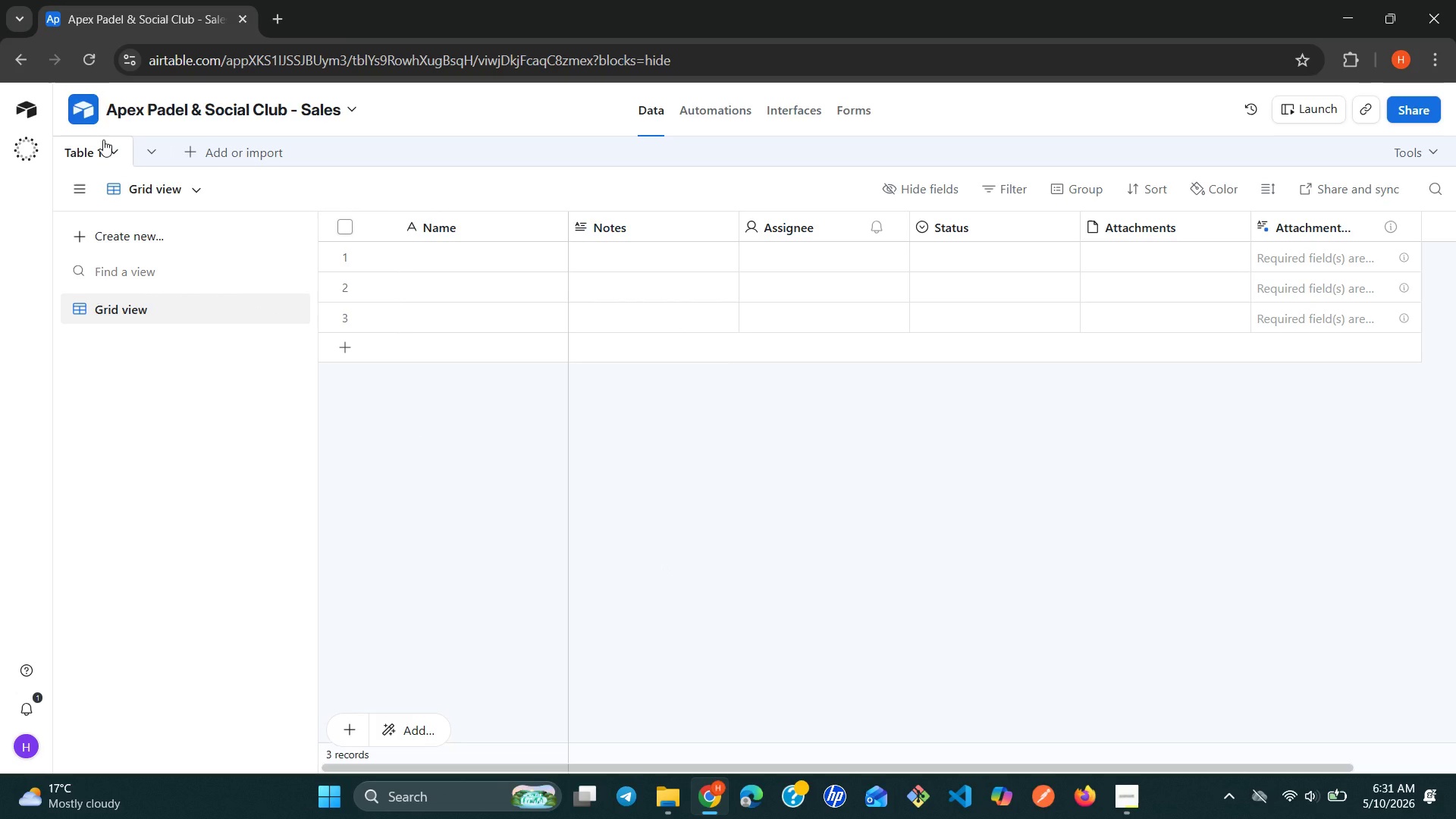 
left_click([115, 152])
 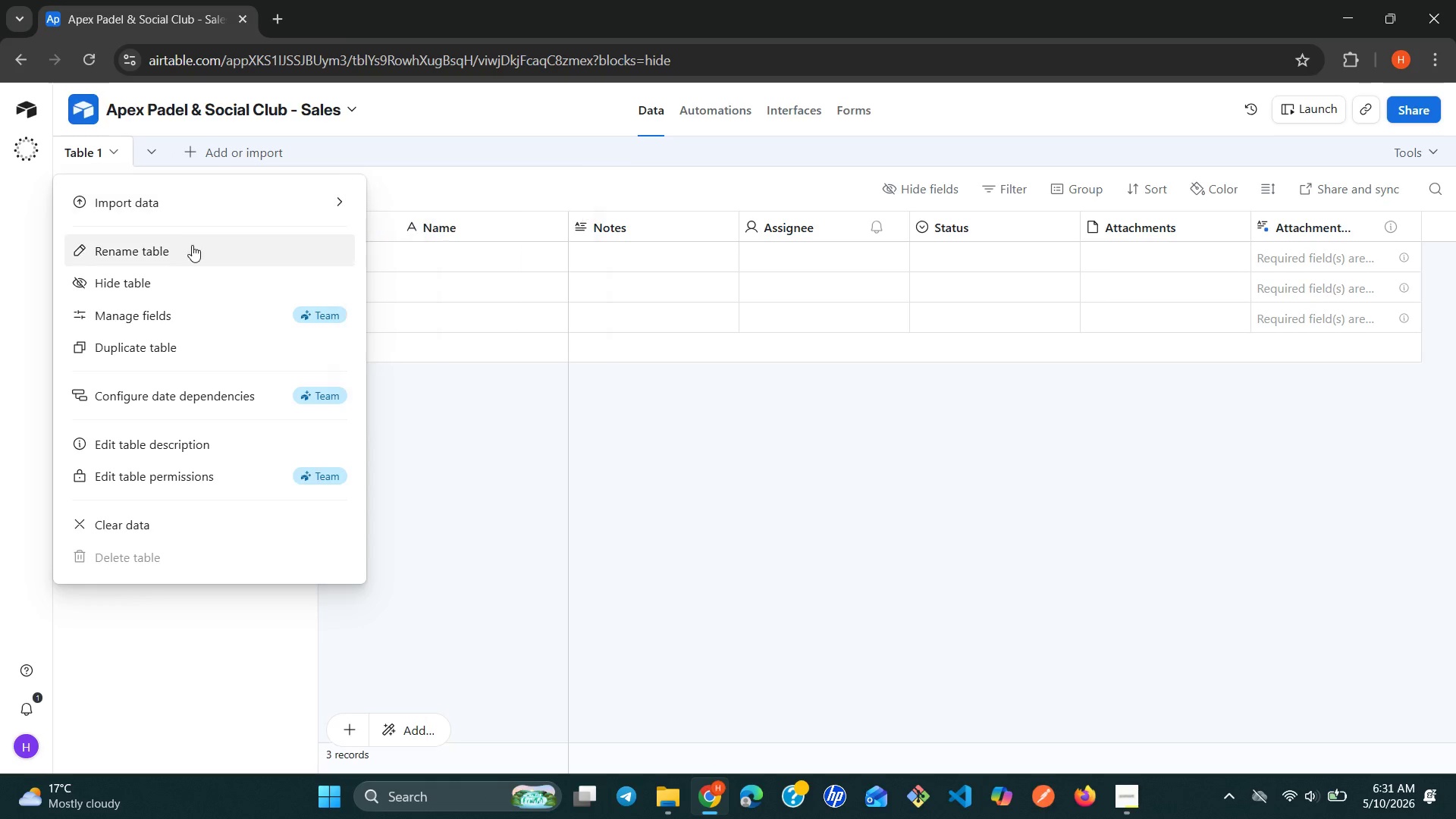 
left_click([192, 249])
 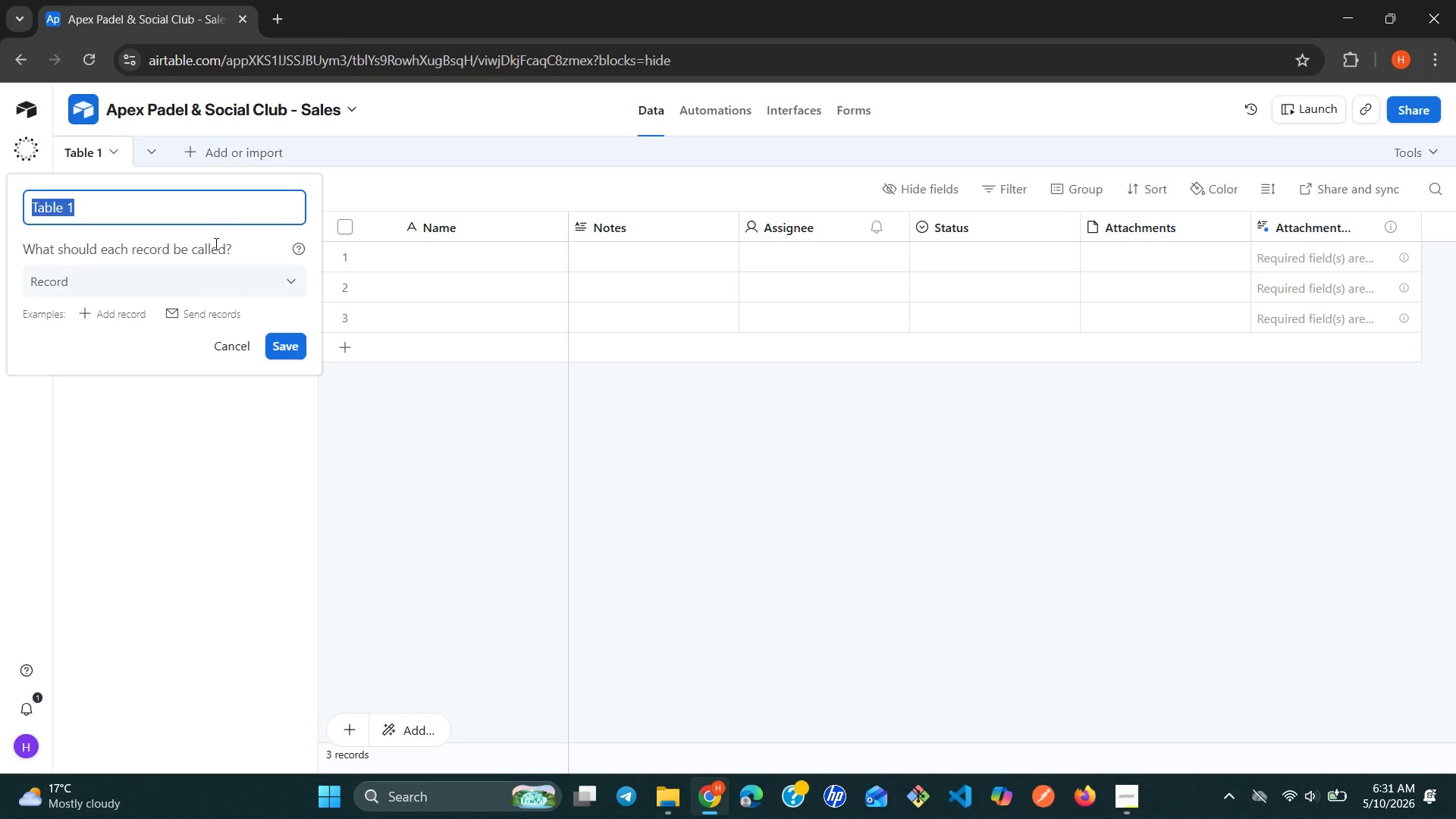 
type(Salez)
key(Backspace)
type(s Transaction)
 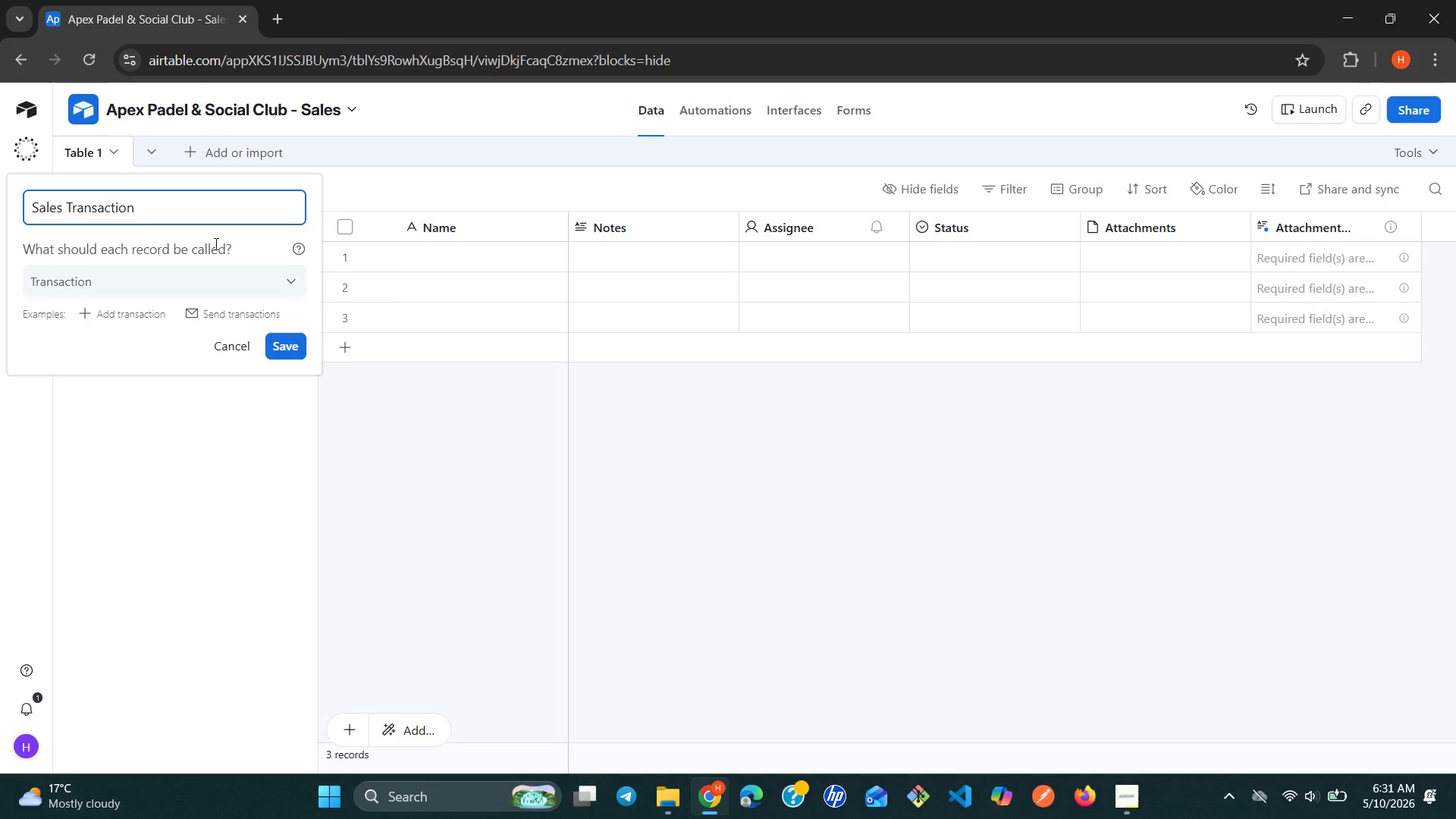 
left_click([285, 344])
 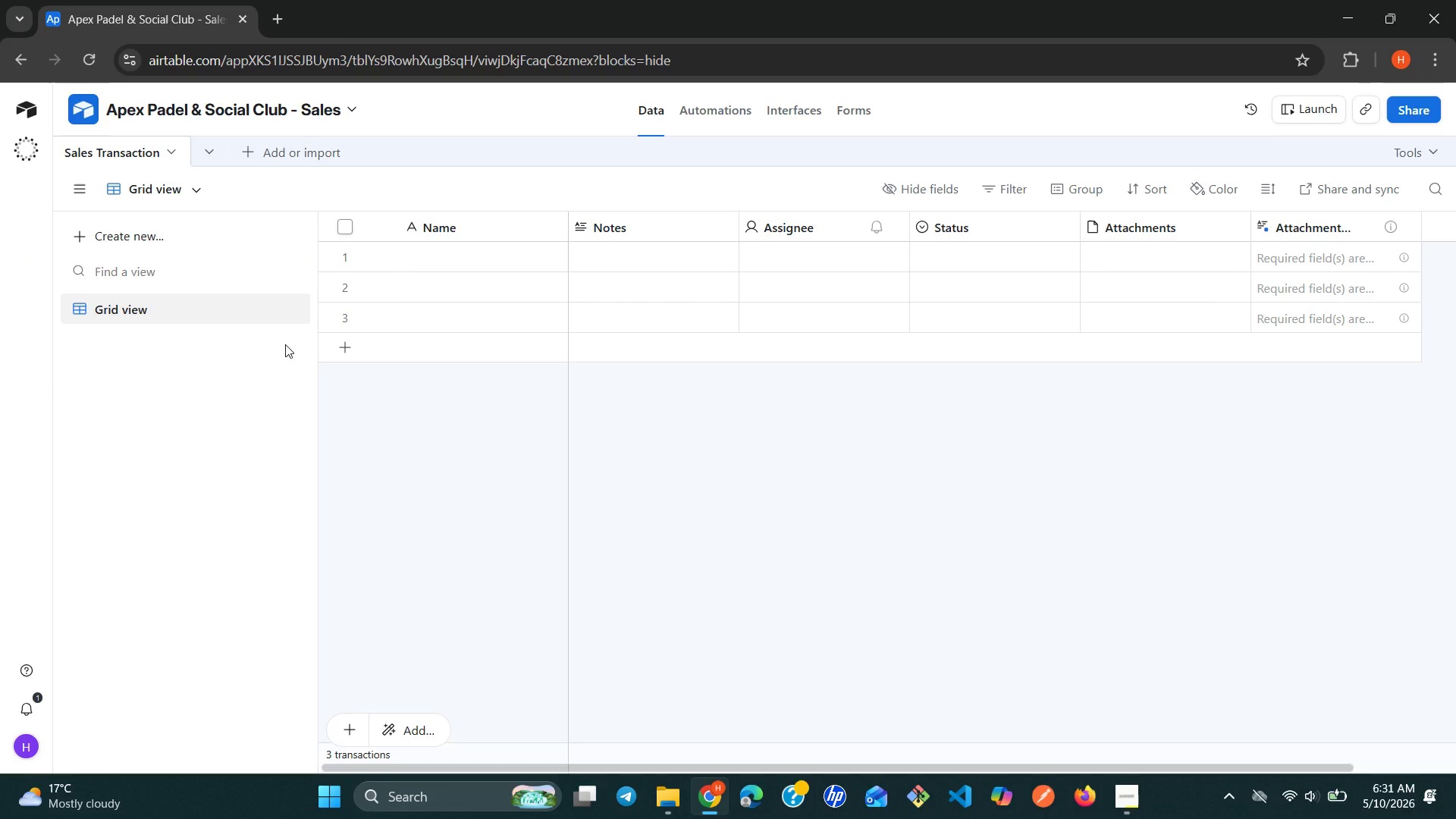 
wait(16.89)
 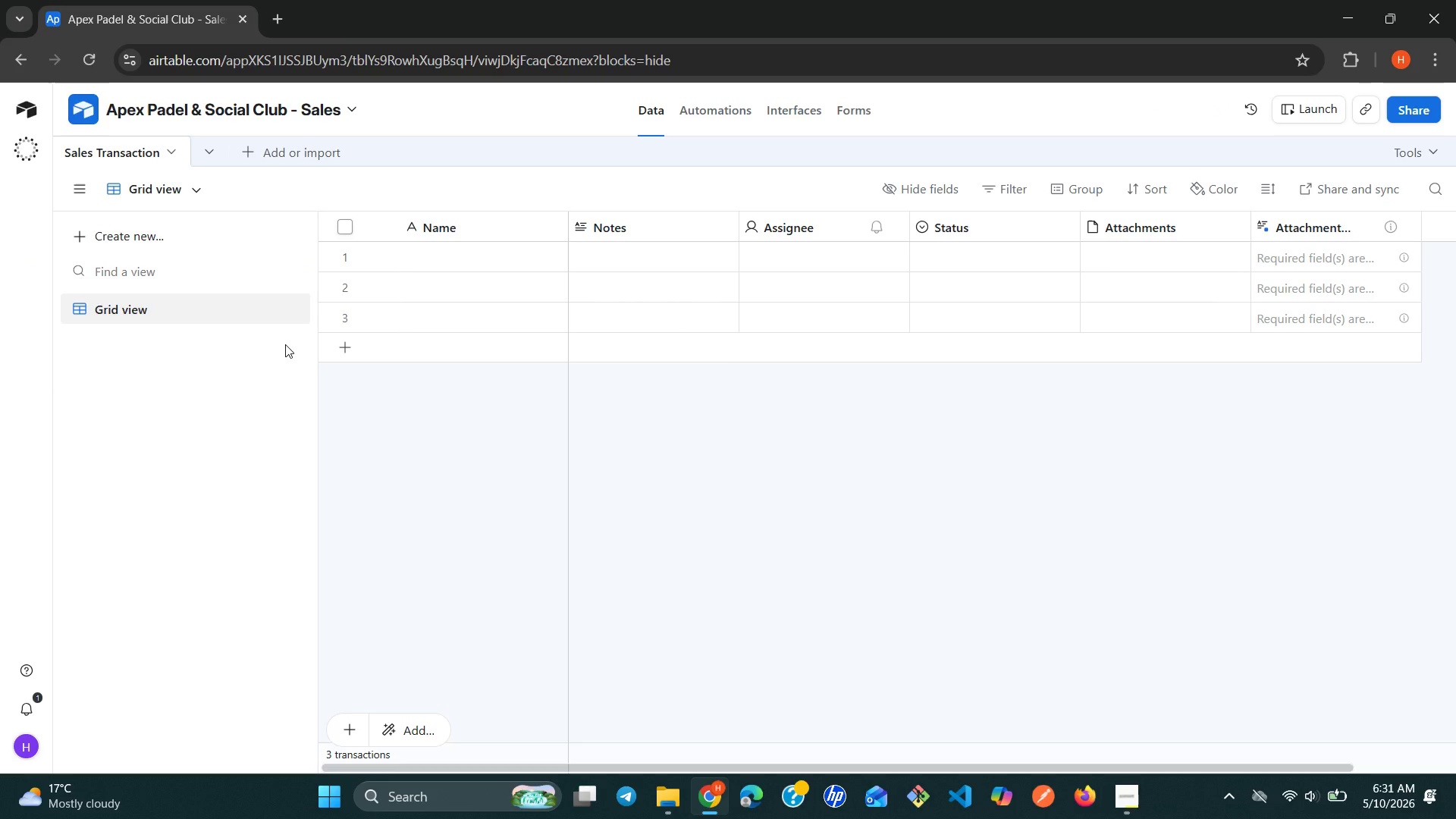 
left_click([485, 224])
 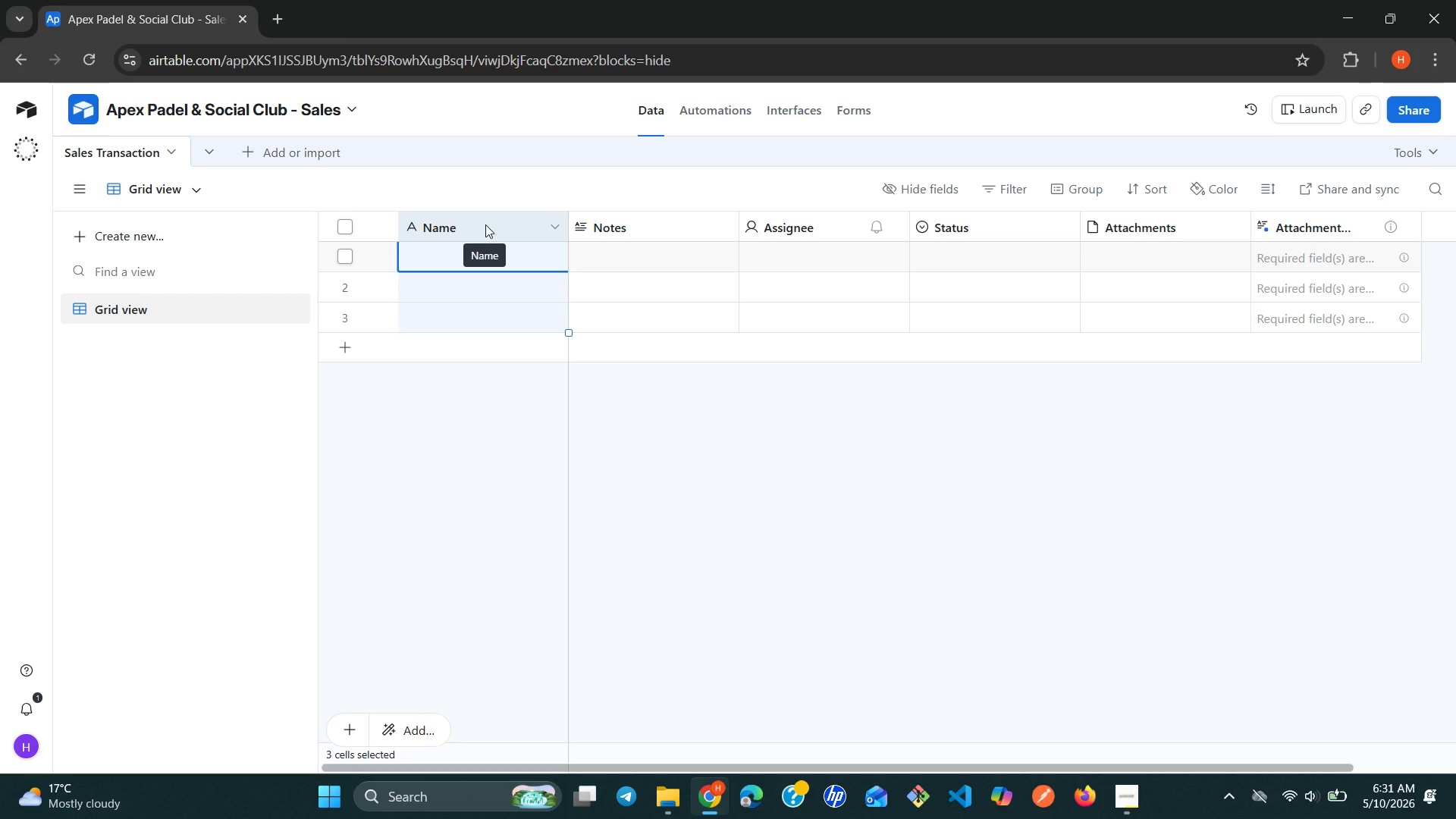 
double_click([485, 224])
 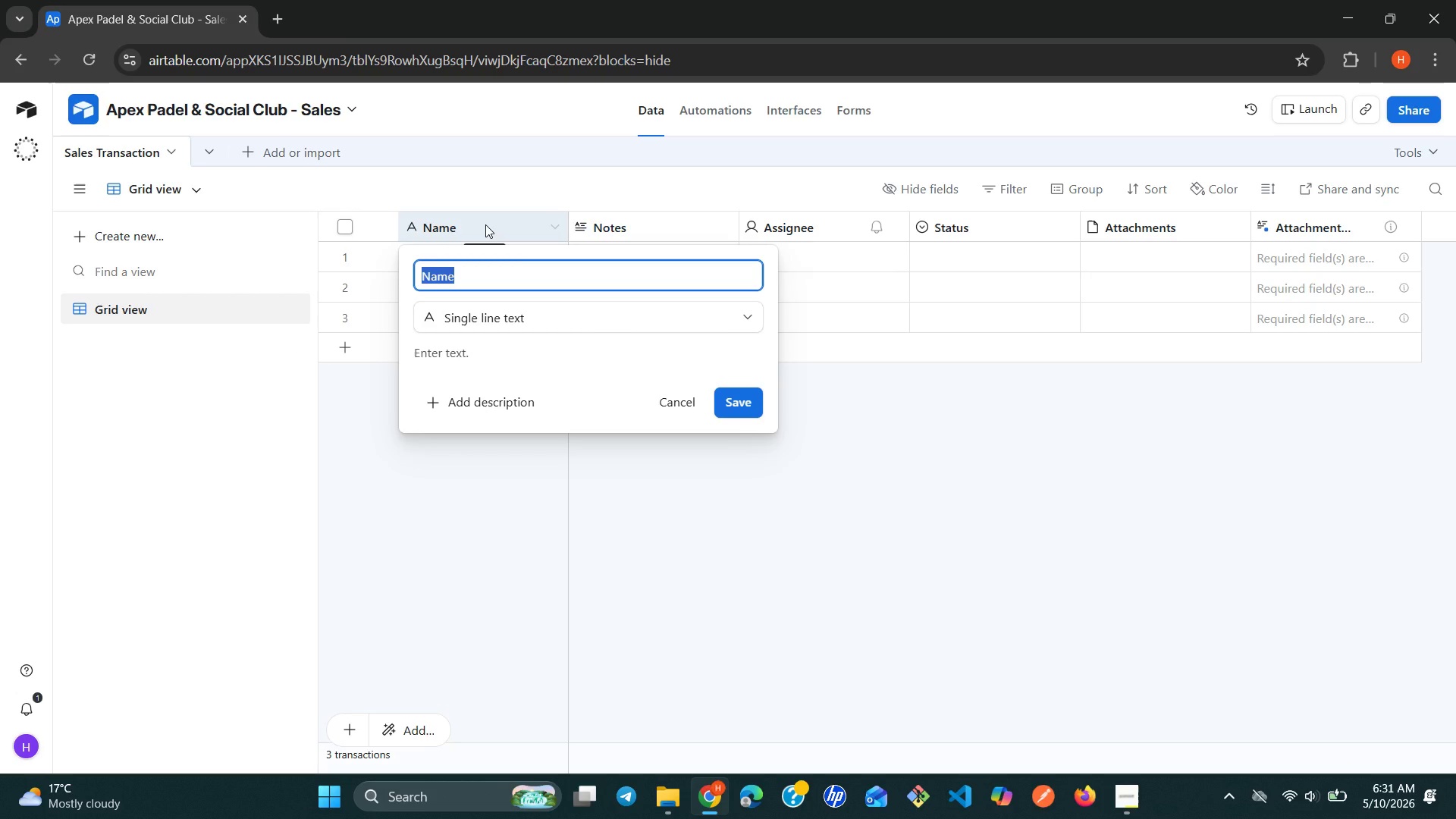 
type(Transactin )
key(Backspace)
key(Backspace)
type(on ID)
 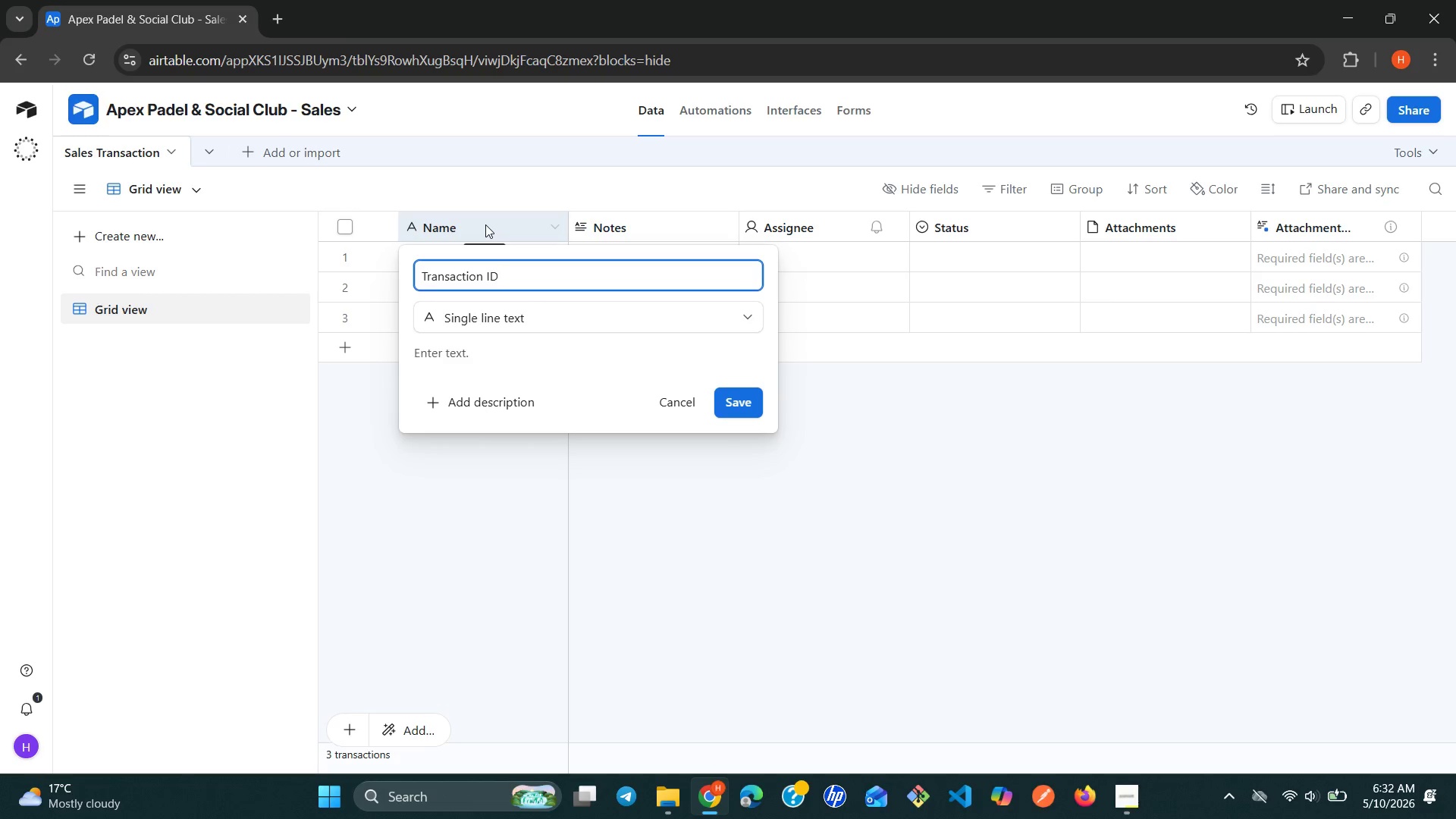 
left_click([734, 406])
 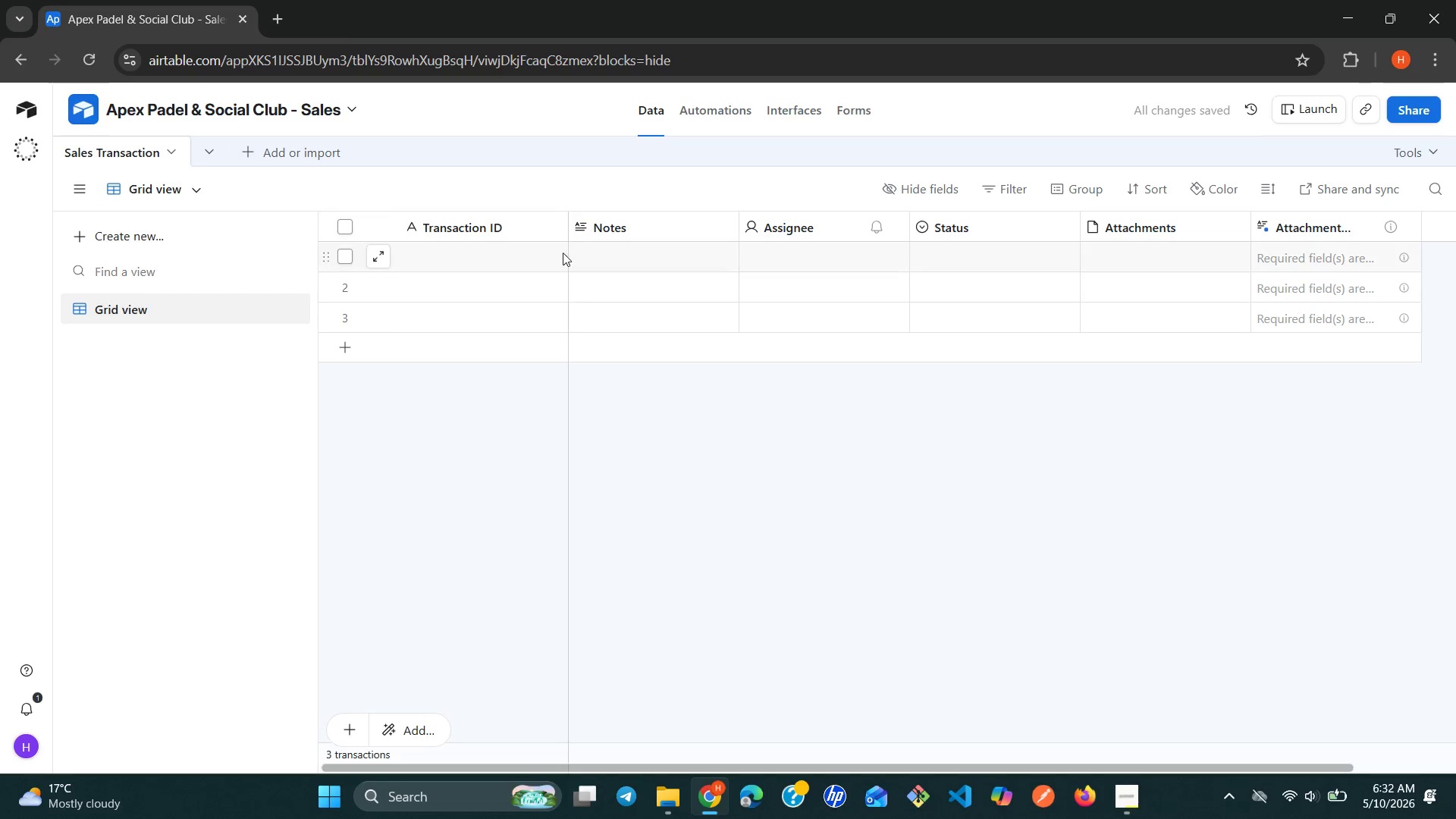 
wait(6.34)
 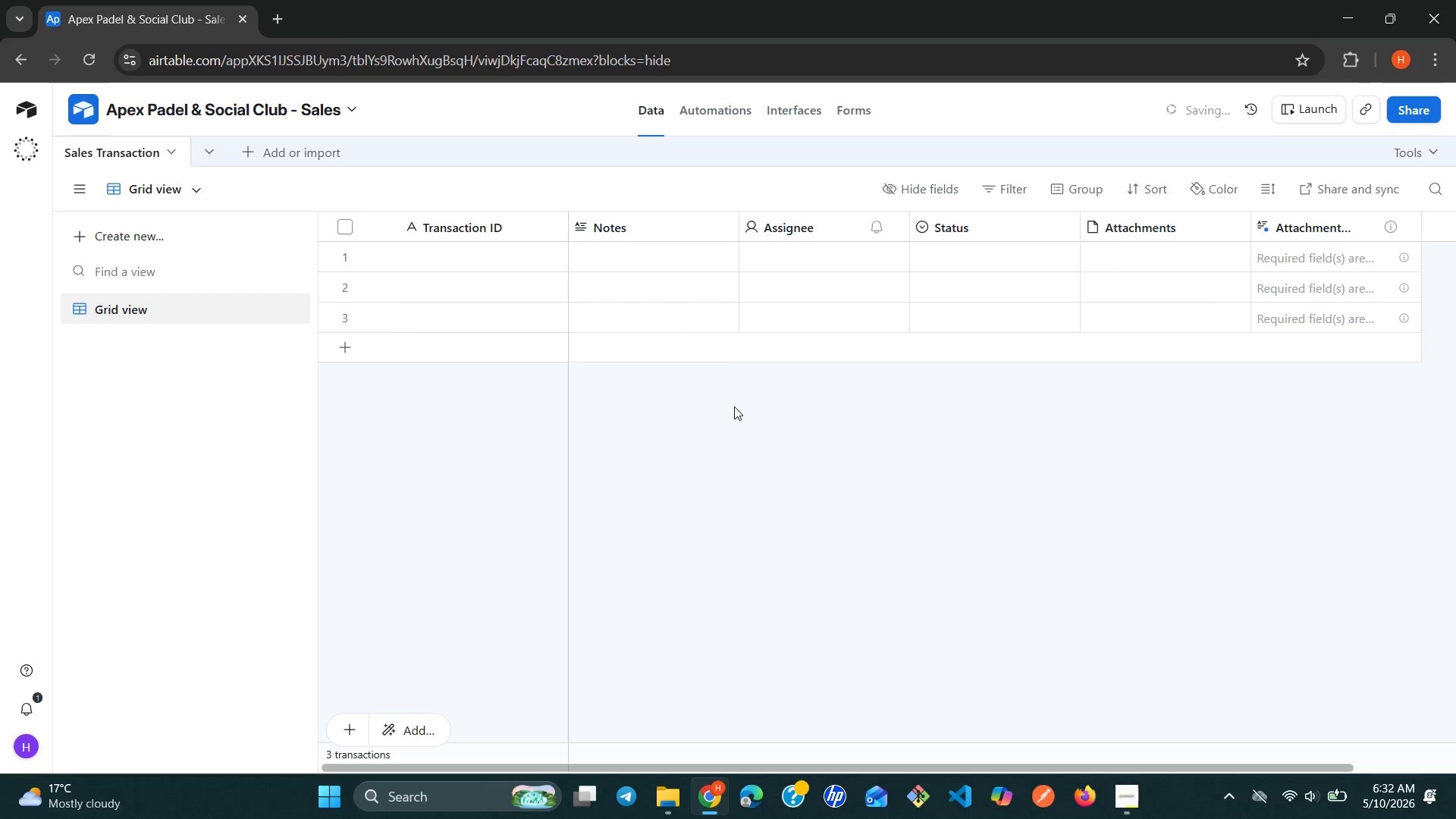 
right_click([666, 225])
 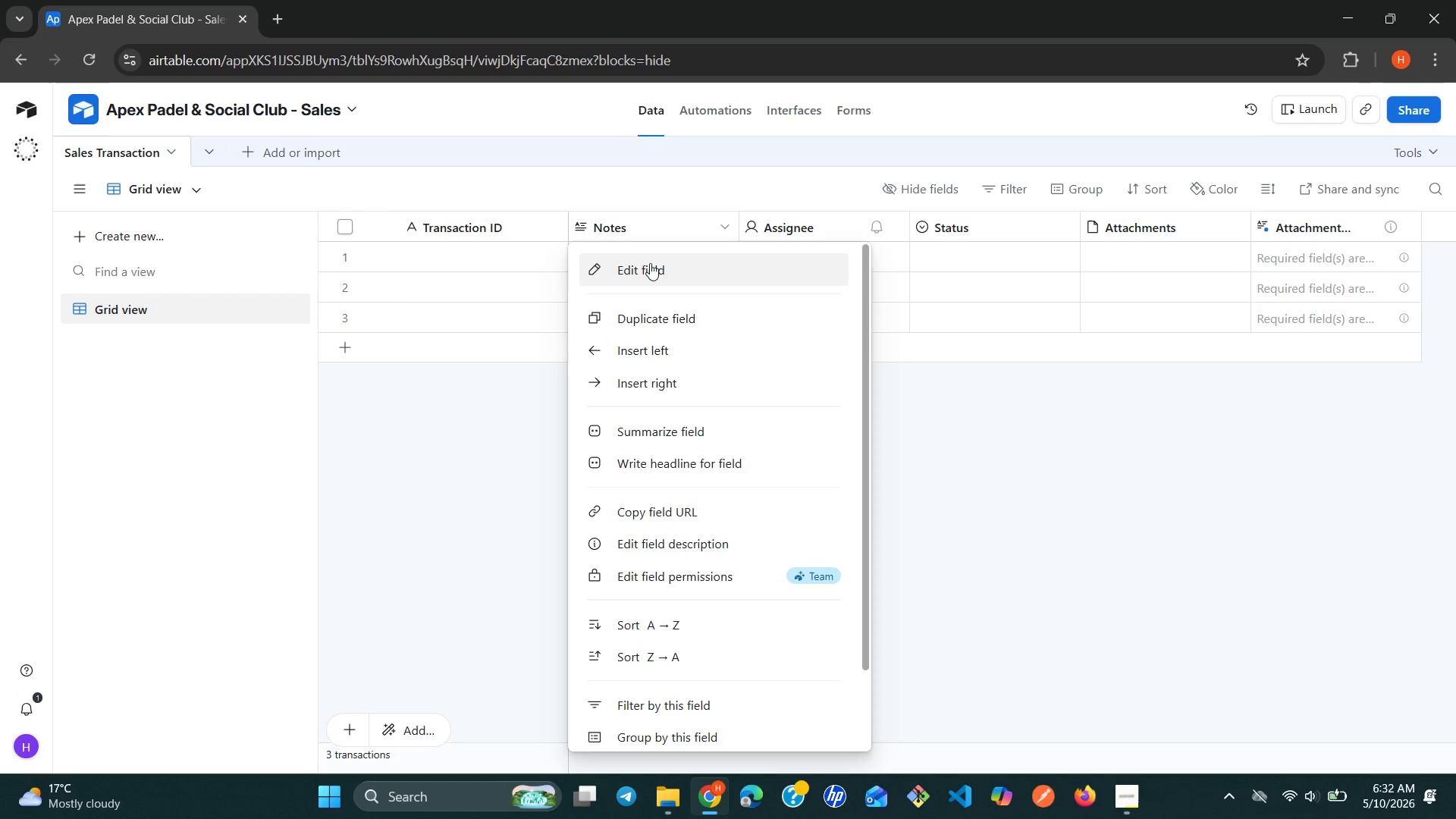 
left_click([648, 268])
 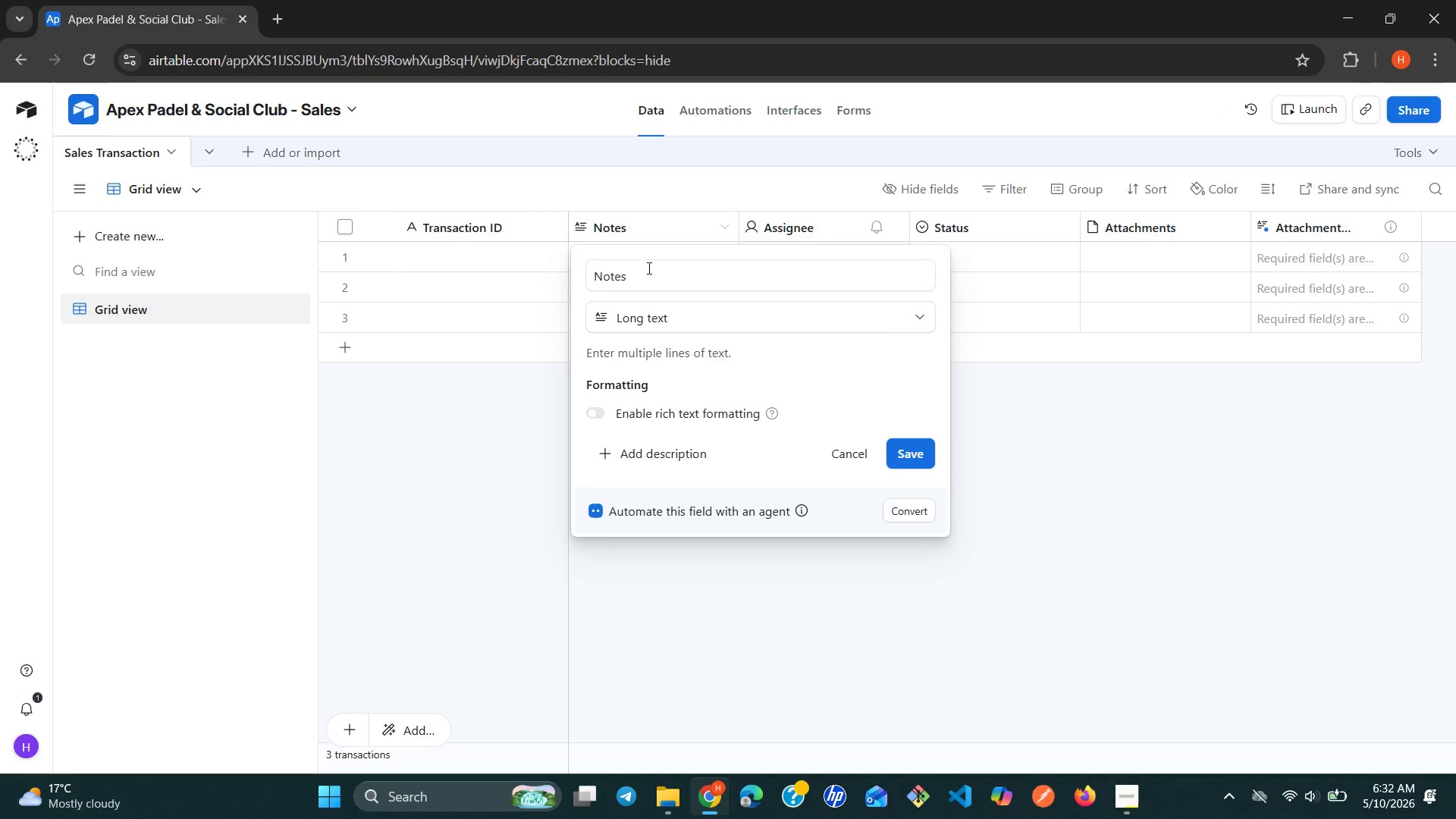 
double_click([648, 268])
 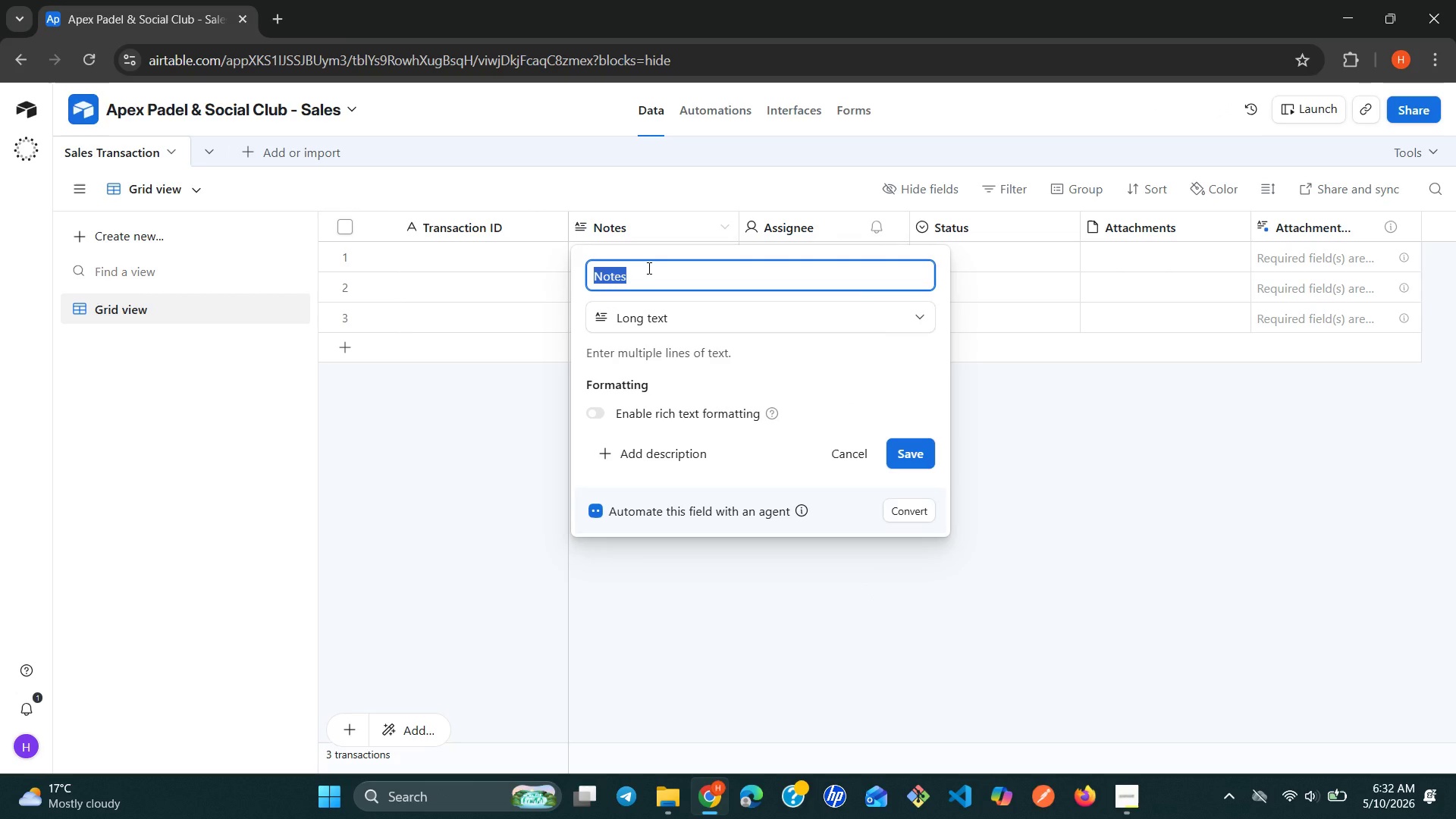 
type(Date)
 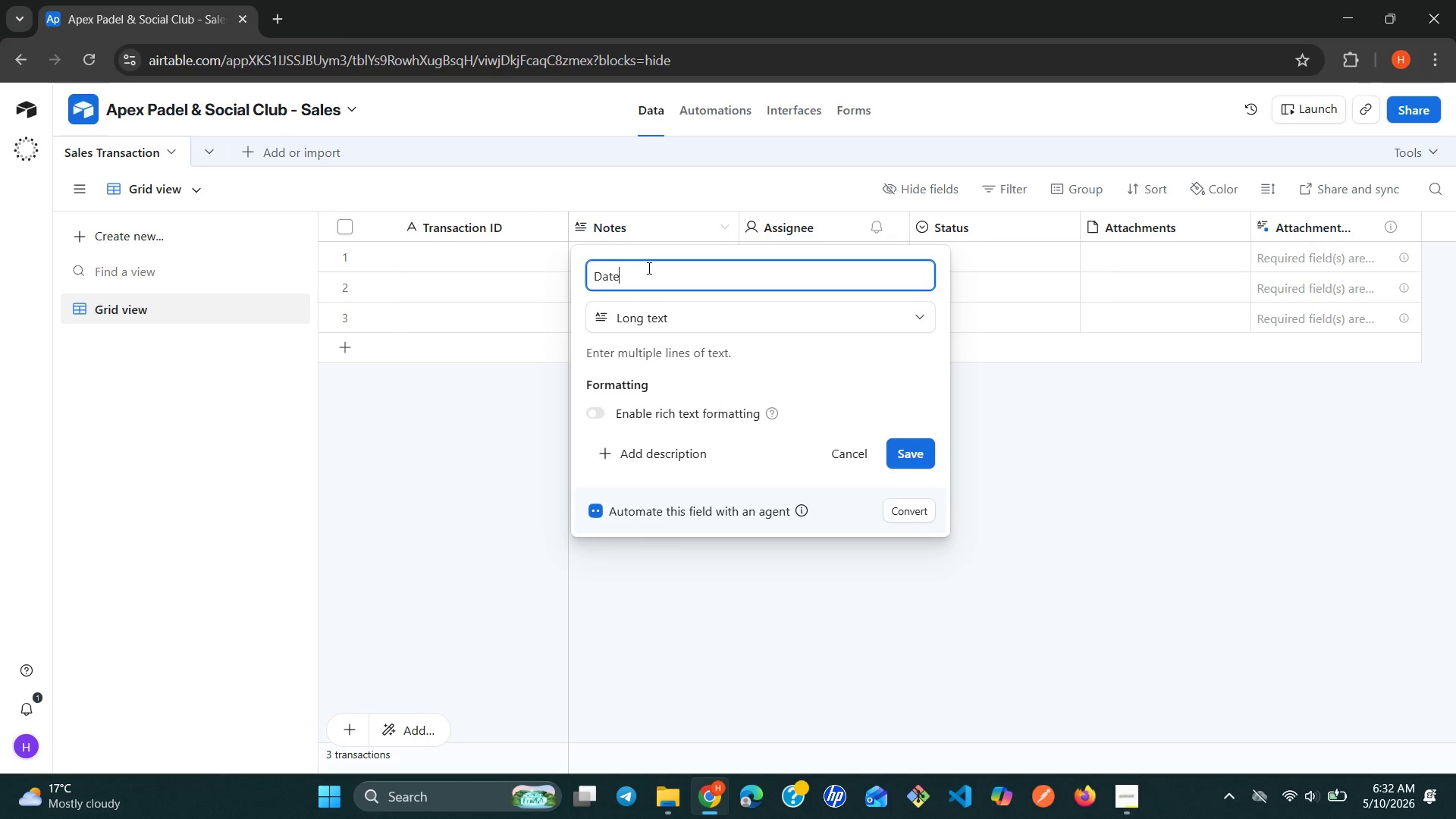 
wait(5.67)
 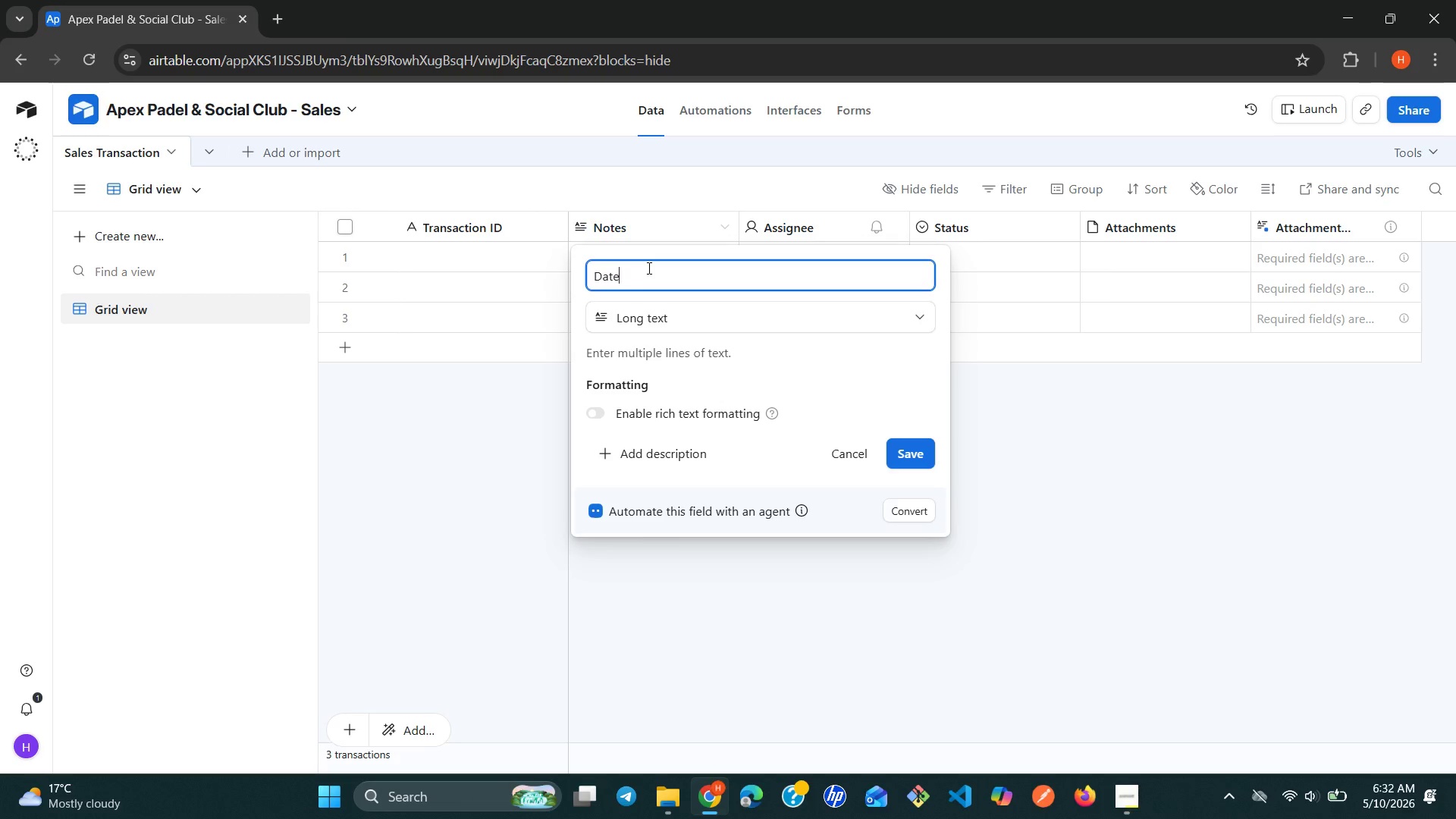 
left_click([786, 316])
 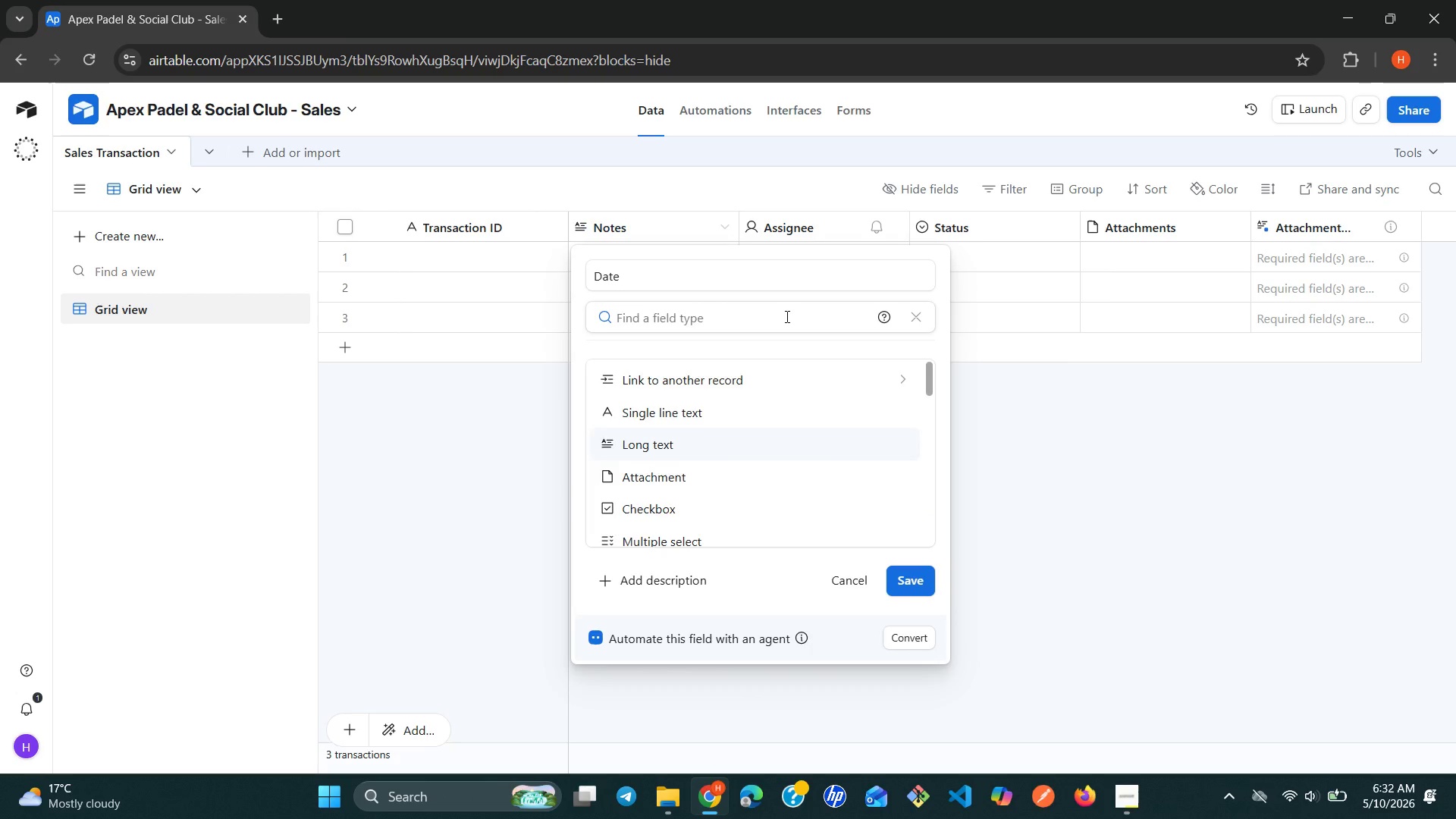 
type(da)
 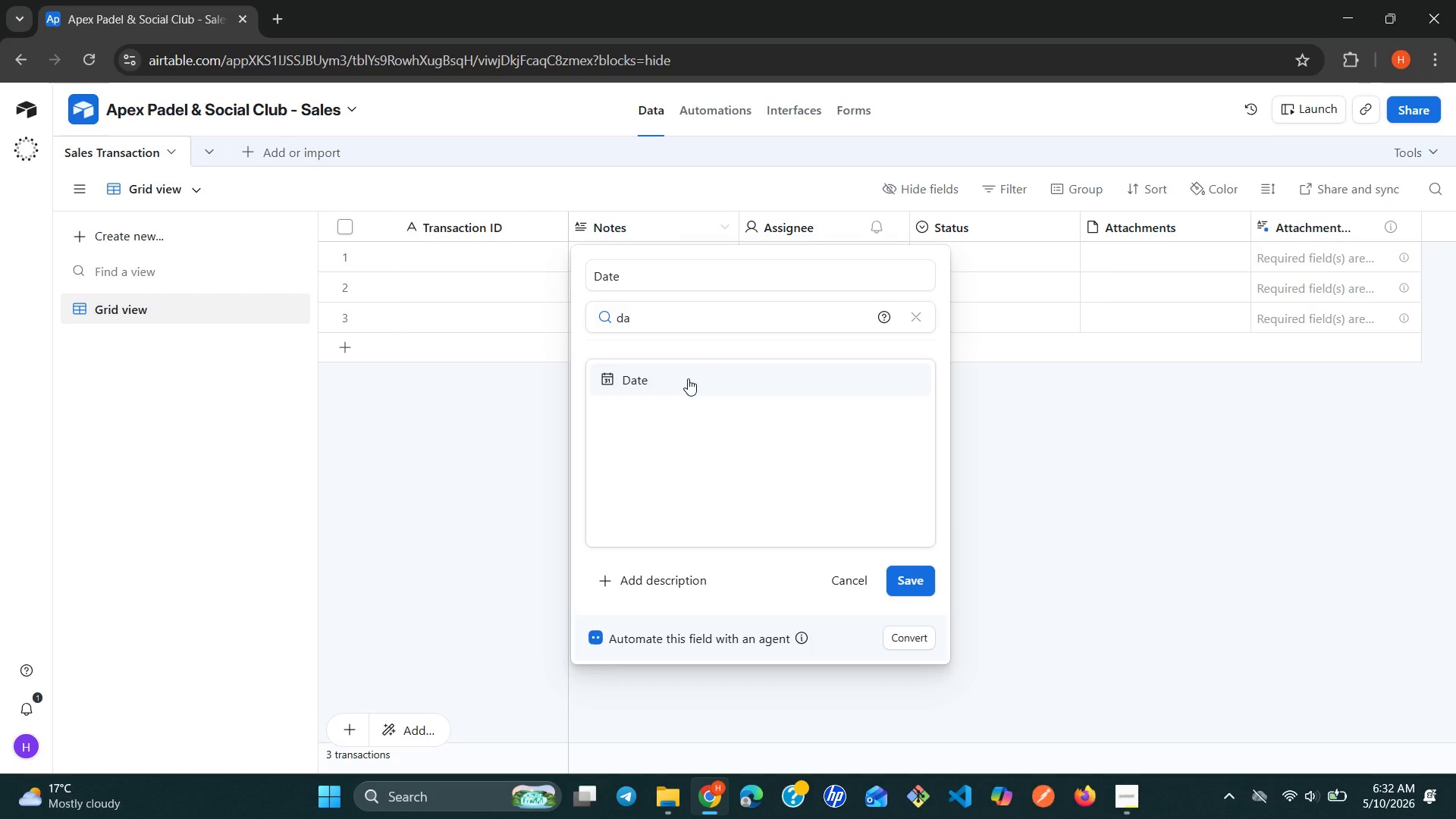 
left_click([688, 378])
 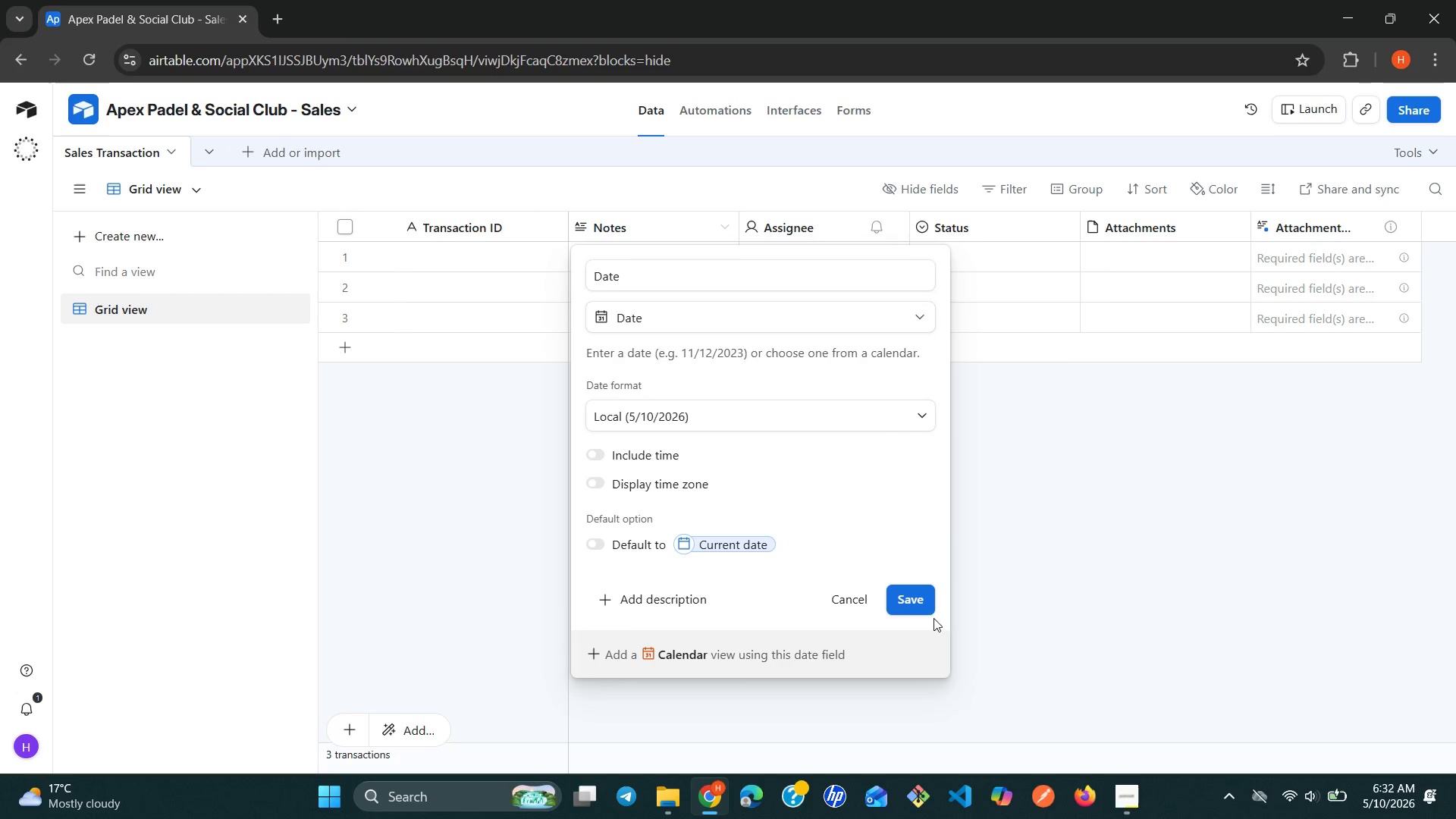 
left_click([914, 610])
 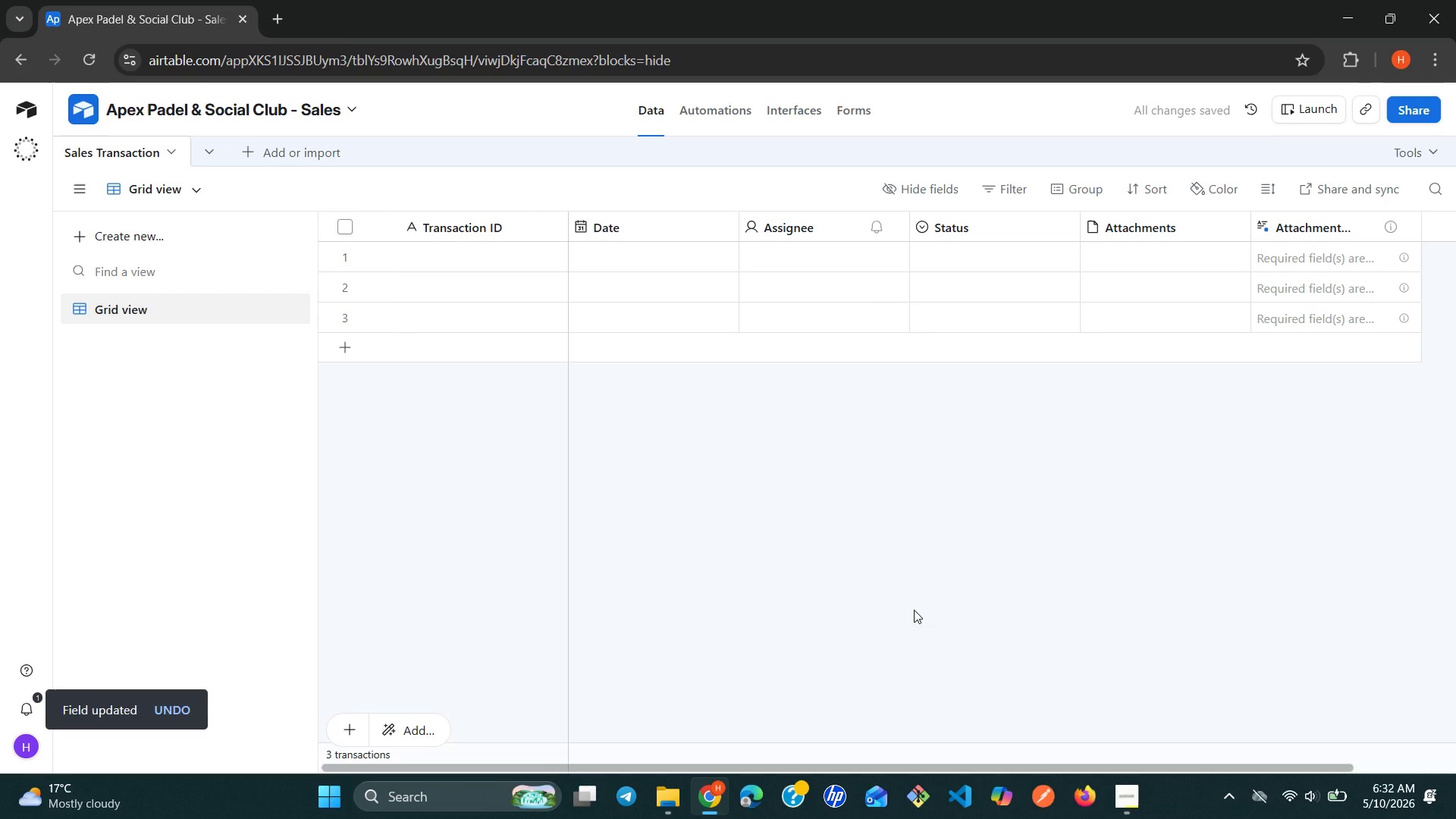 
wait(7.44)
 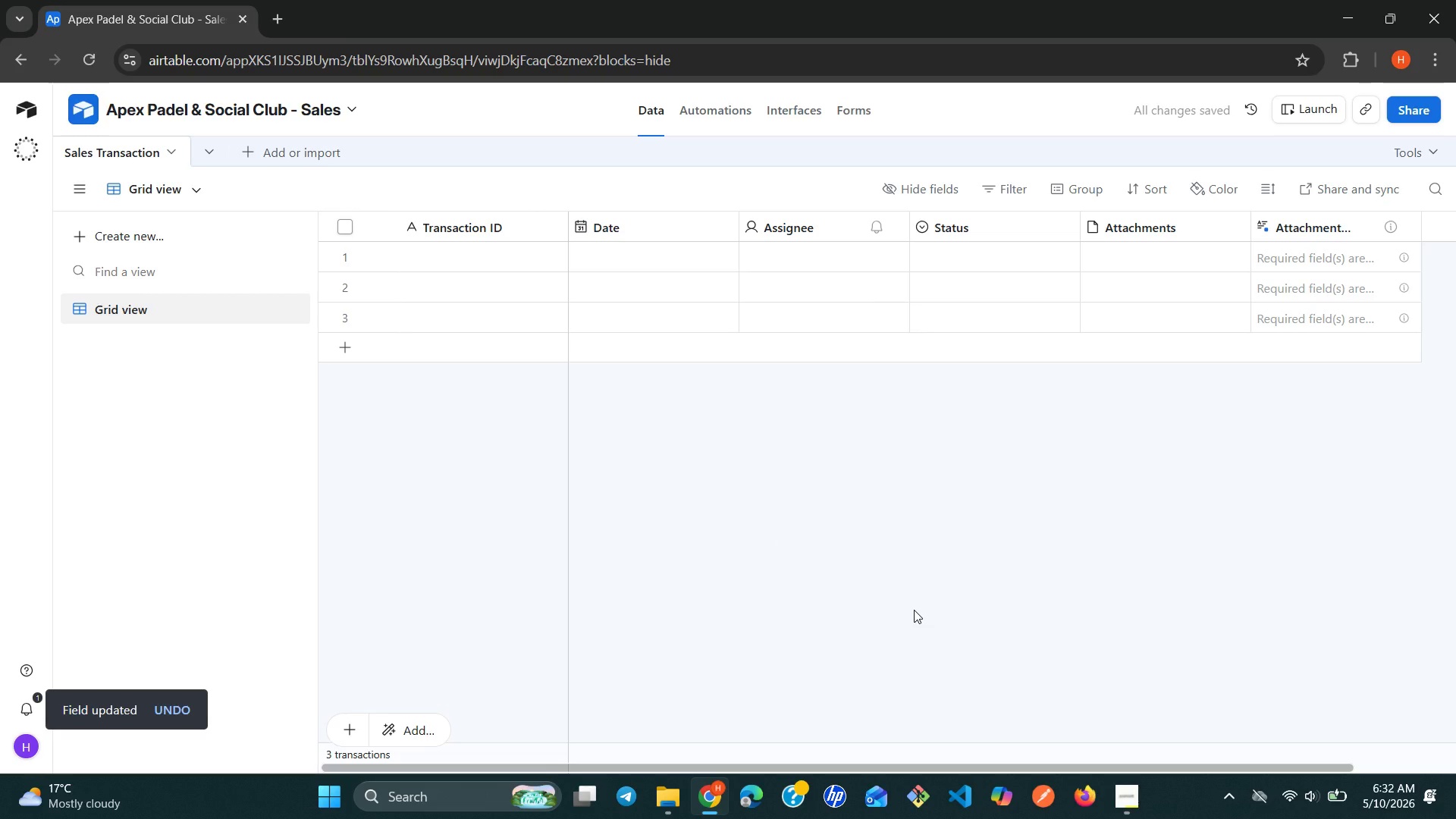 
left_click([882, 223])
 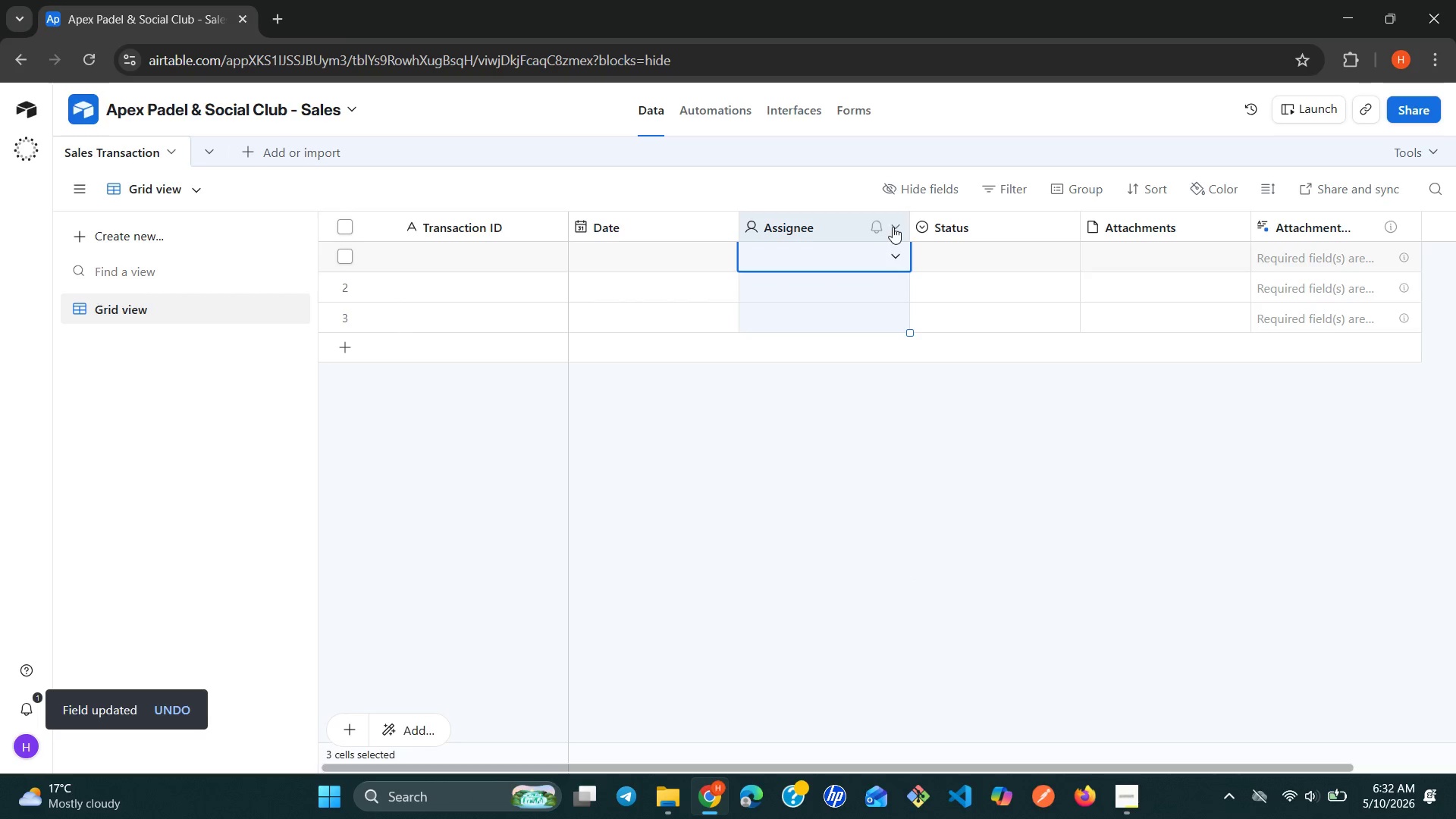 
left_click([897, 227])
 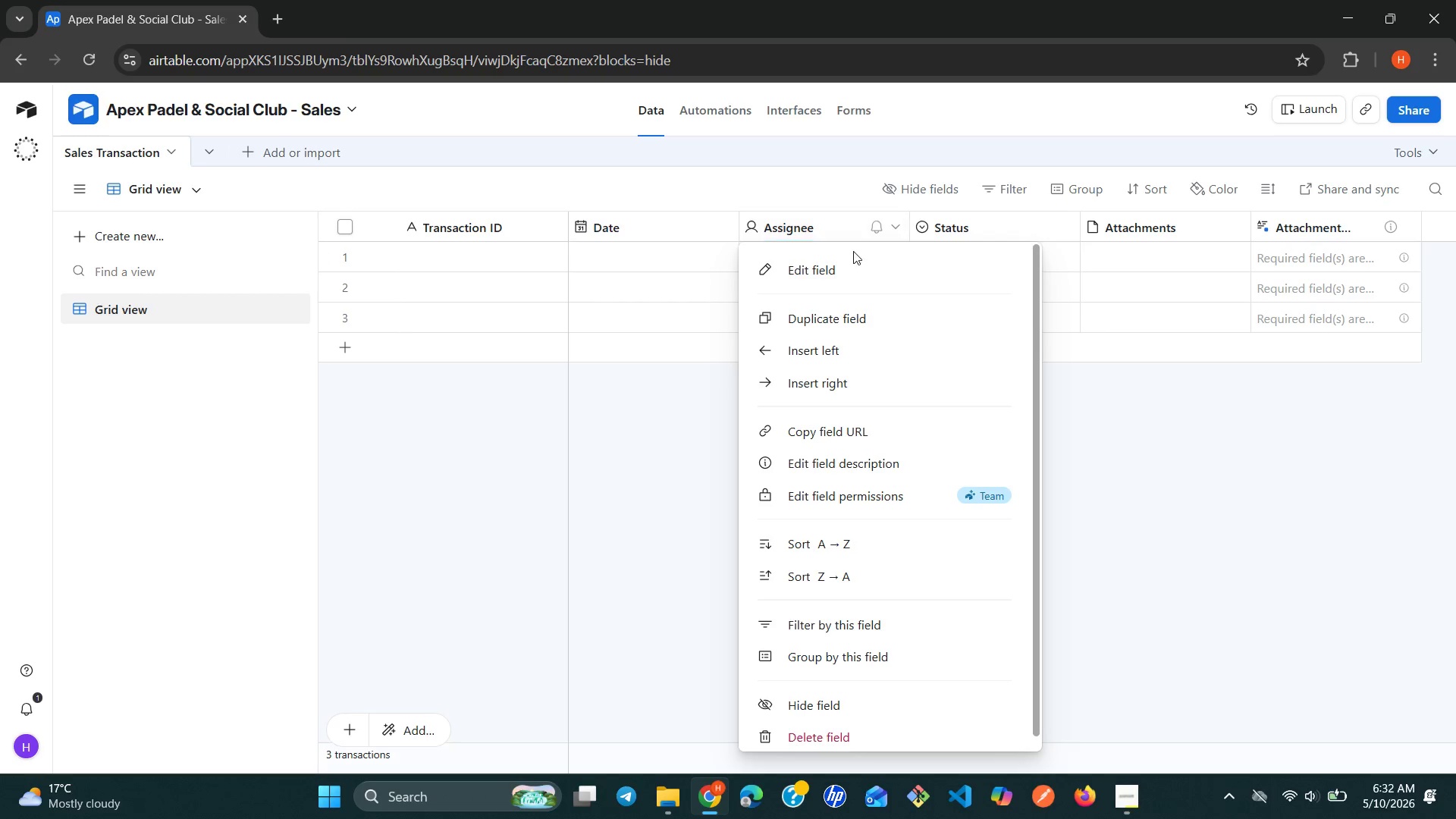 
left_click([835, 263])
 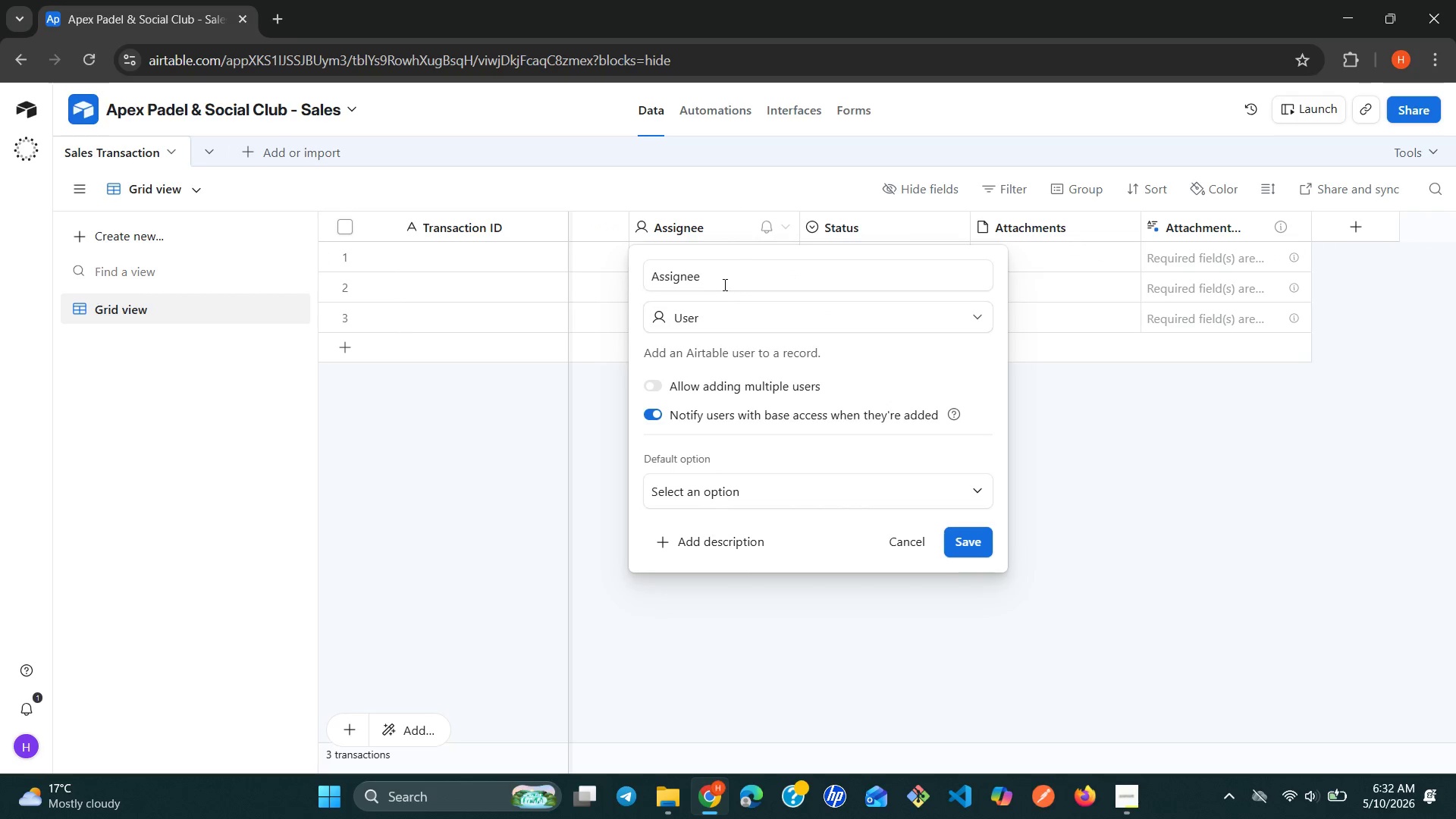 
double_click([722, 284])
 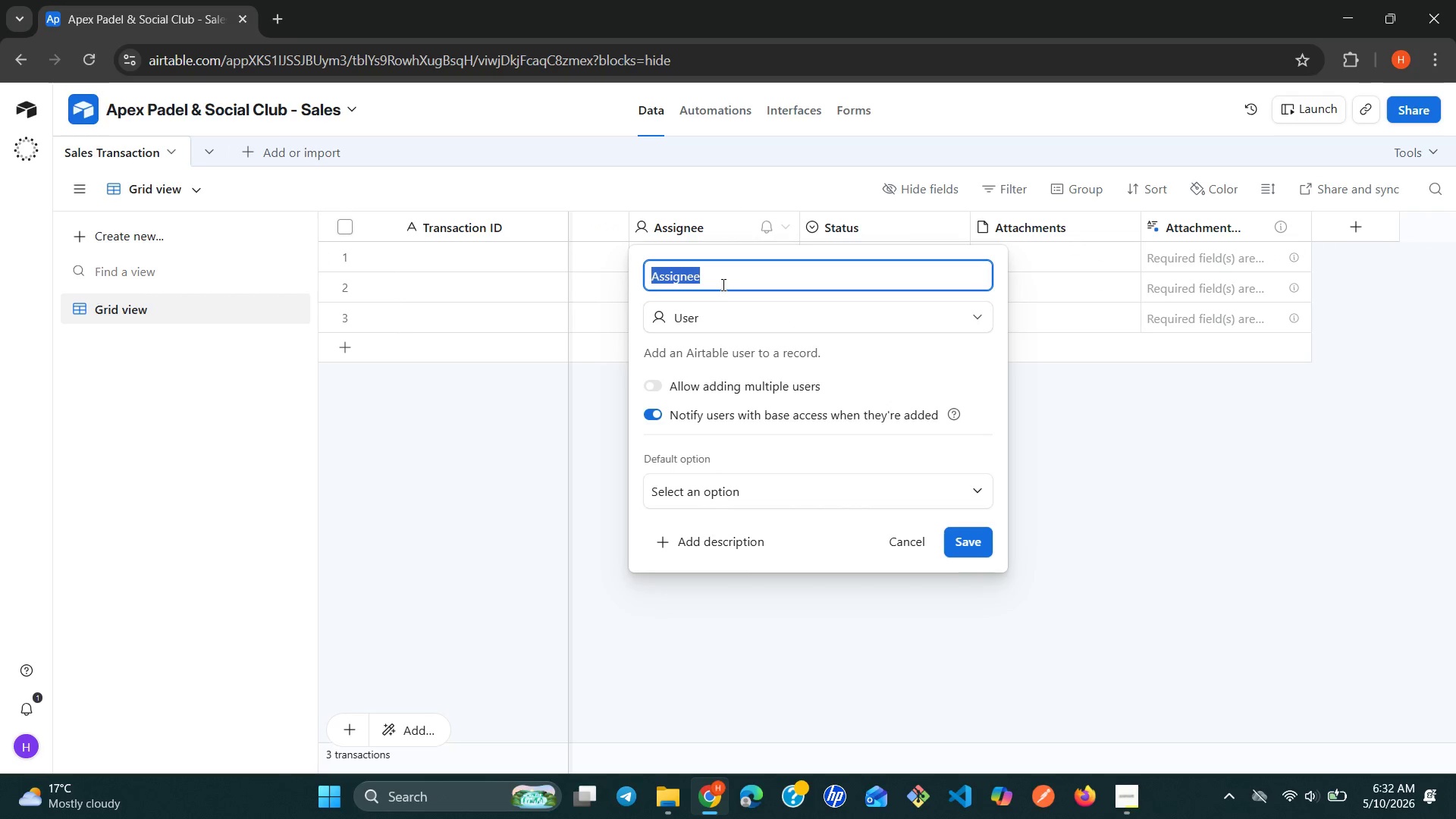 
triple_click([722, 284])
 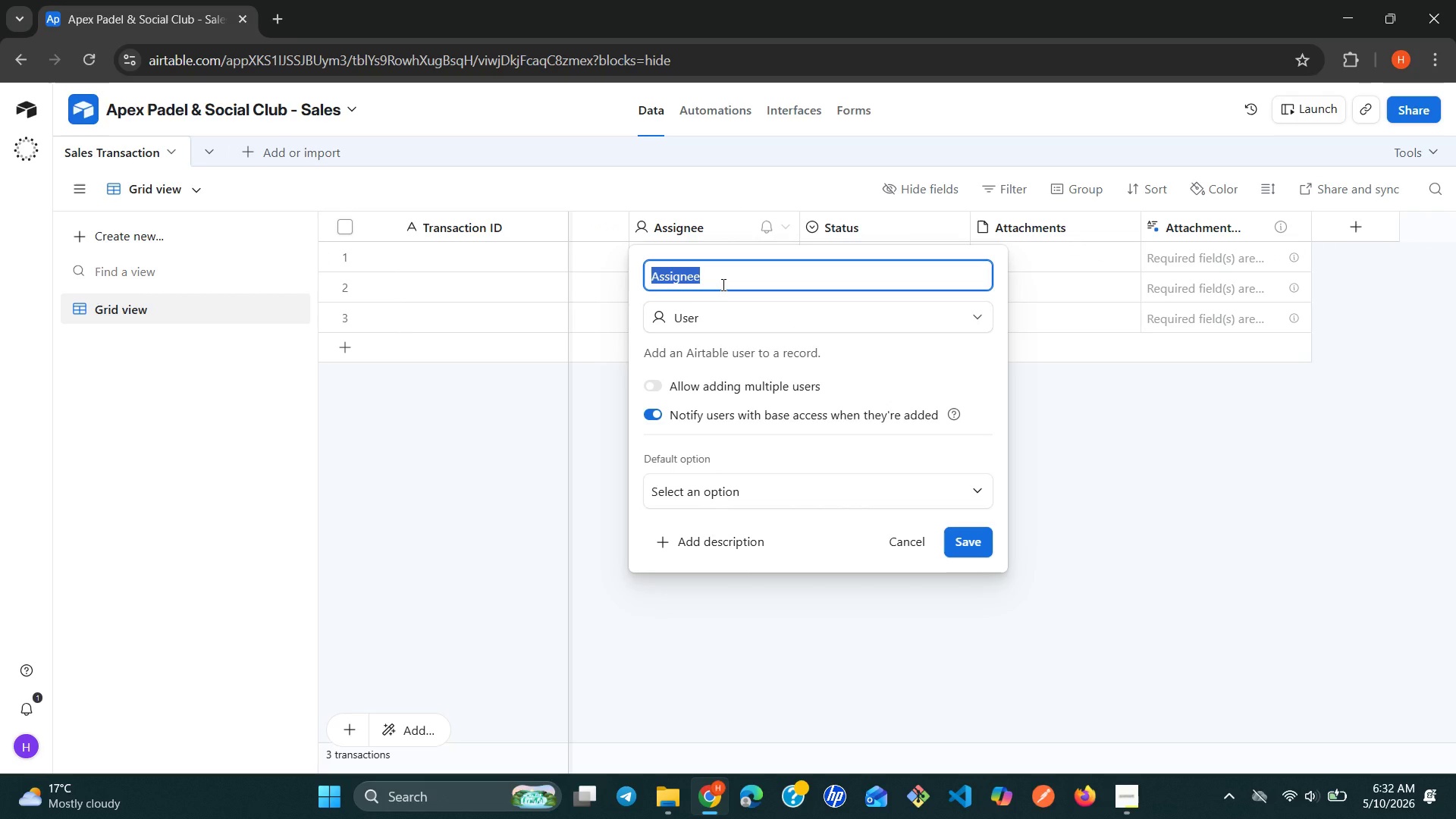 
type(Customer Name)
 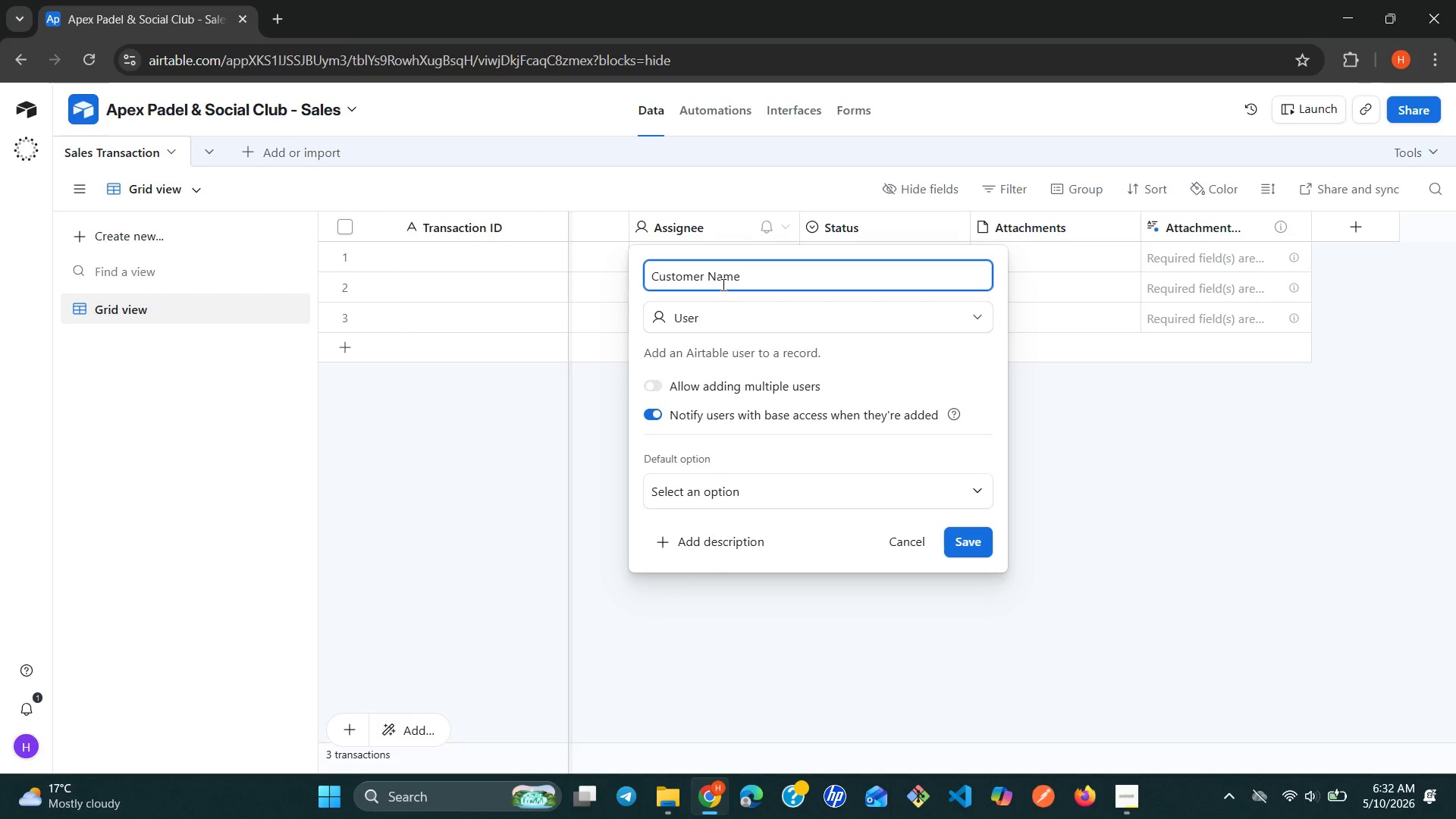 
left_click([758, 314])
 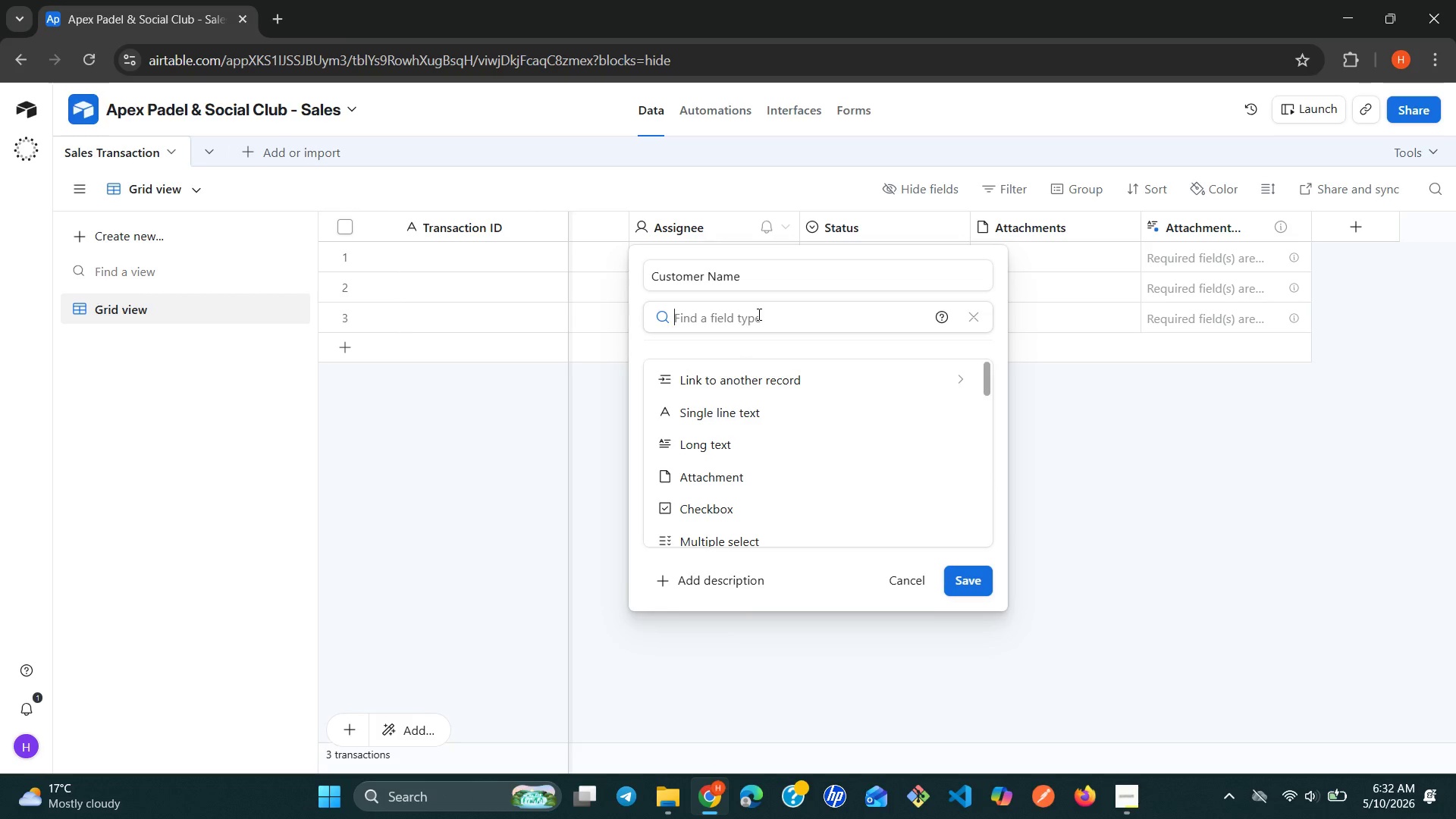 
wait(5.05)
 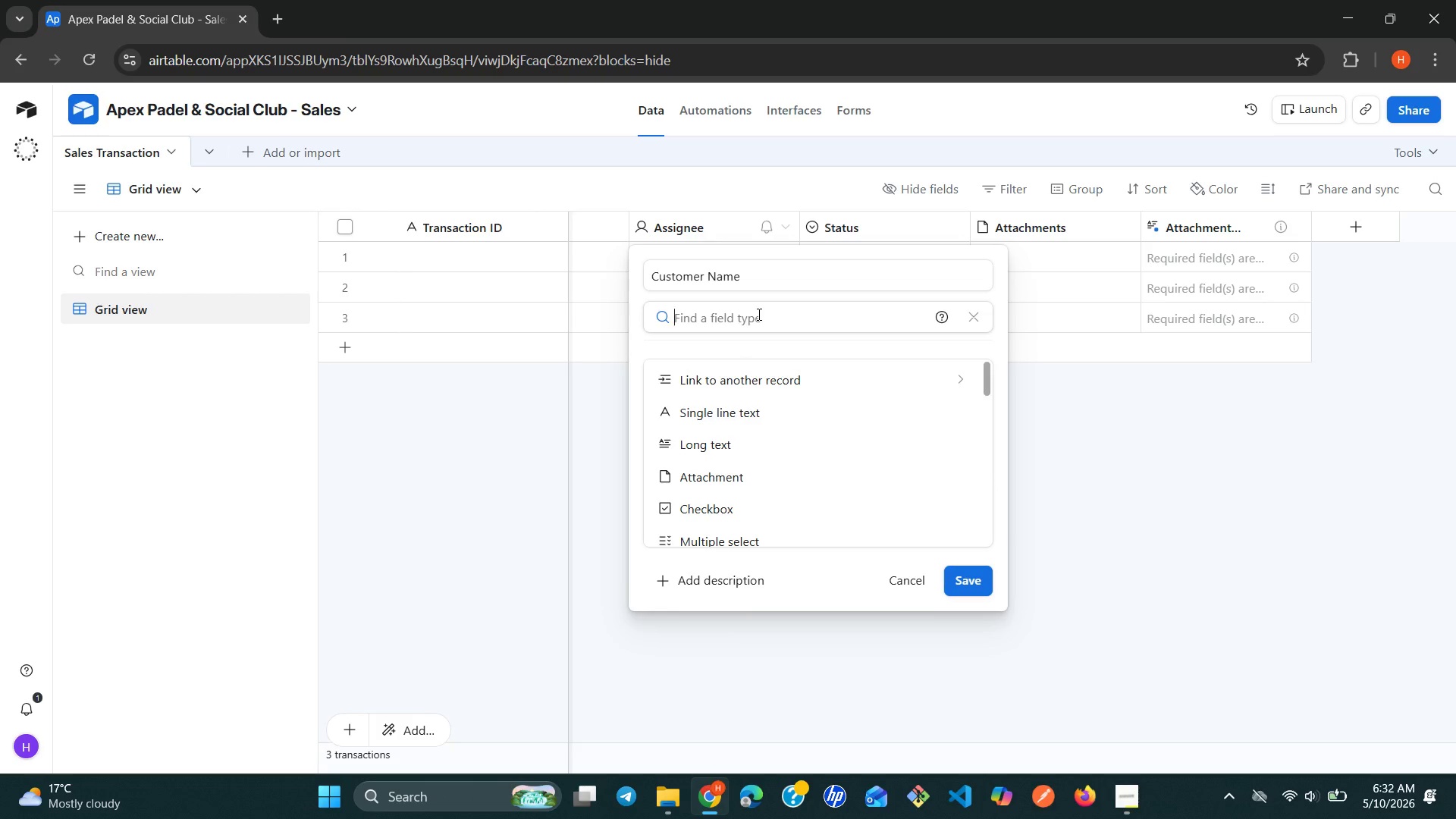 
key(S)
 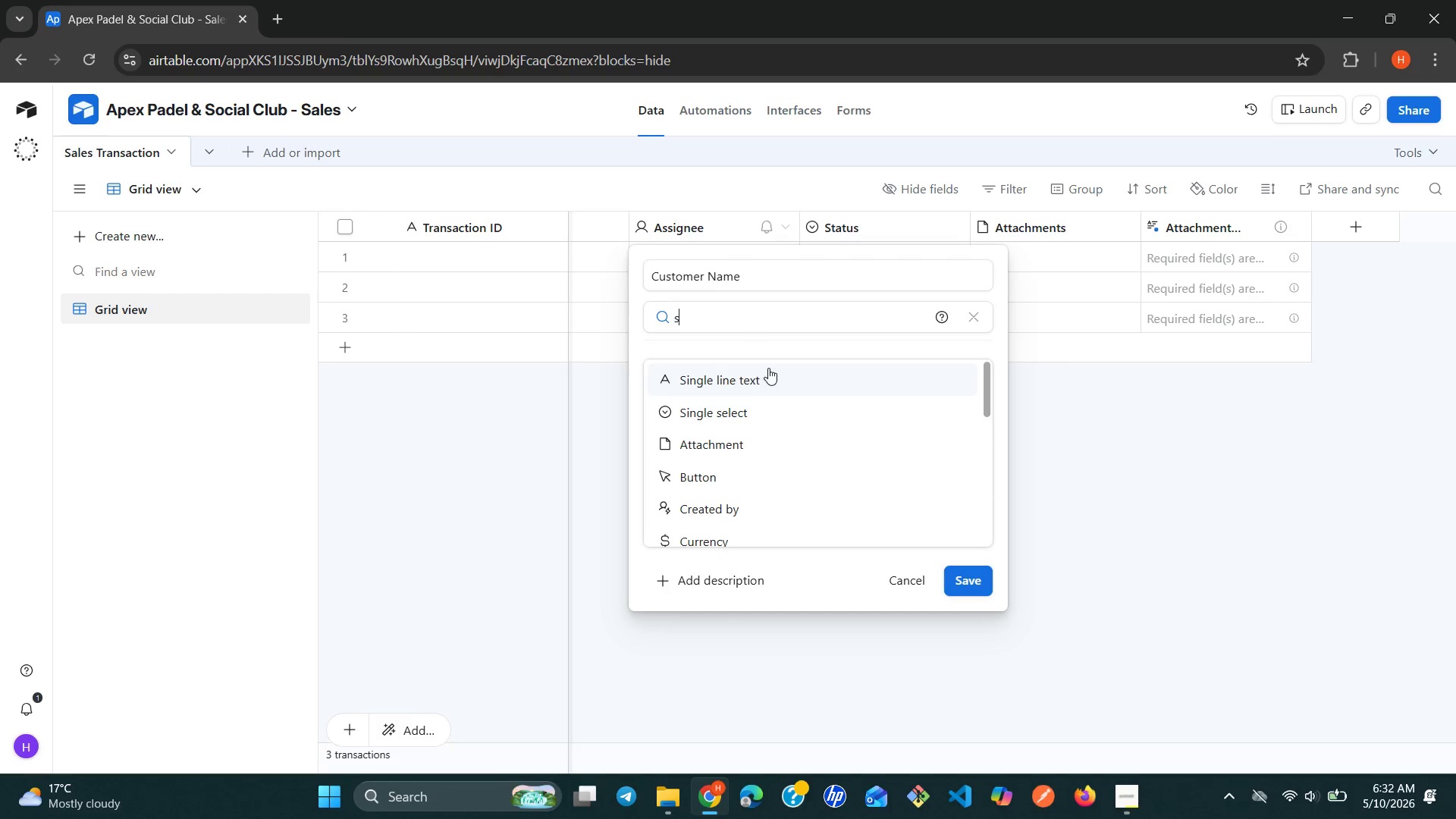 
key(Enter)
 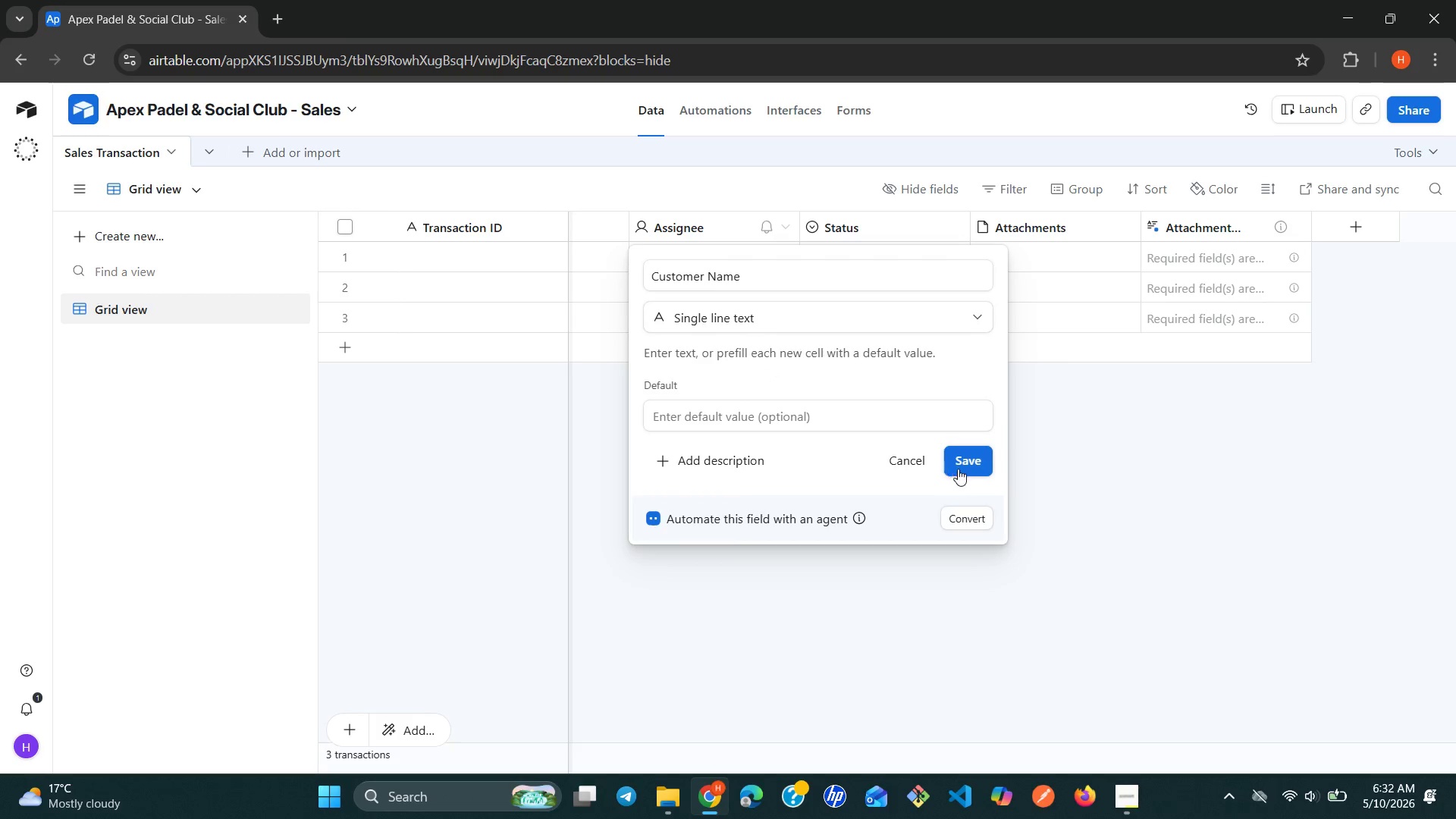 
left_click([970, 469])
 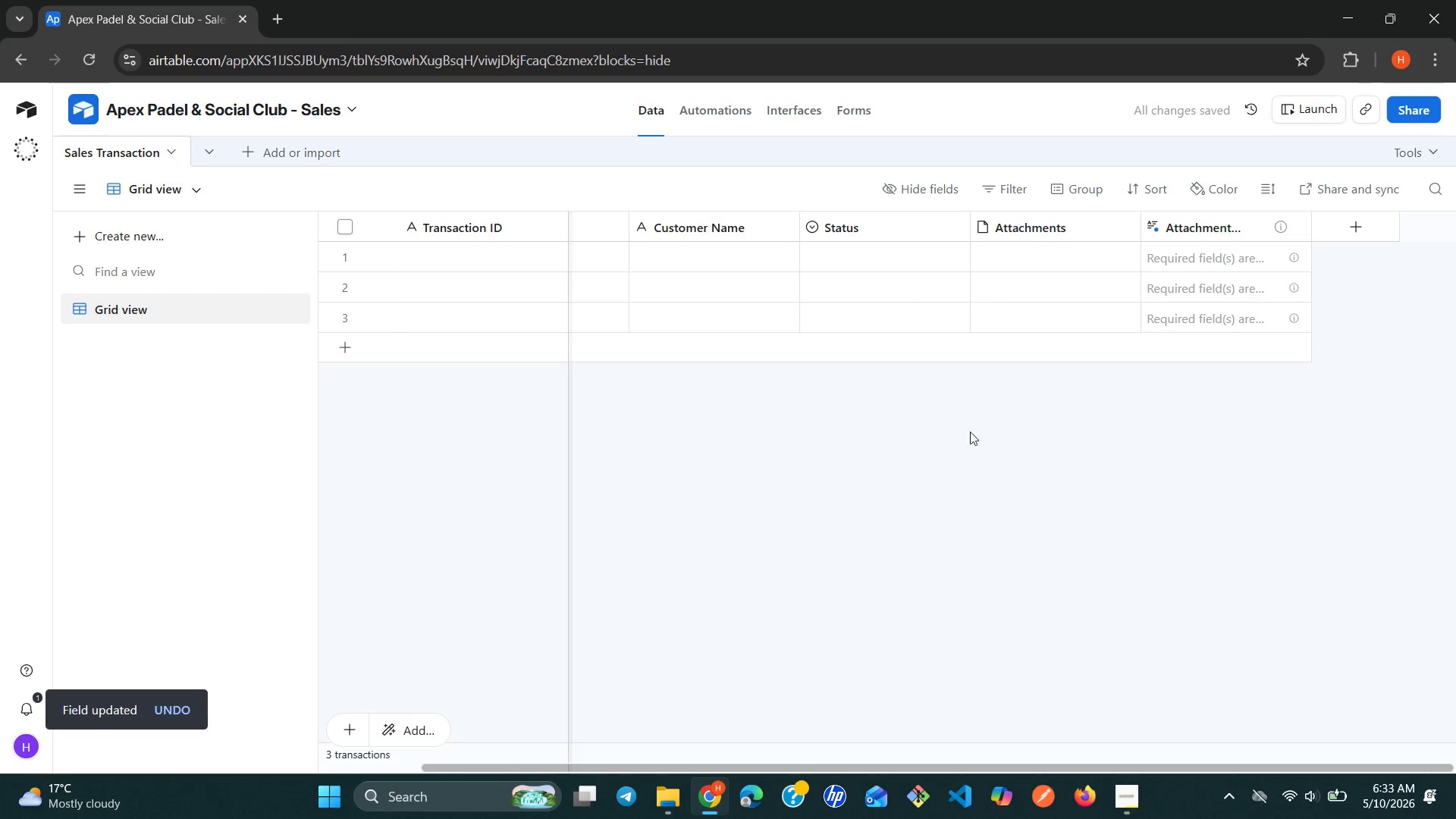 
wait(6.91)
 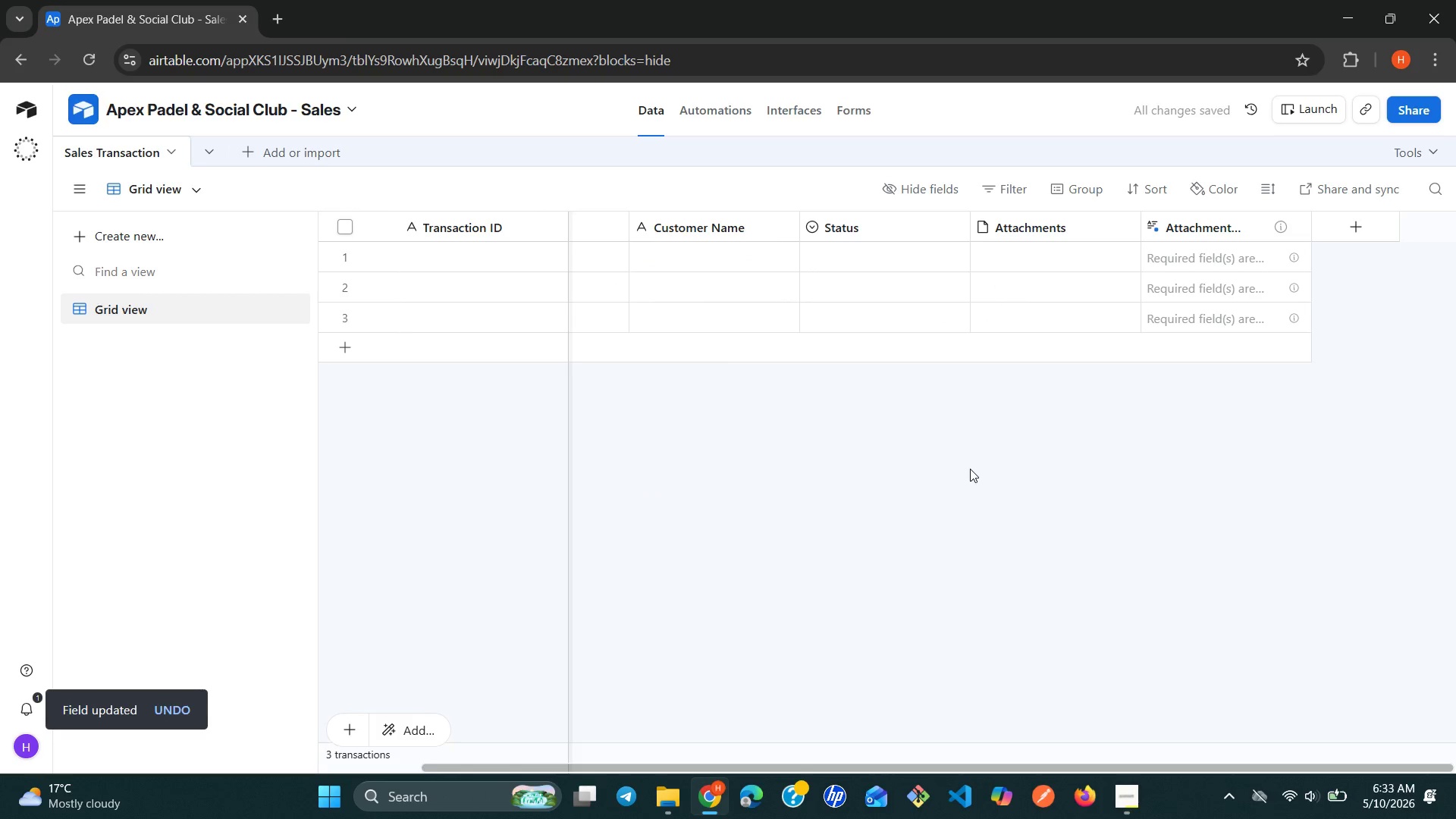 
left_click([961, 231])
 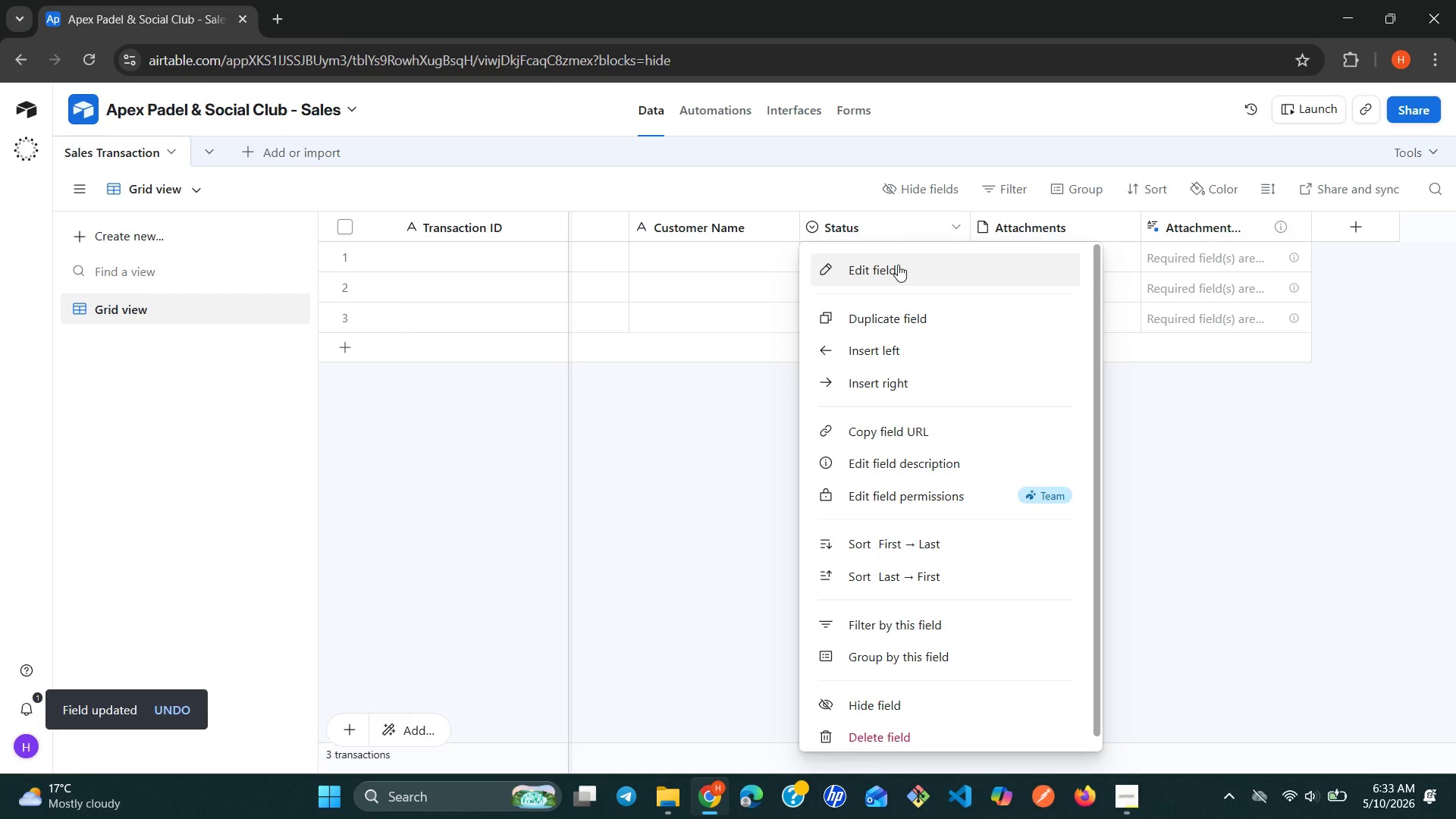 
left_click([896, 267])
 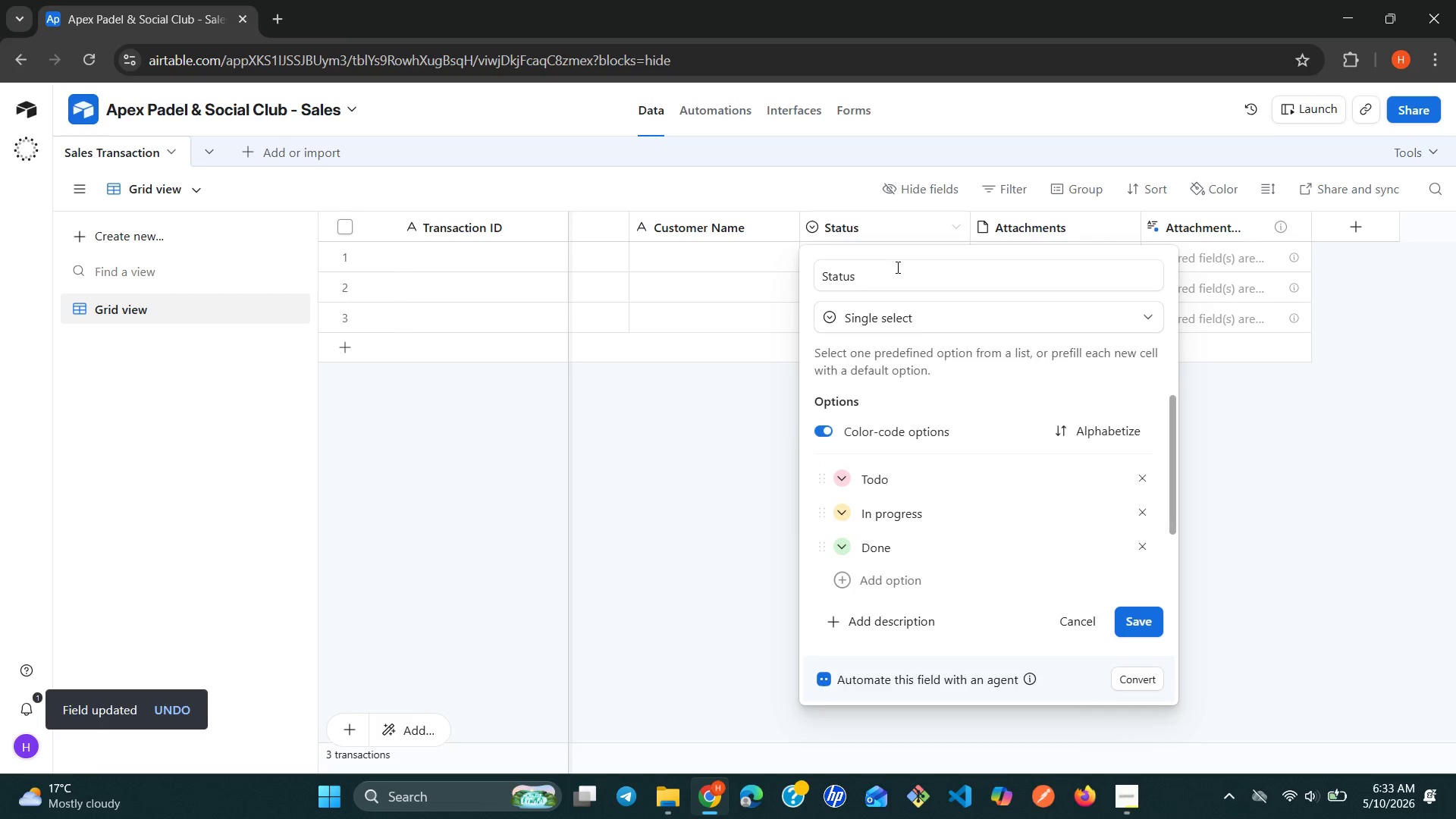 
left_click_drag(start_coordinate=[896, 267], to_coordinate=[883, 281])
 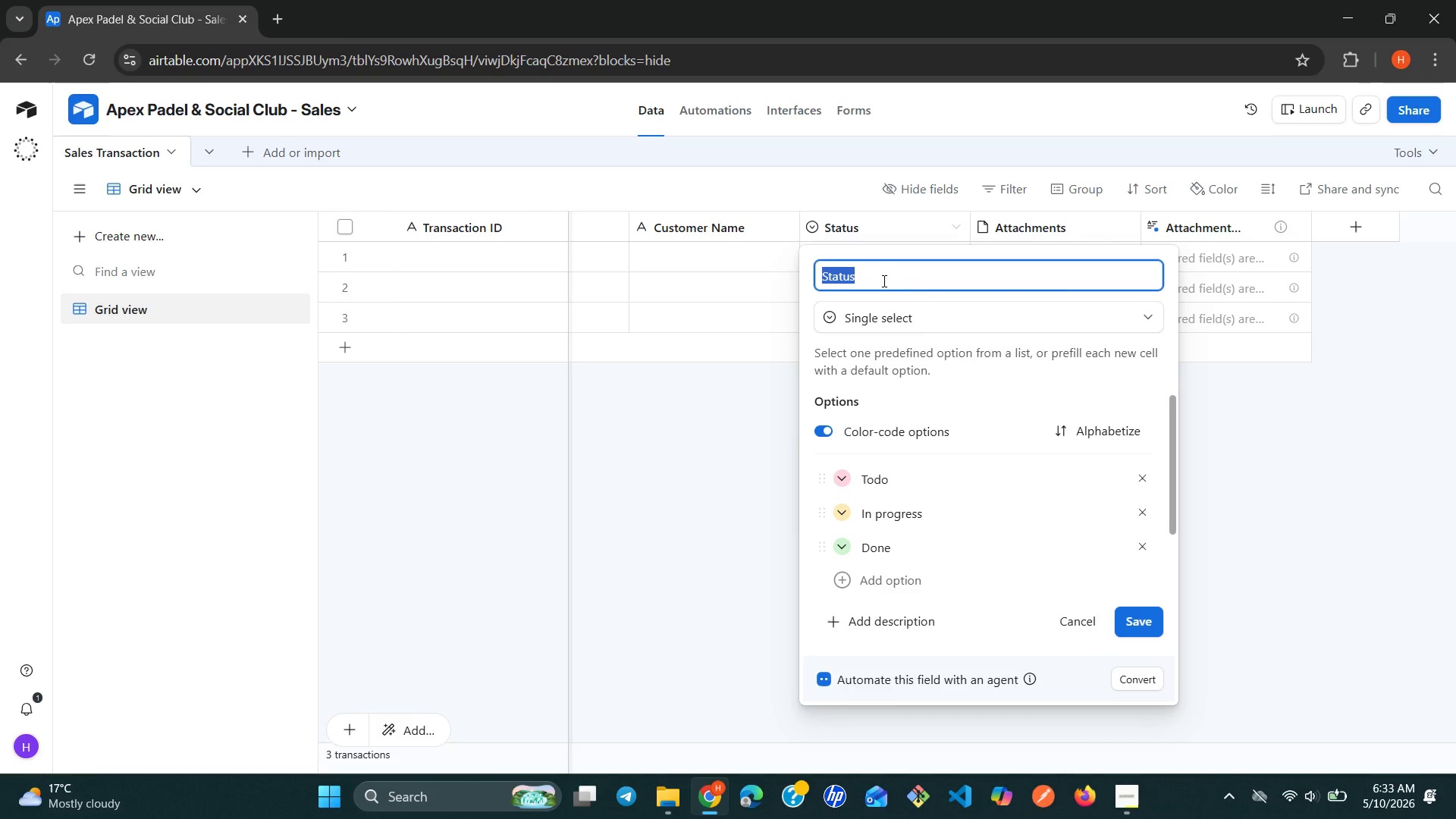 
double_click([883, 281])
 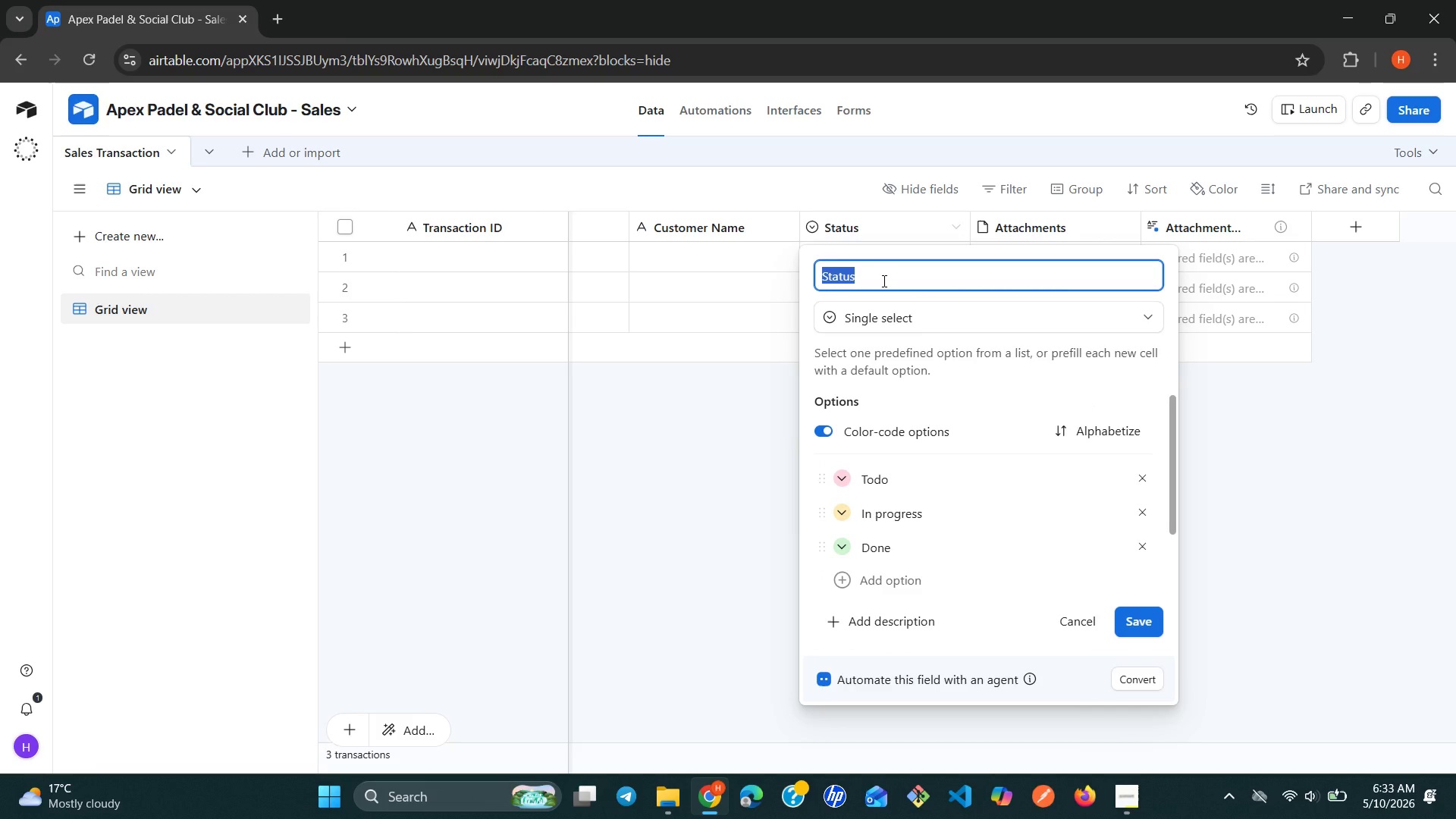 
triple_click([883, 281])
 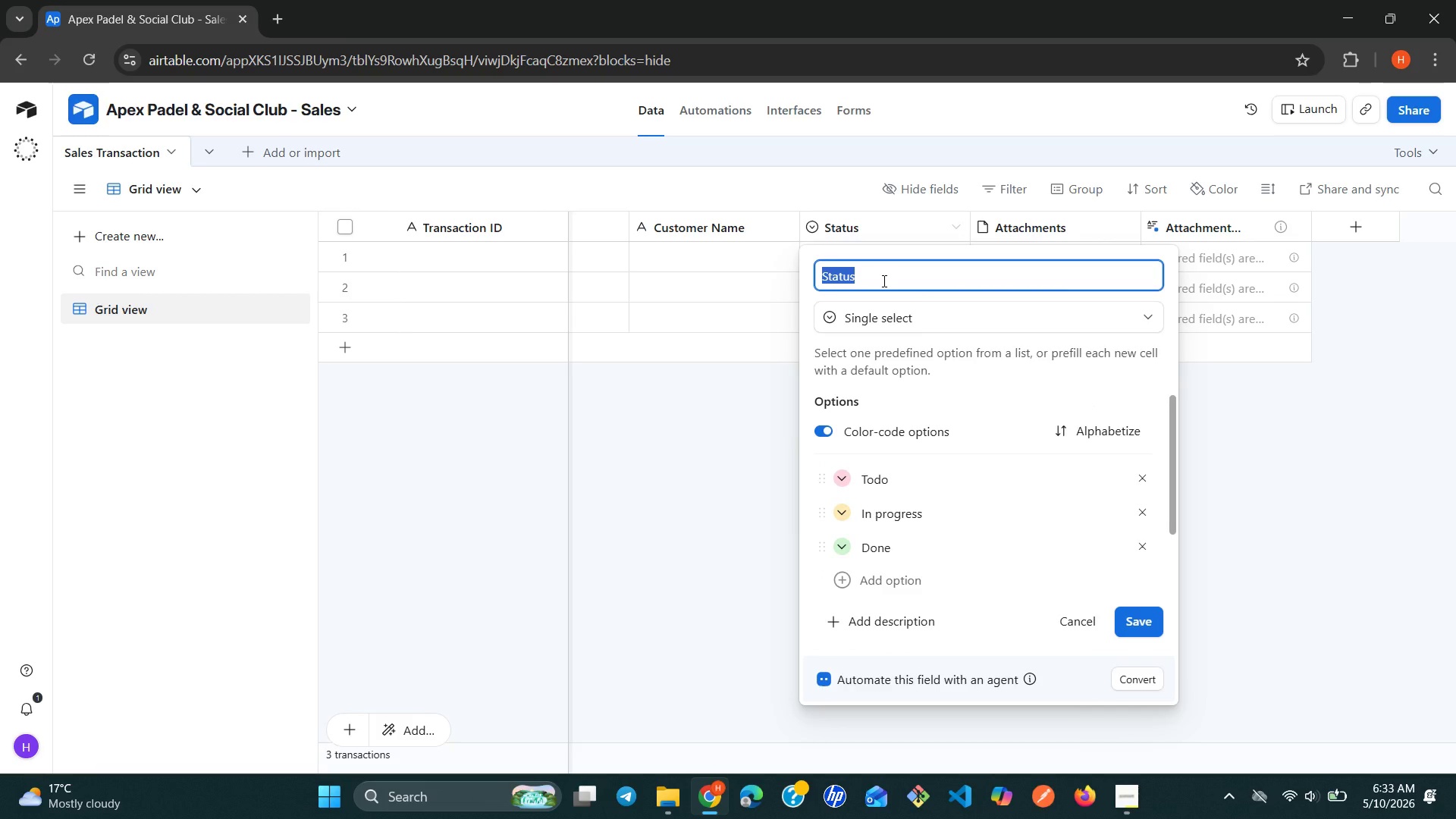 
type(Category)
 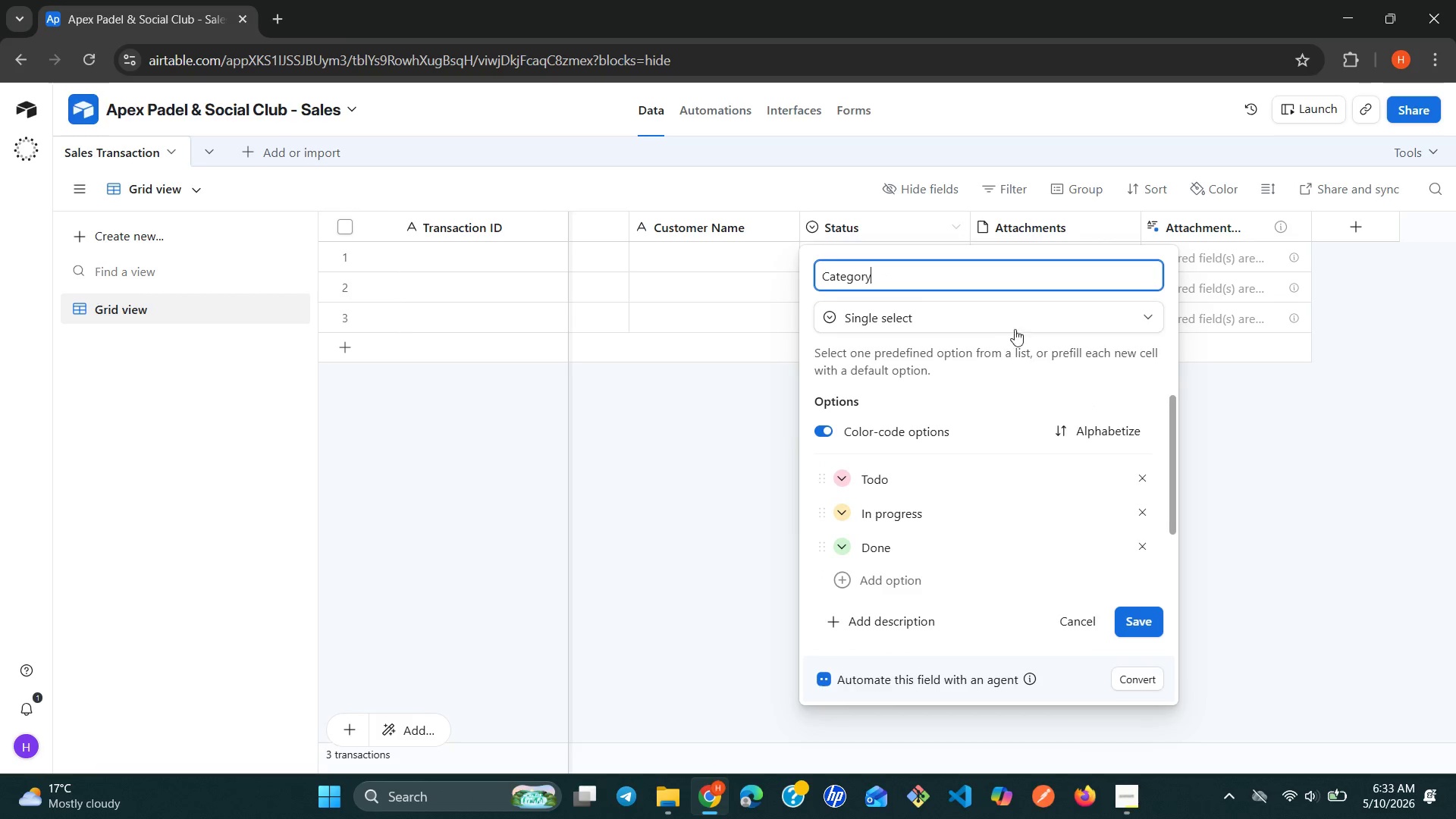 
left_click([1053, 322])
 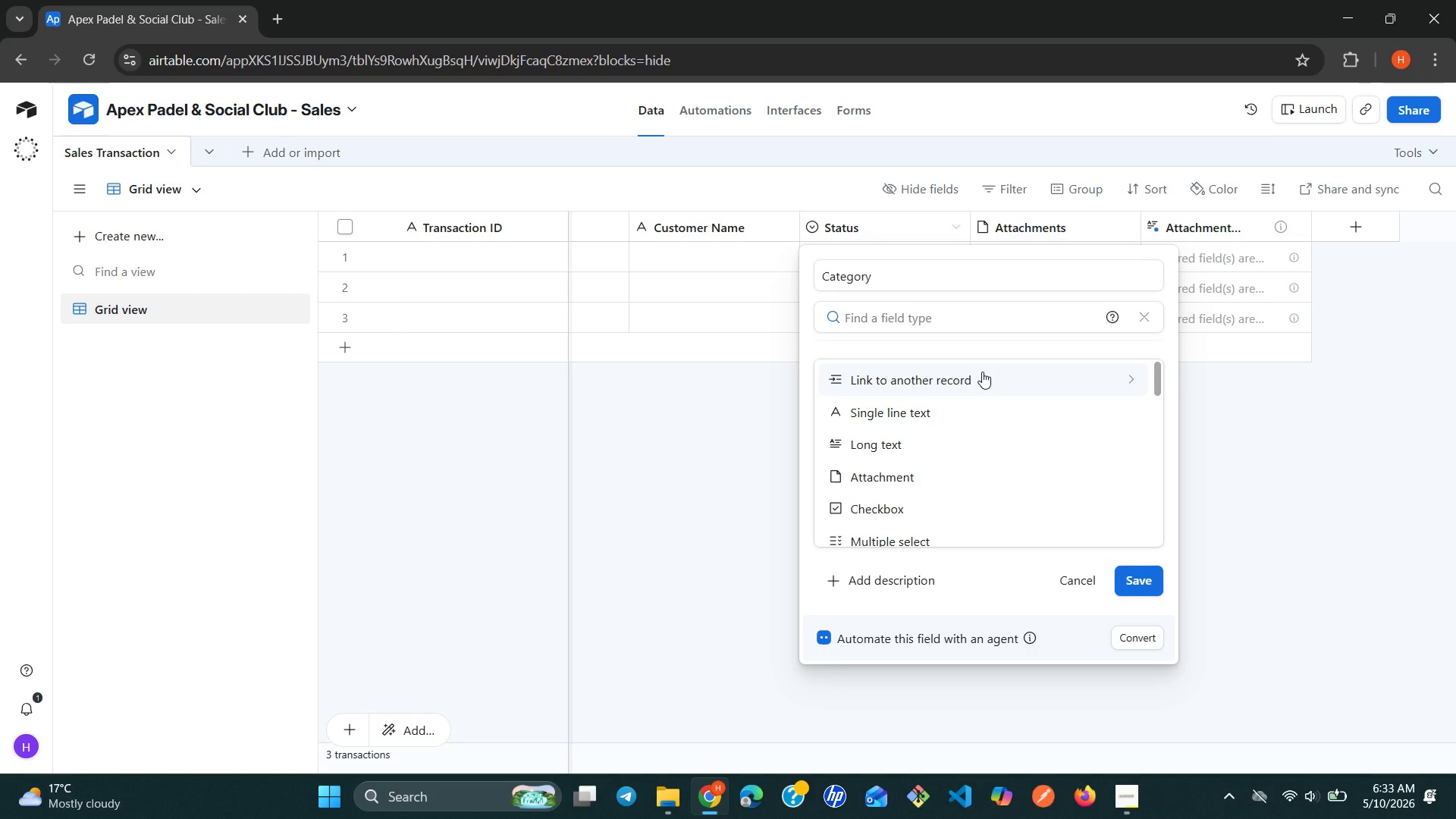 
left_click([938, 402])
 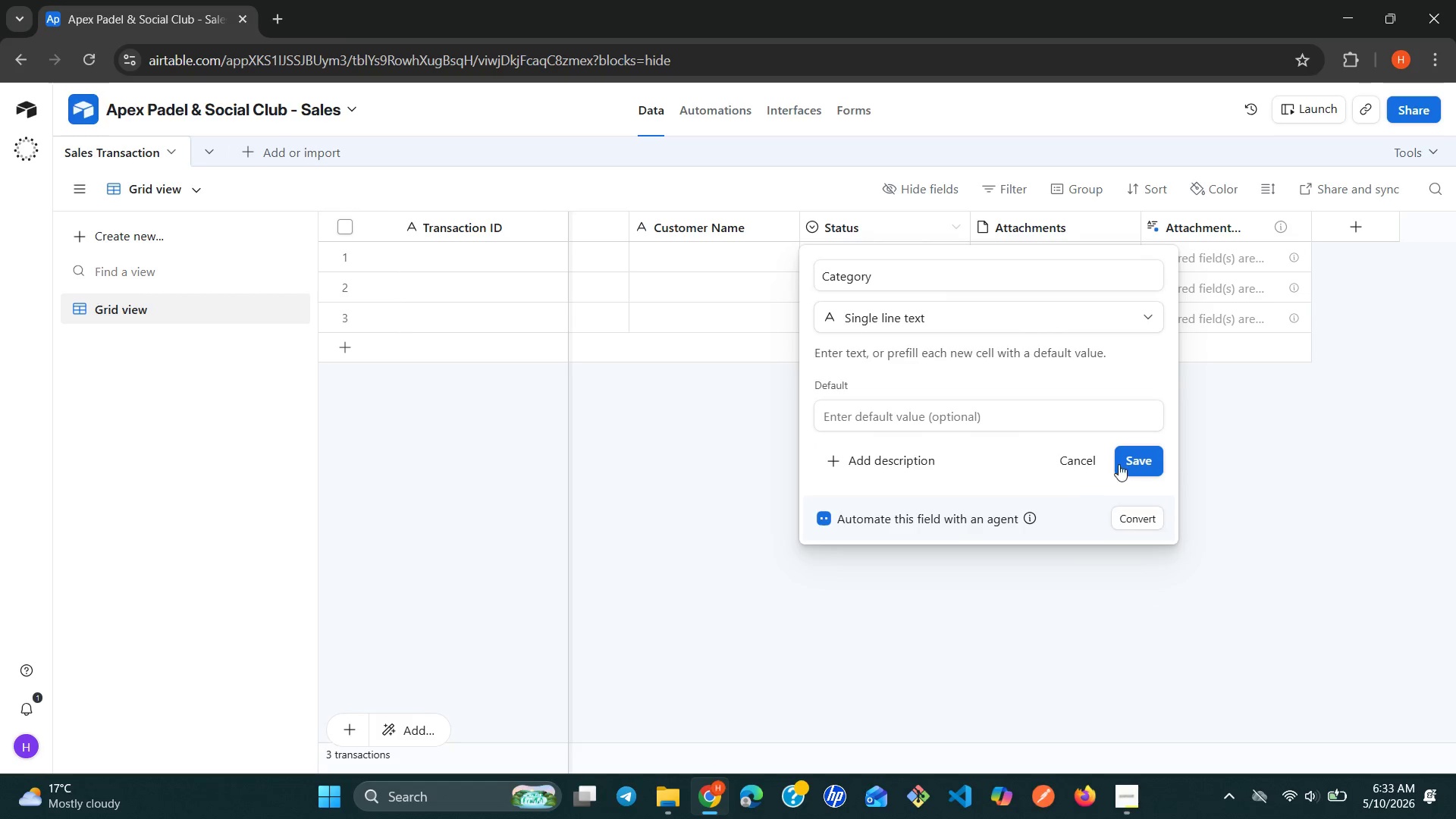 
left_click([1130, 464])
 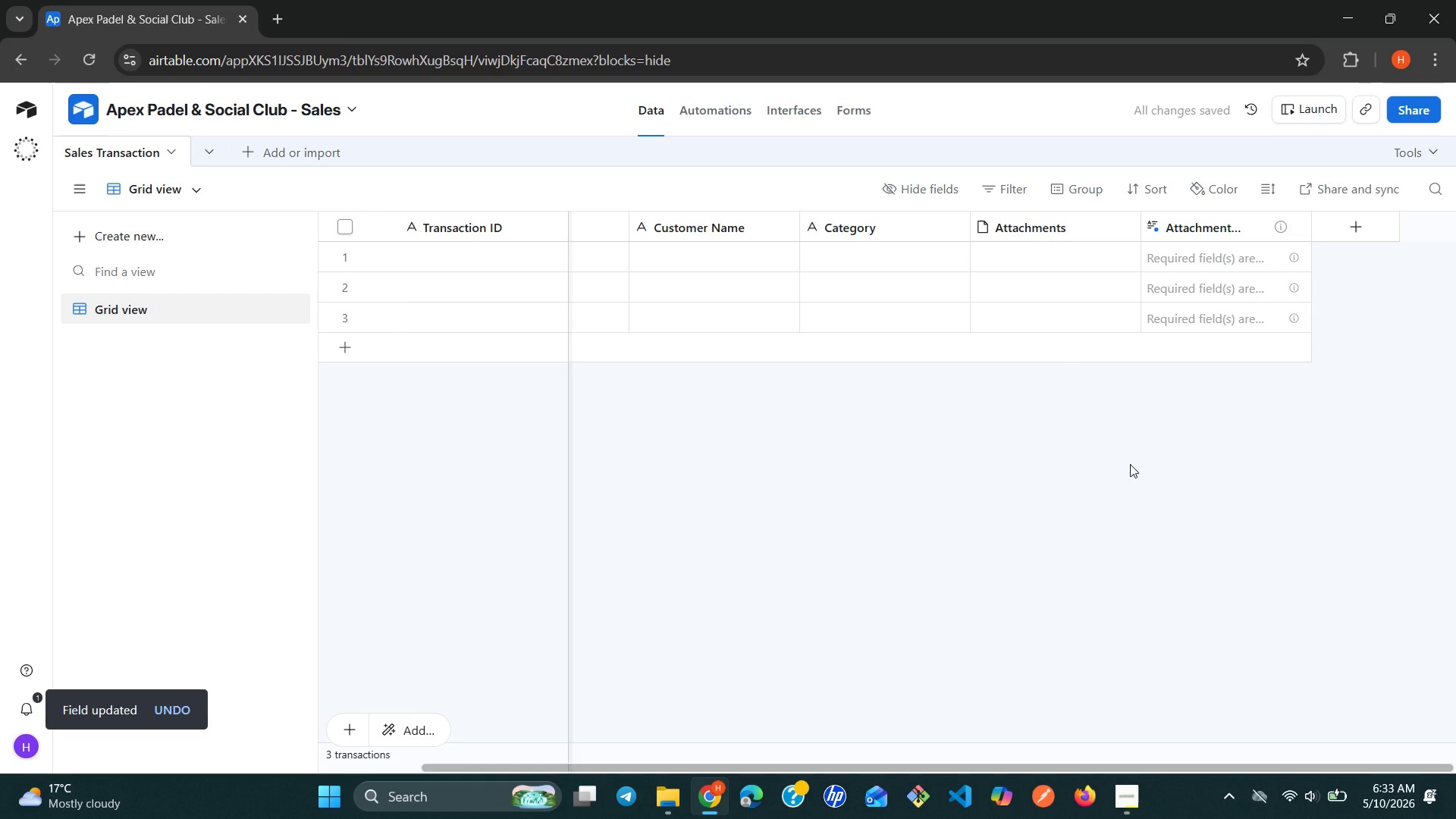 
wait(5.86)
 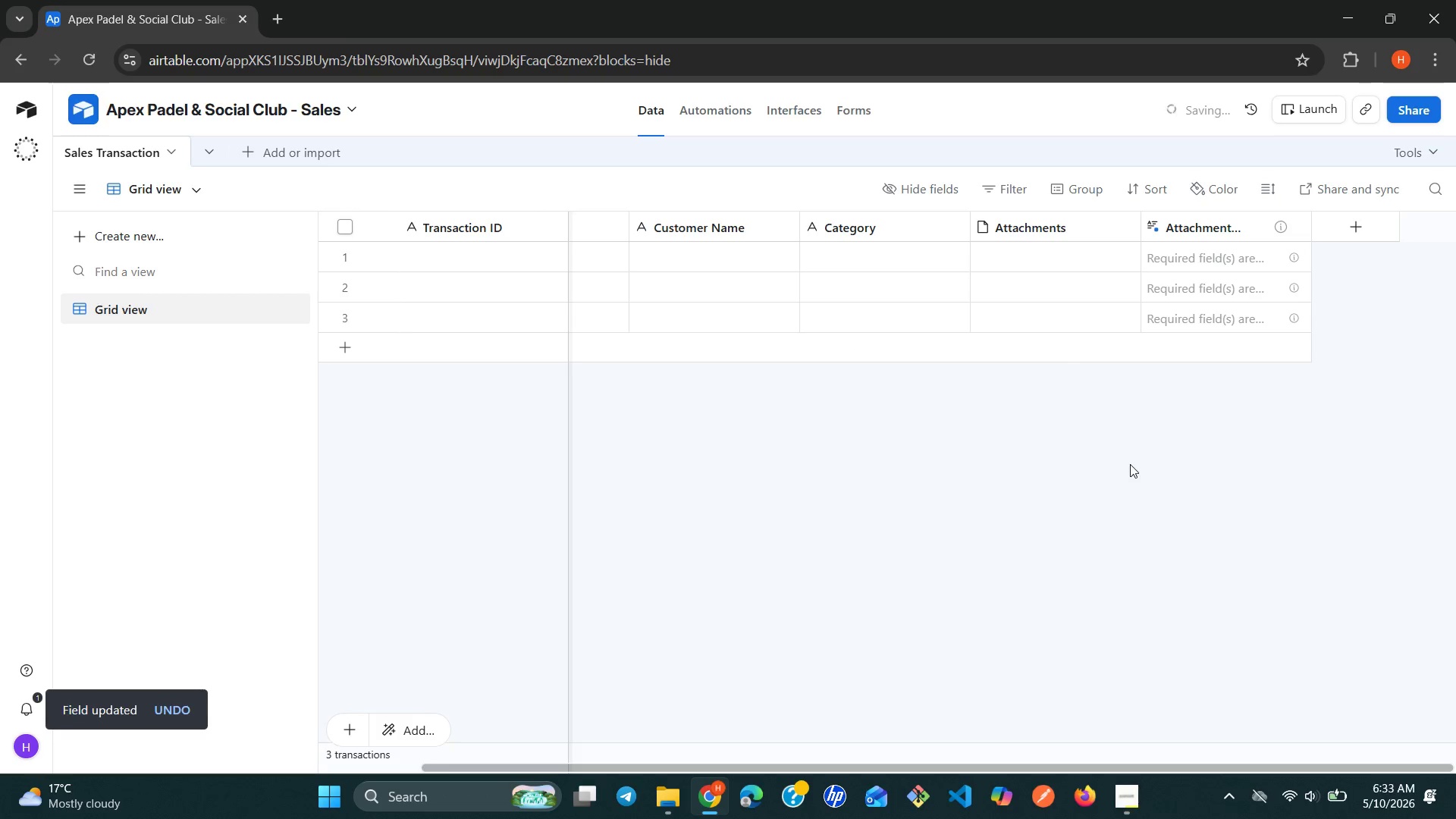 
left_click([1121, 222])
 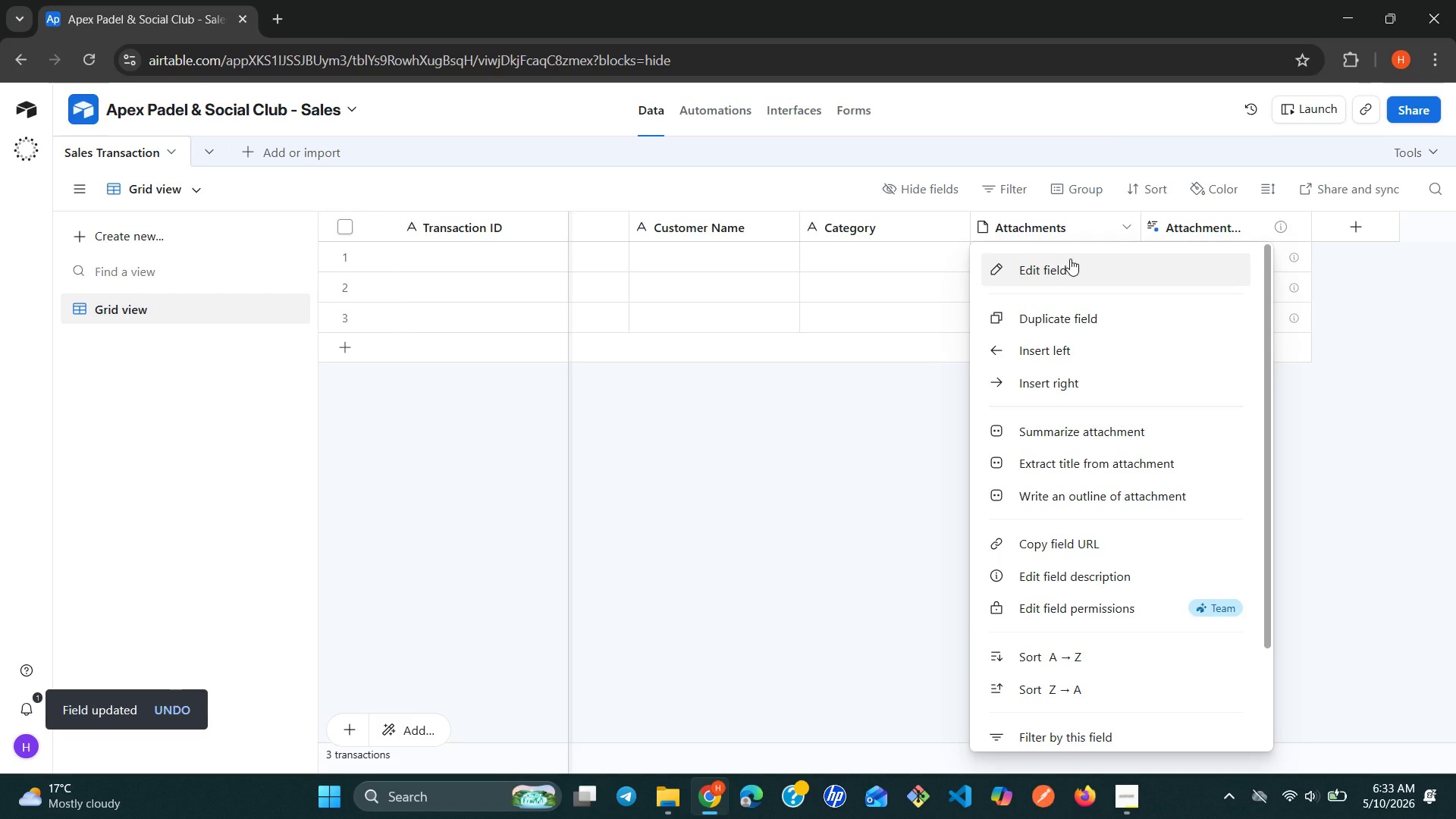 
left_click([1070, 259])
 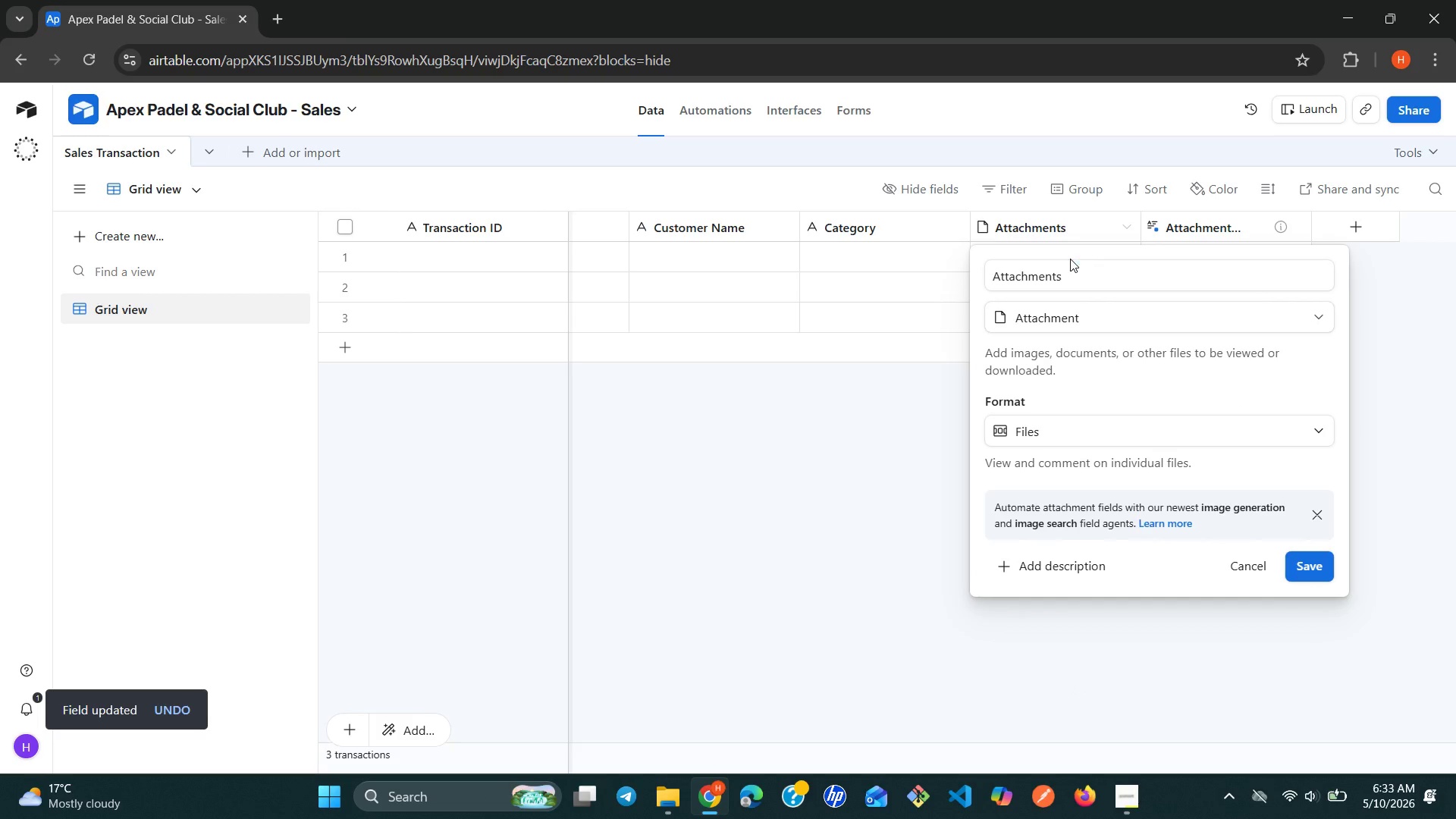 
double_click([1070, 259])
 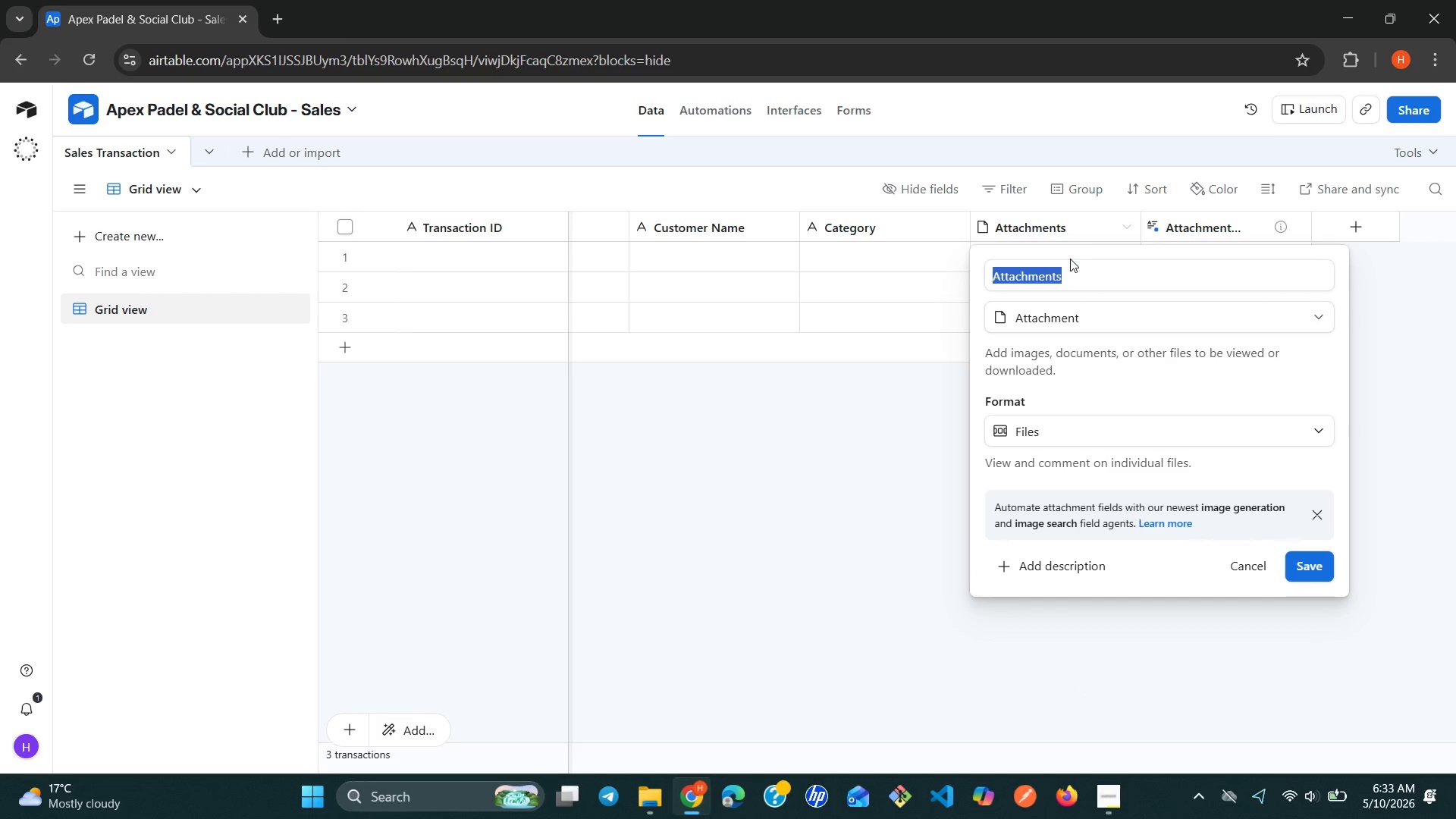 
triple_click([1070, 259])
 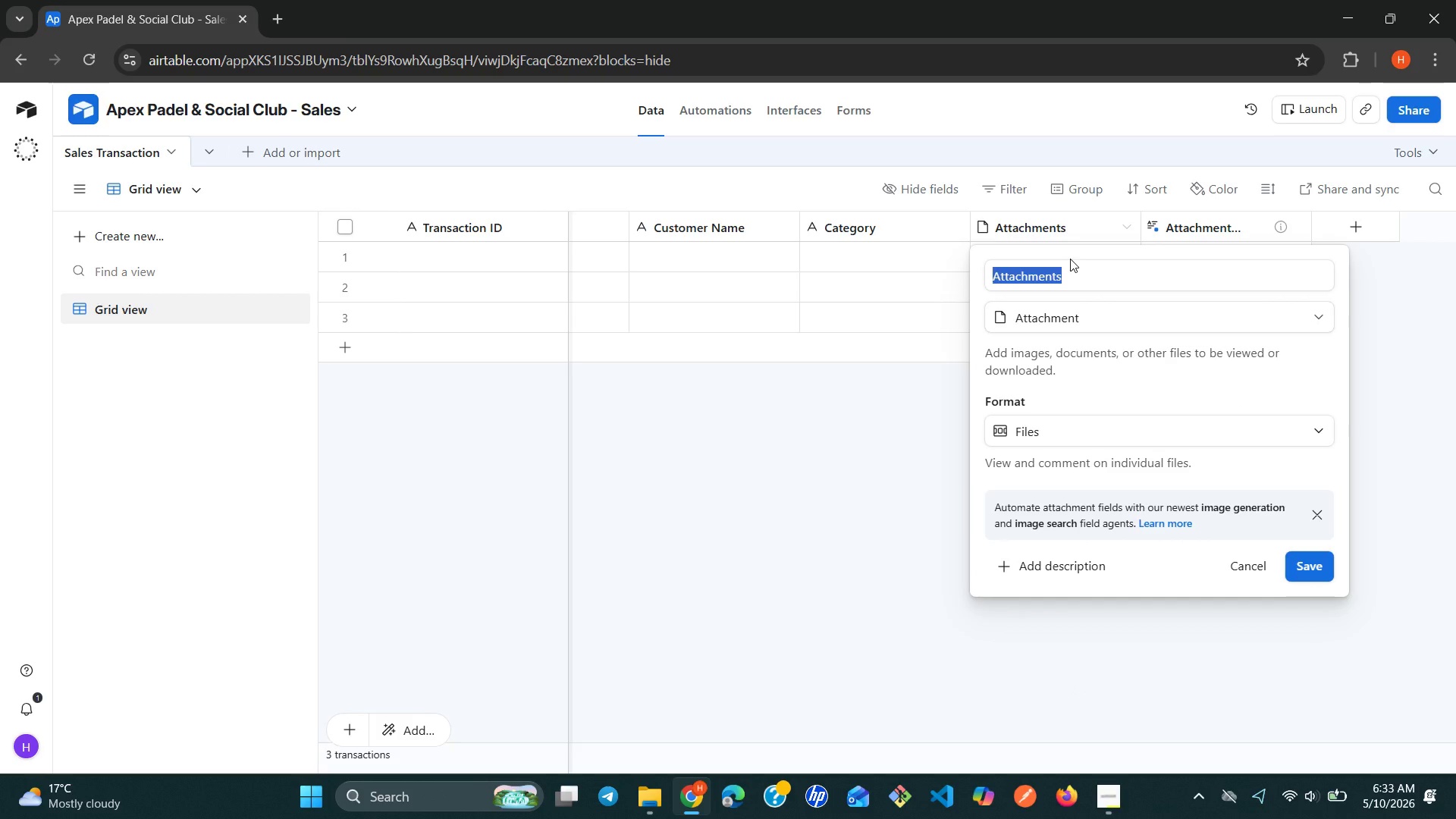 
type(Member)
 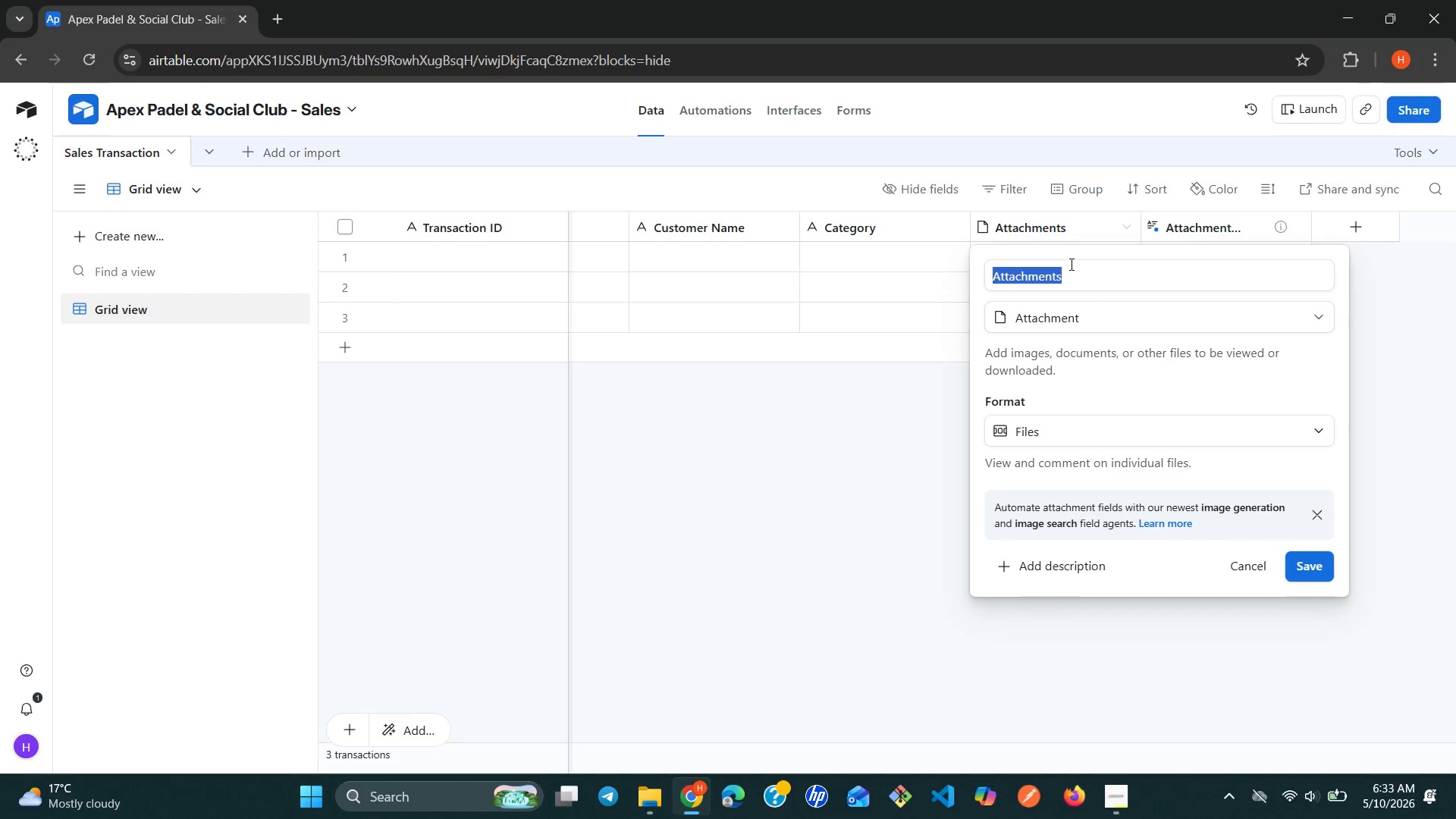 
left_click([1070, 275])
 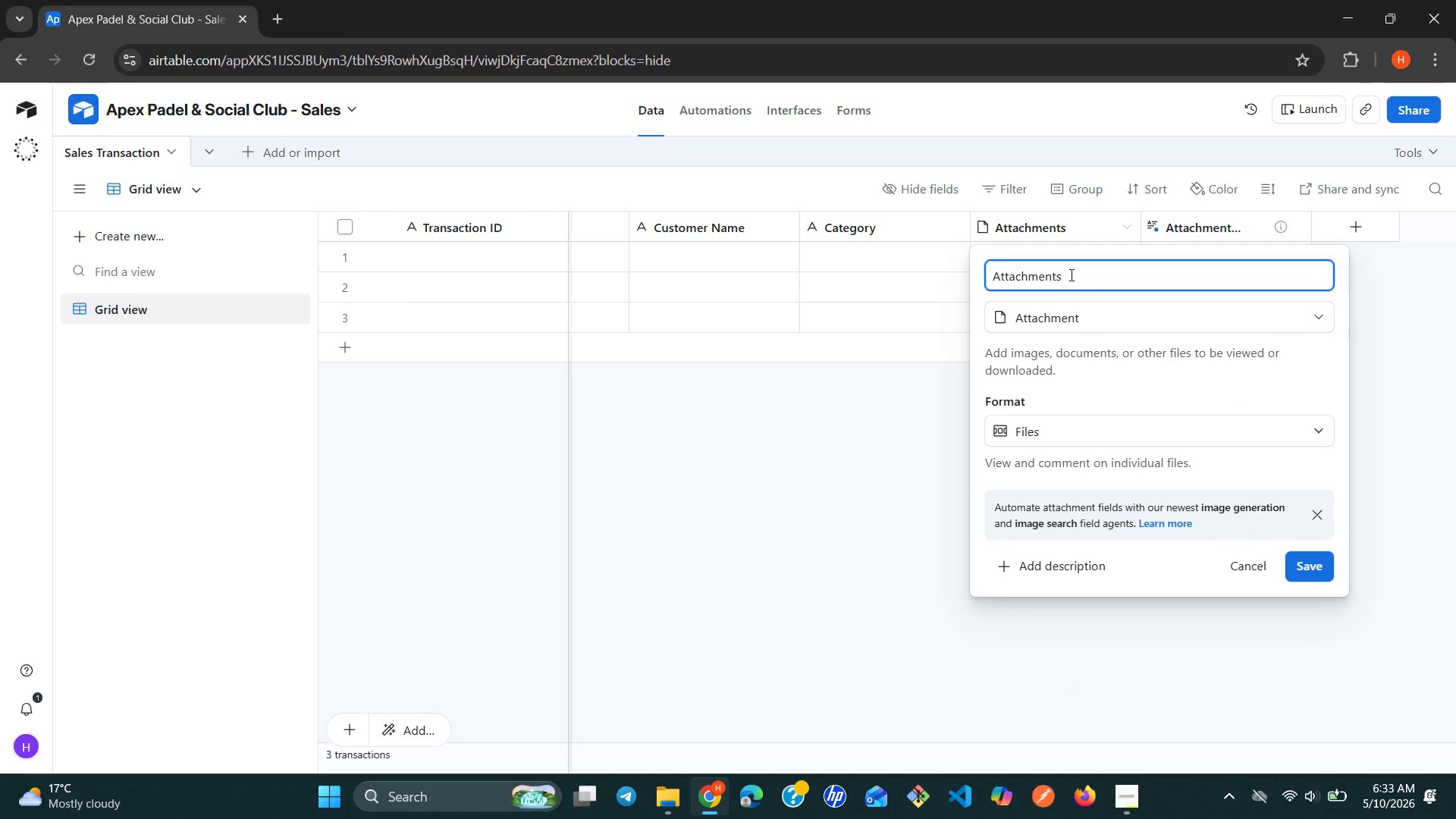 
double_click([1070, 275])
 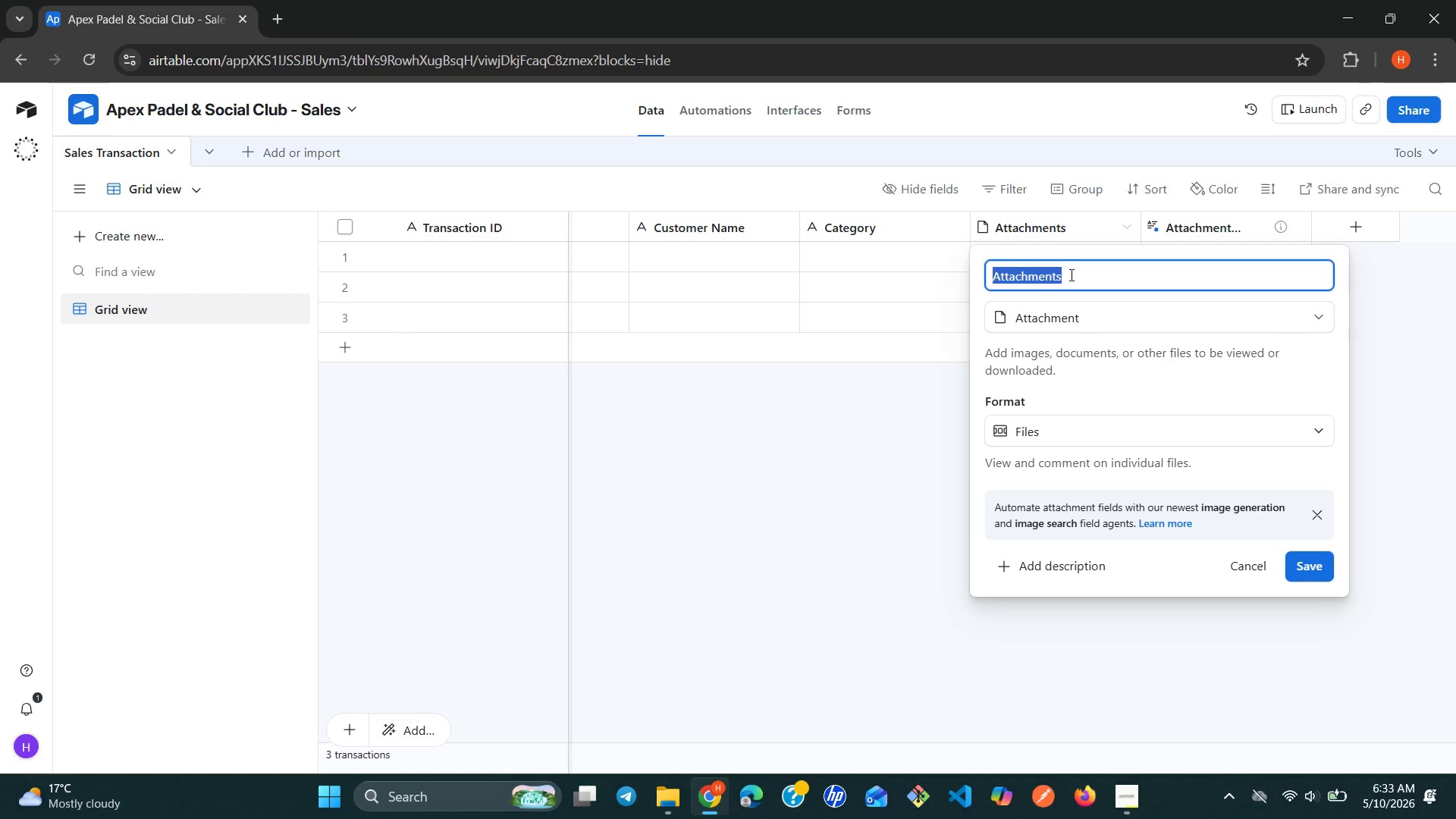 
triple_click([1070, 275])
 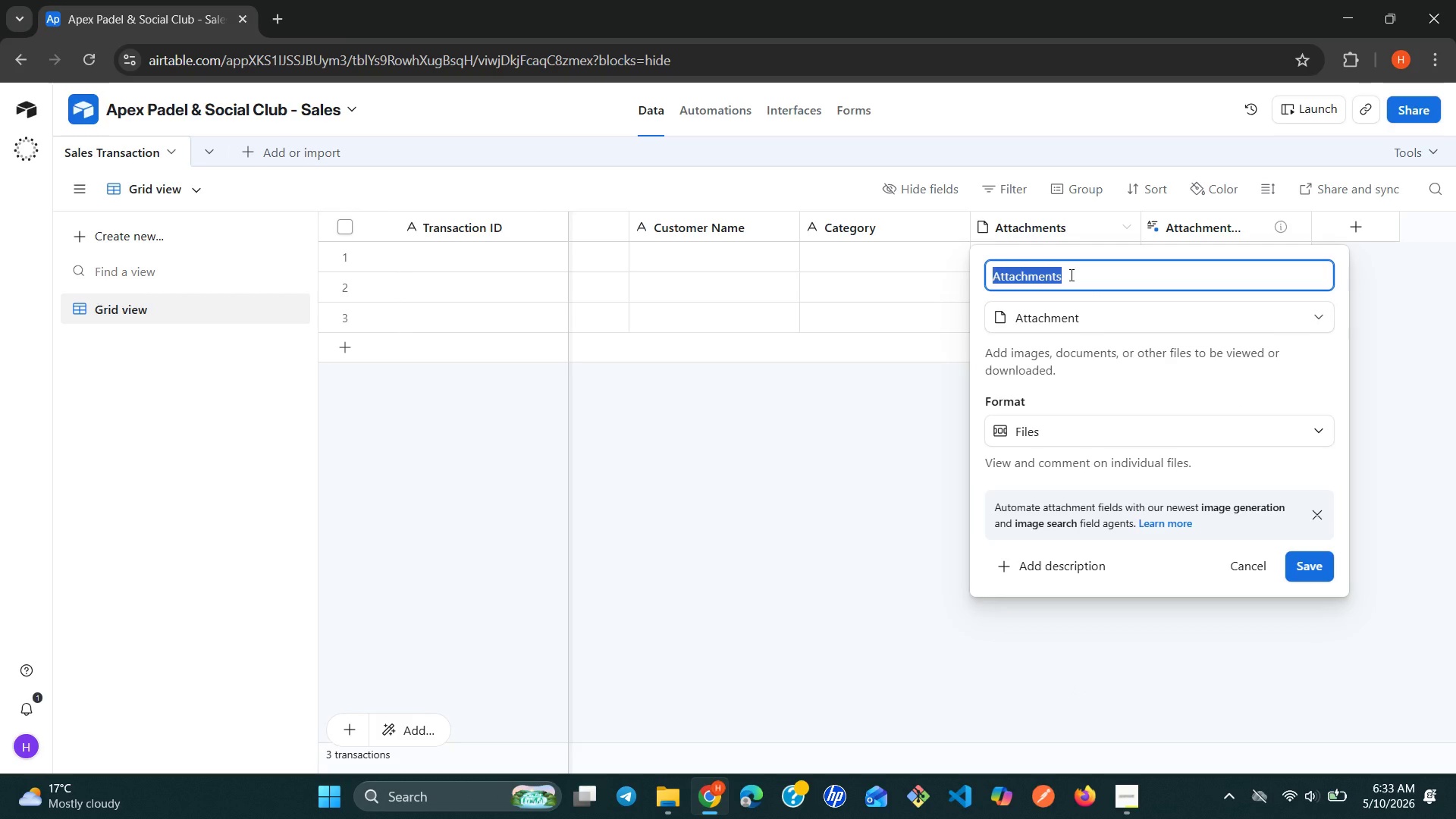 
type(Membership Tier)
 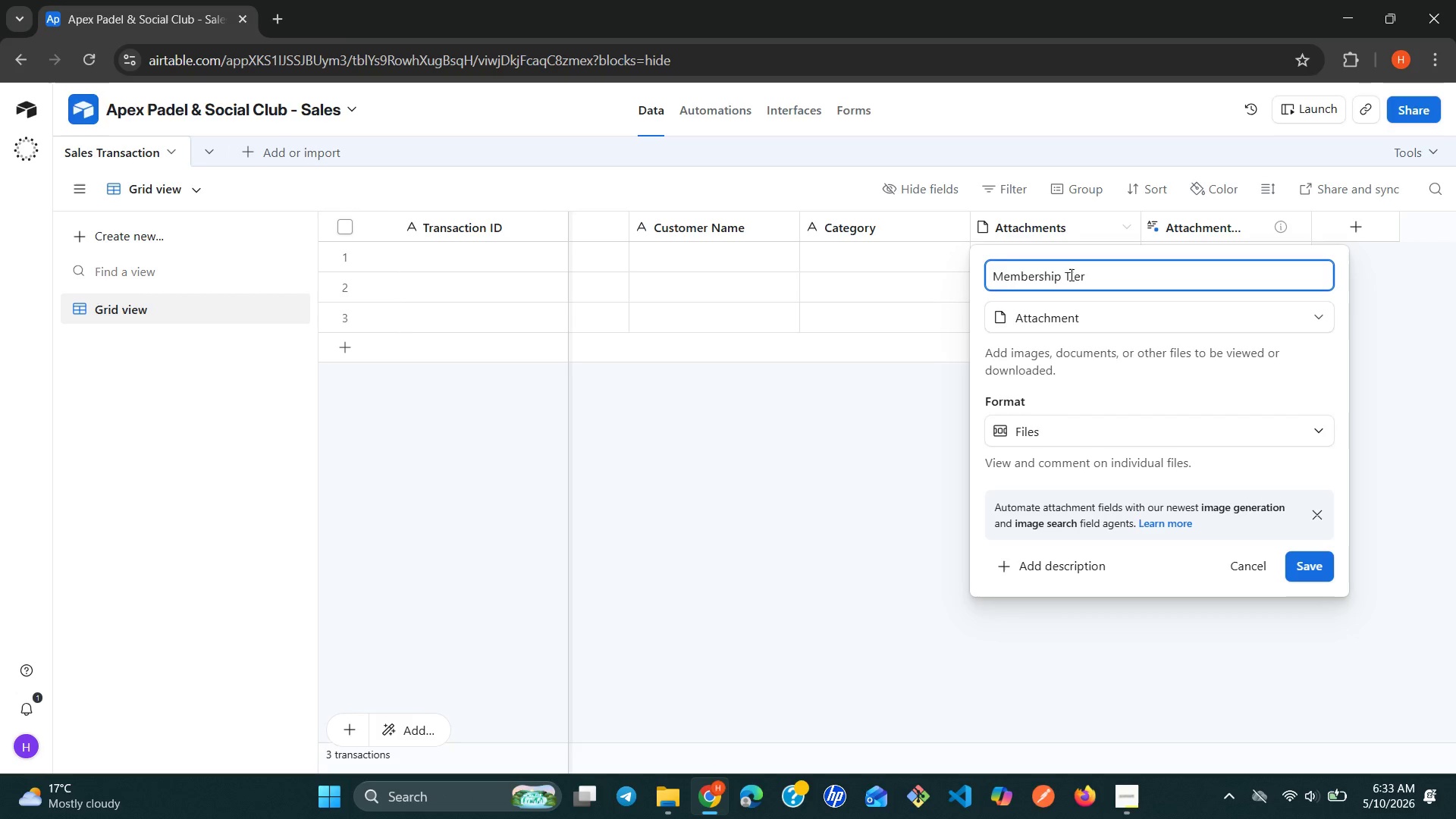 
left_click([1121, 315])
 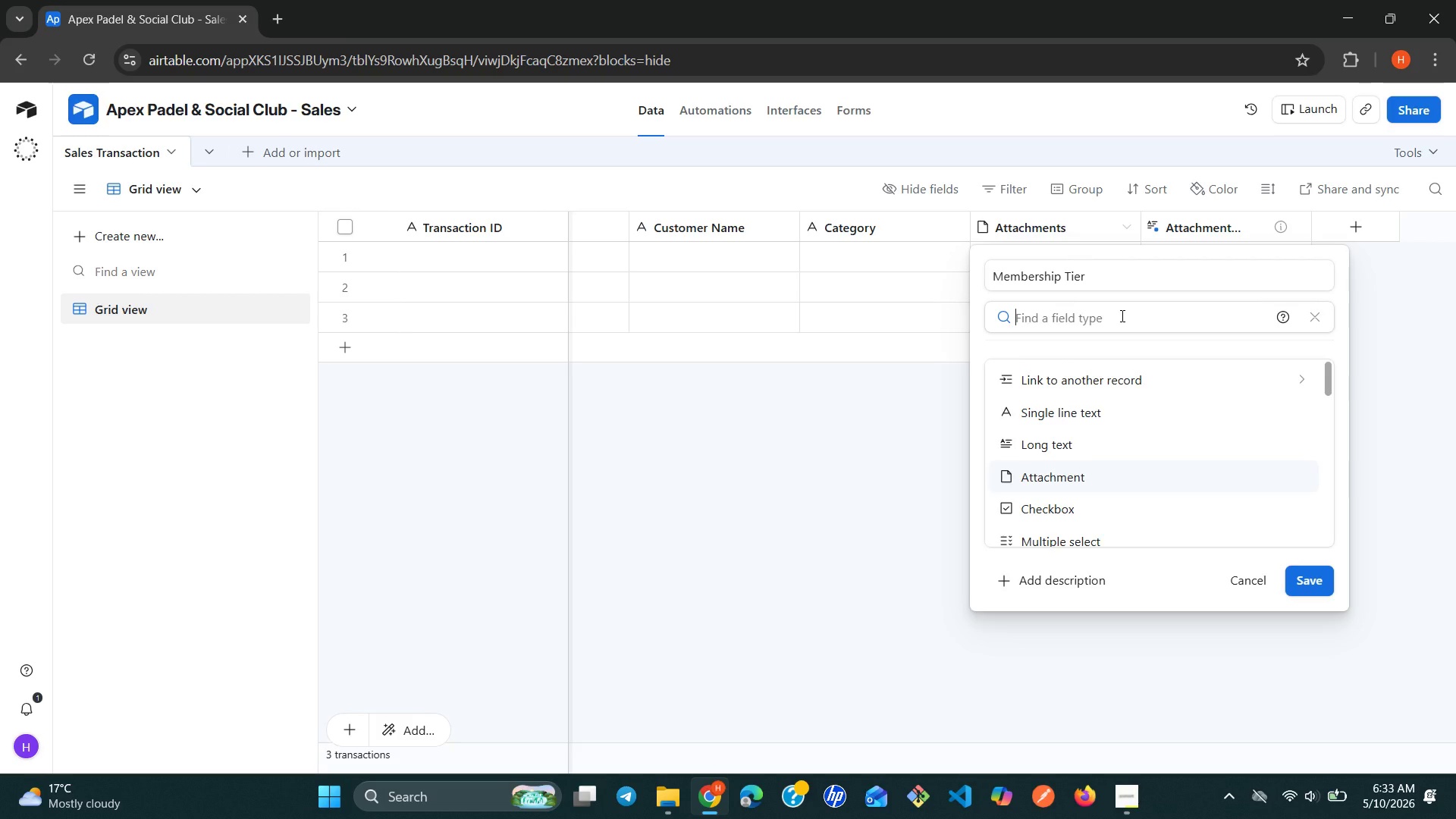 
type(si)
 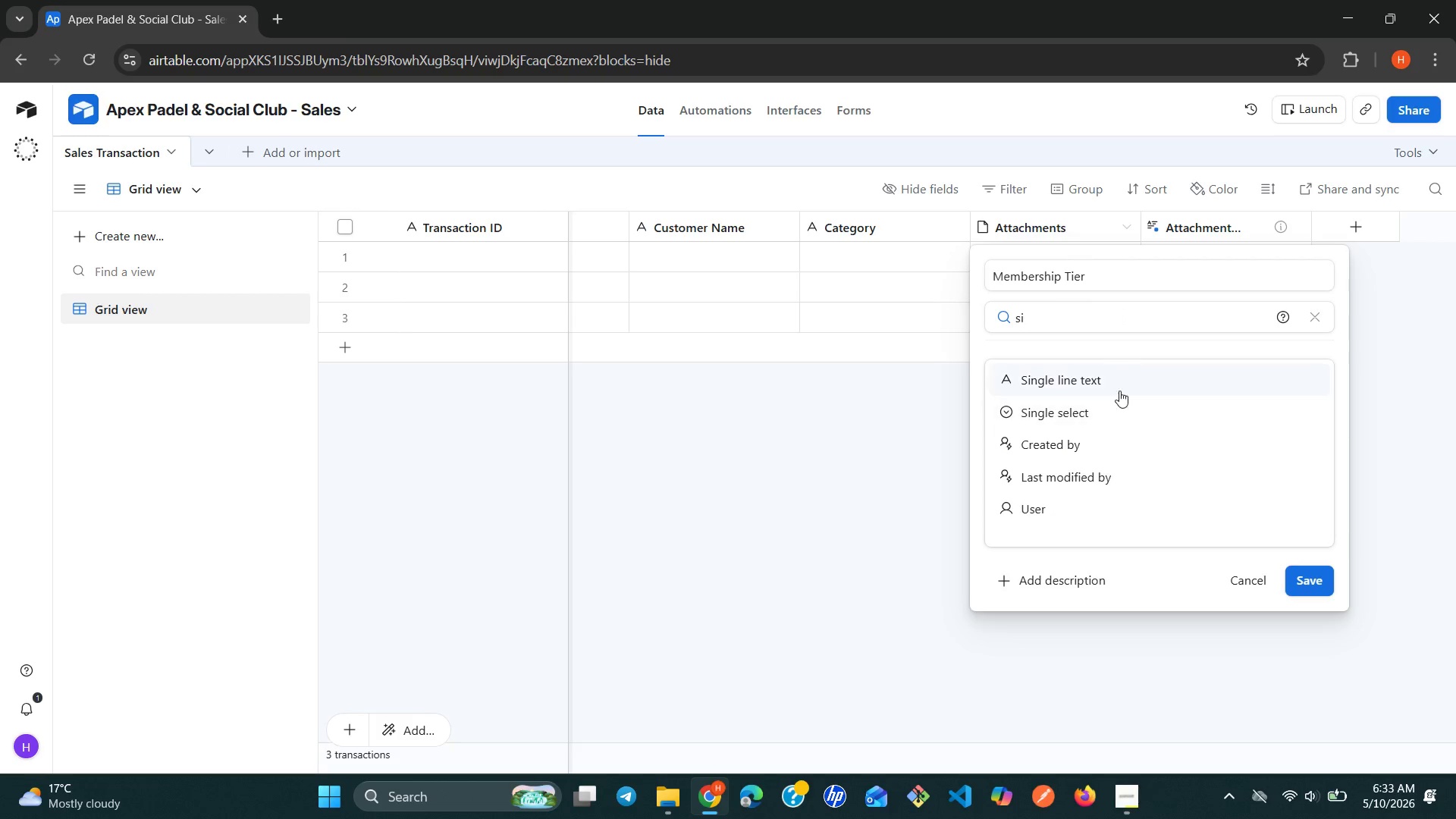 
left_click([1129, 386])
 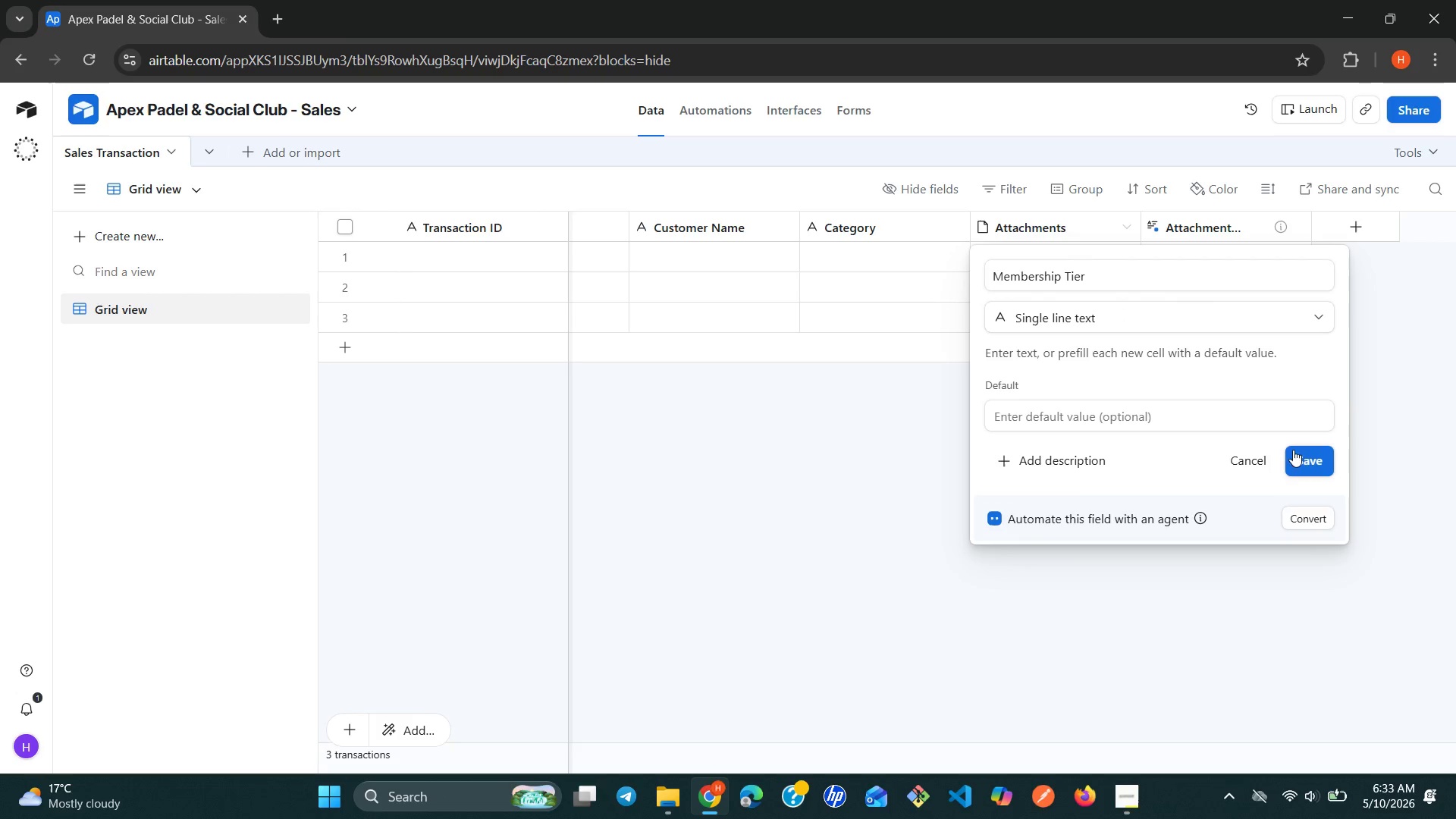 
left_click([1316, 465])
 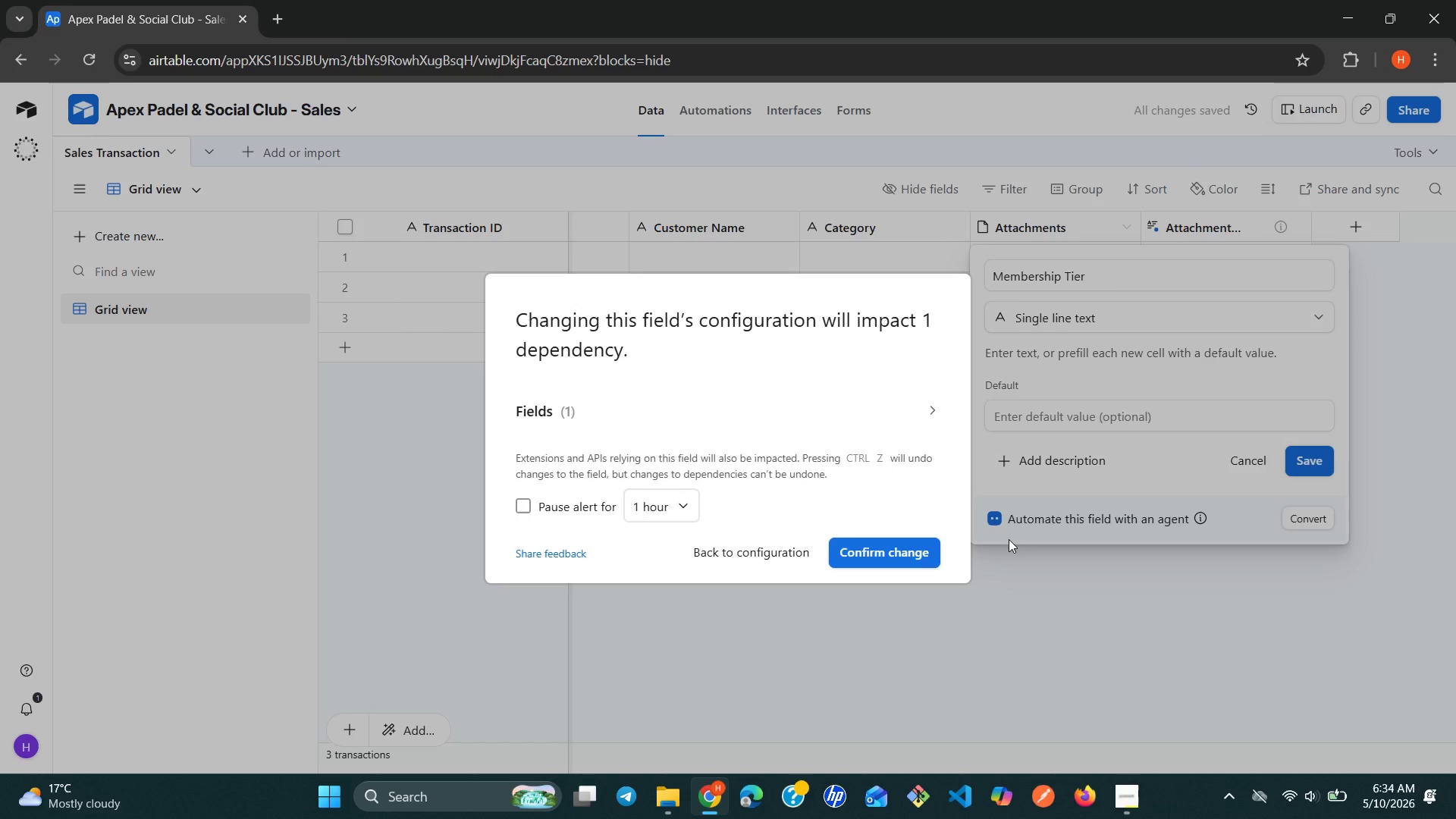 
left_click([932, 552])
 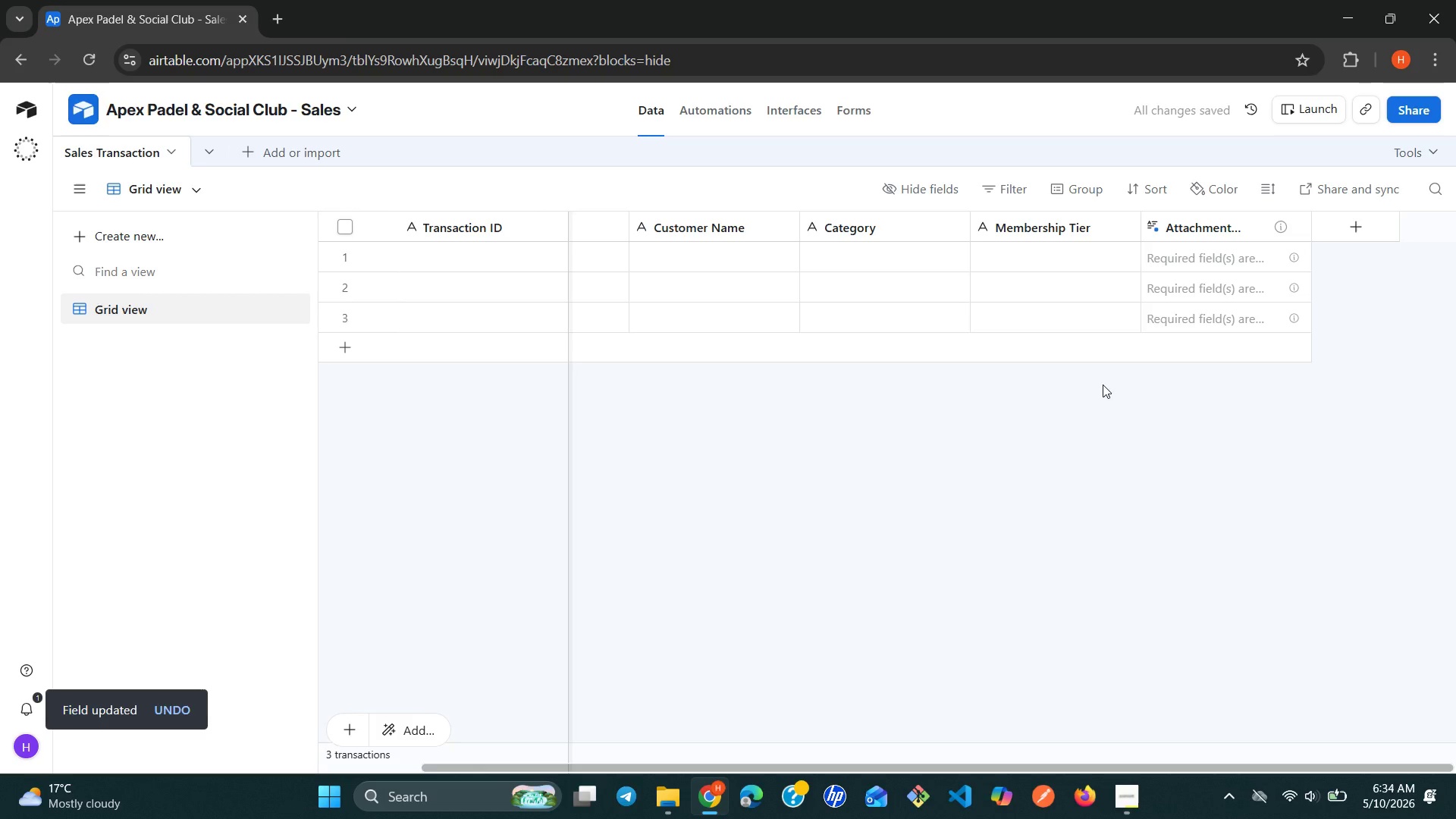 
wait(7.42)
 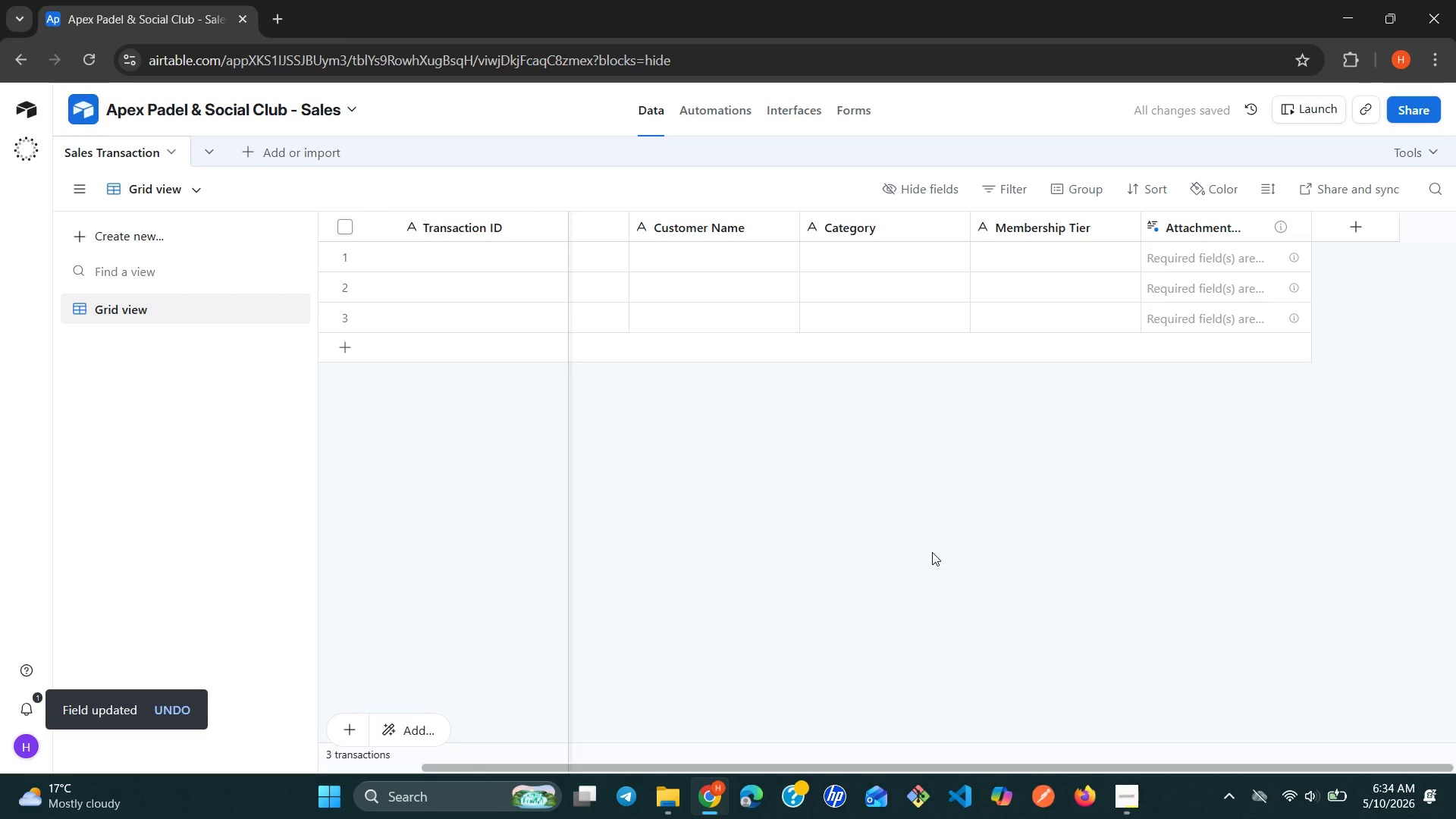 
right_click([1301, 222])
 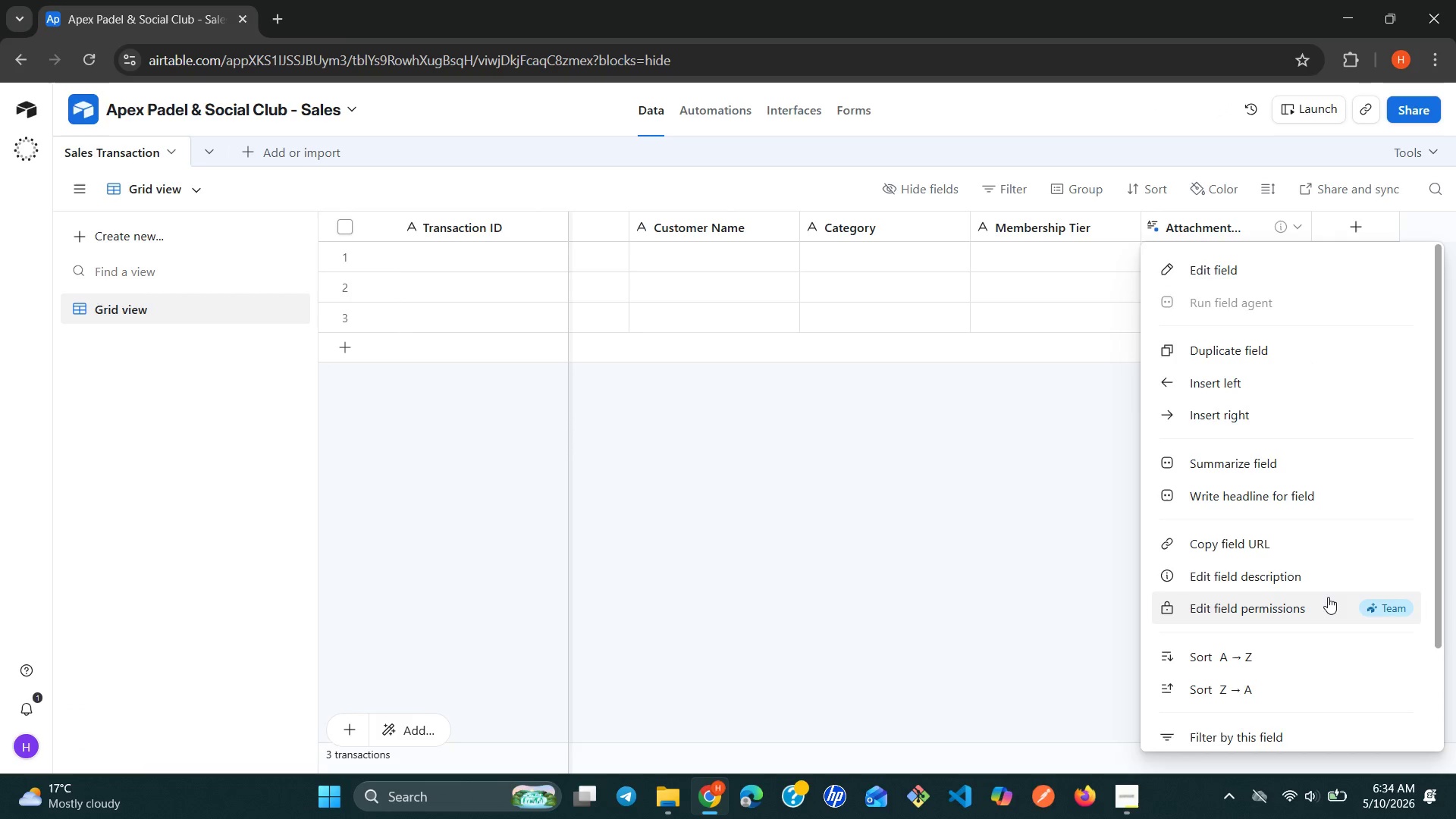 
wait(5.25)
 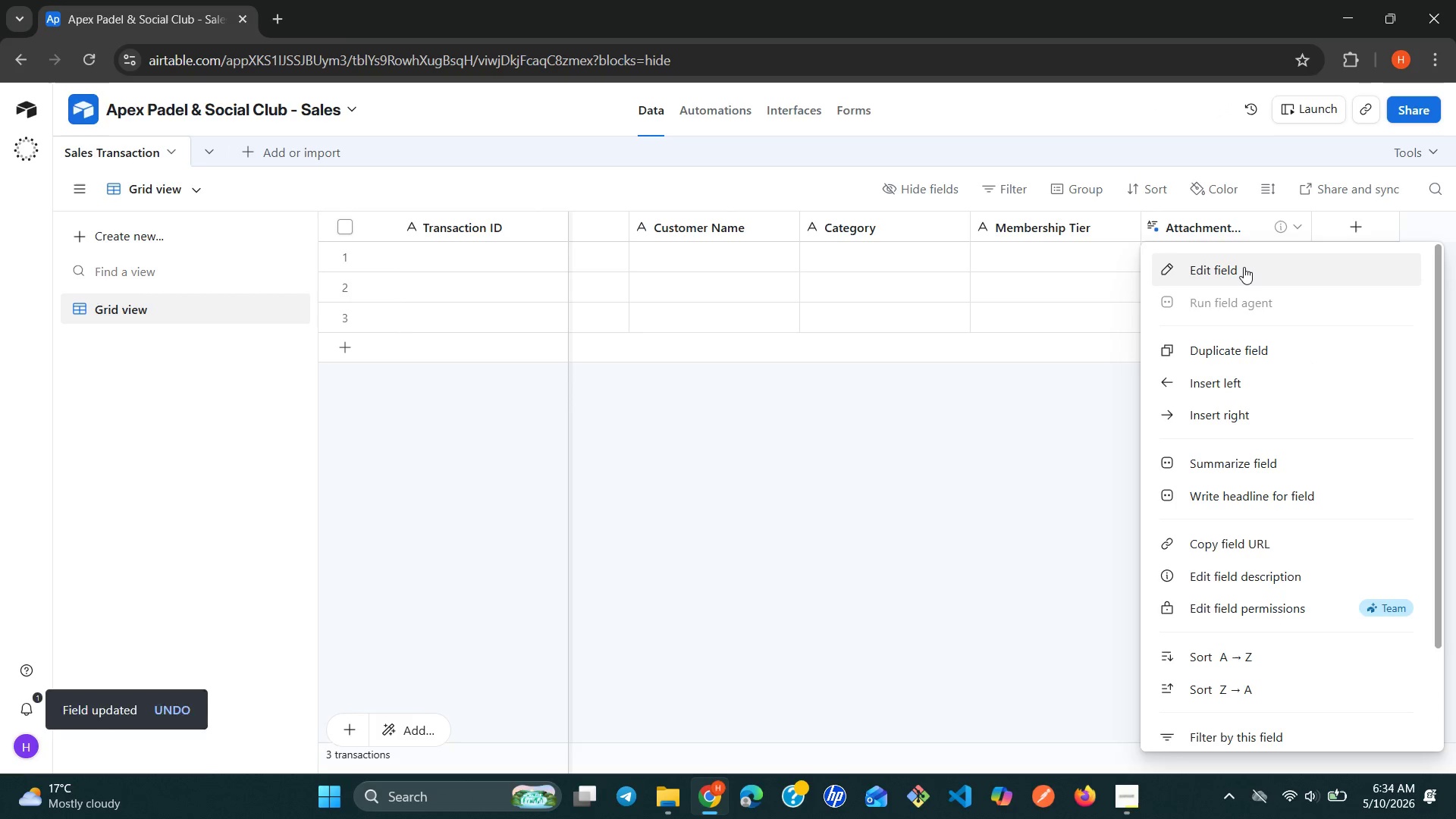 
left_click([1251, 726])
 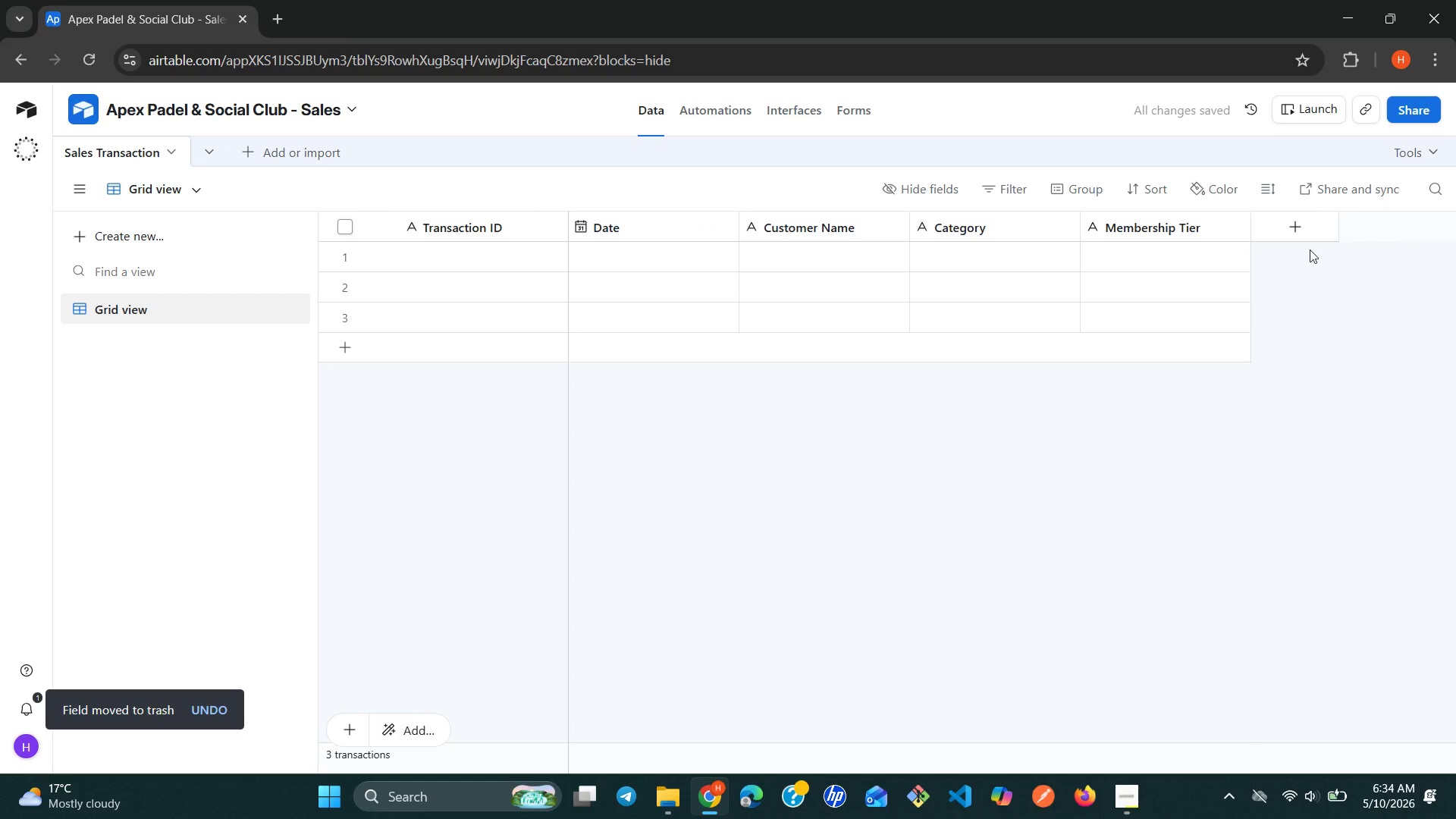 
left_click([1301, 242])
 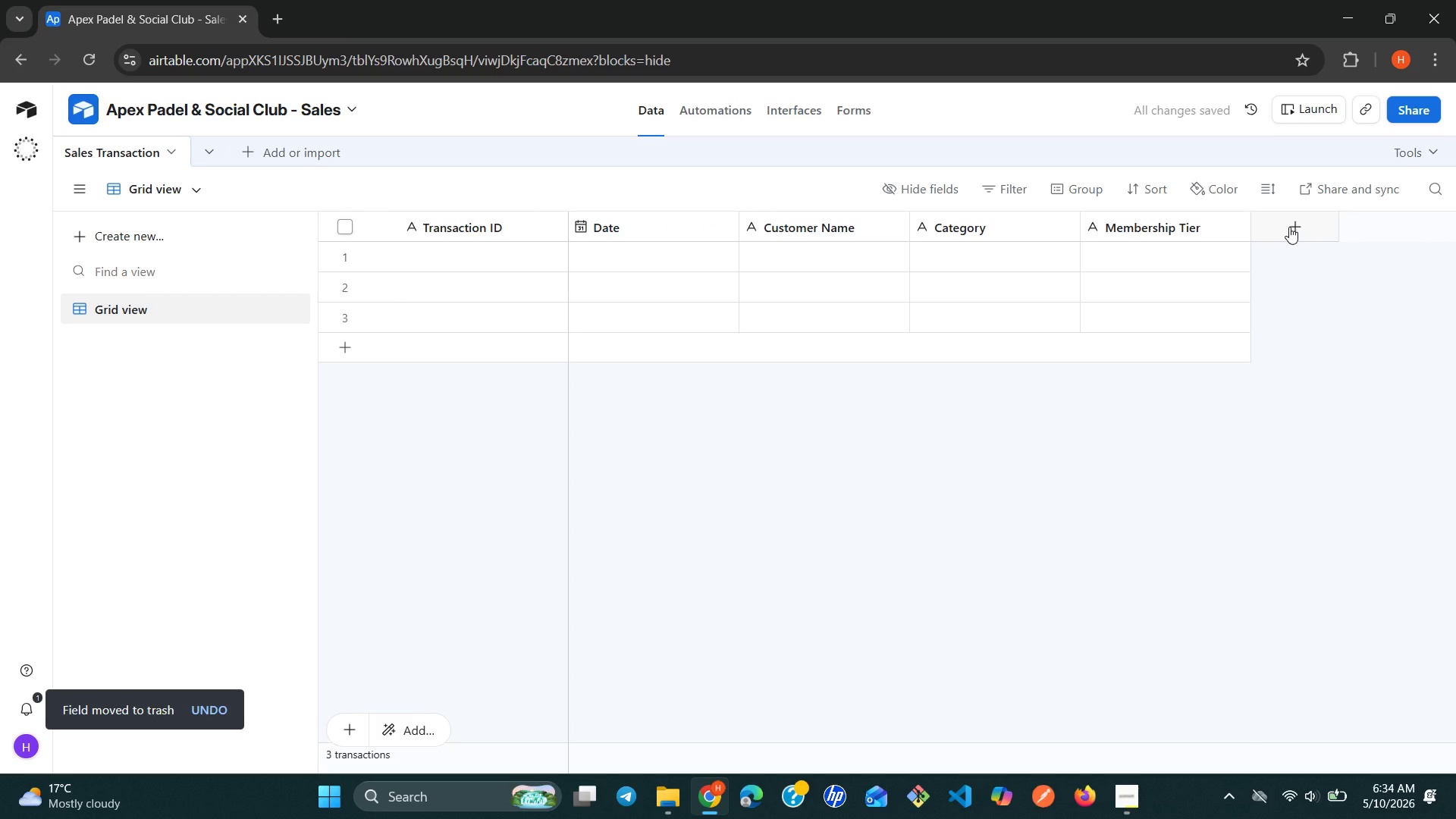 
left_click([1289, 227])
 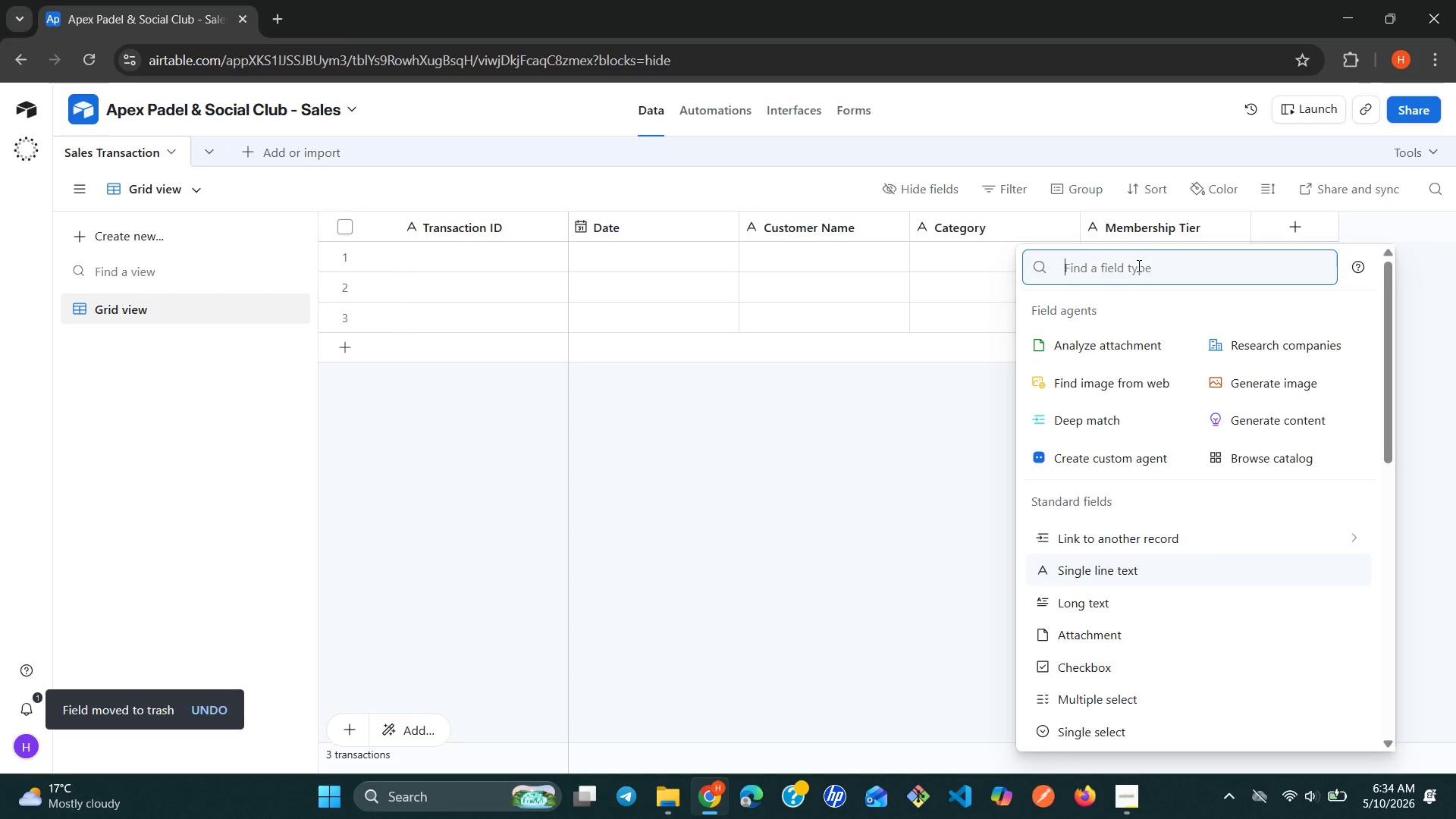 
type(cu)
 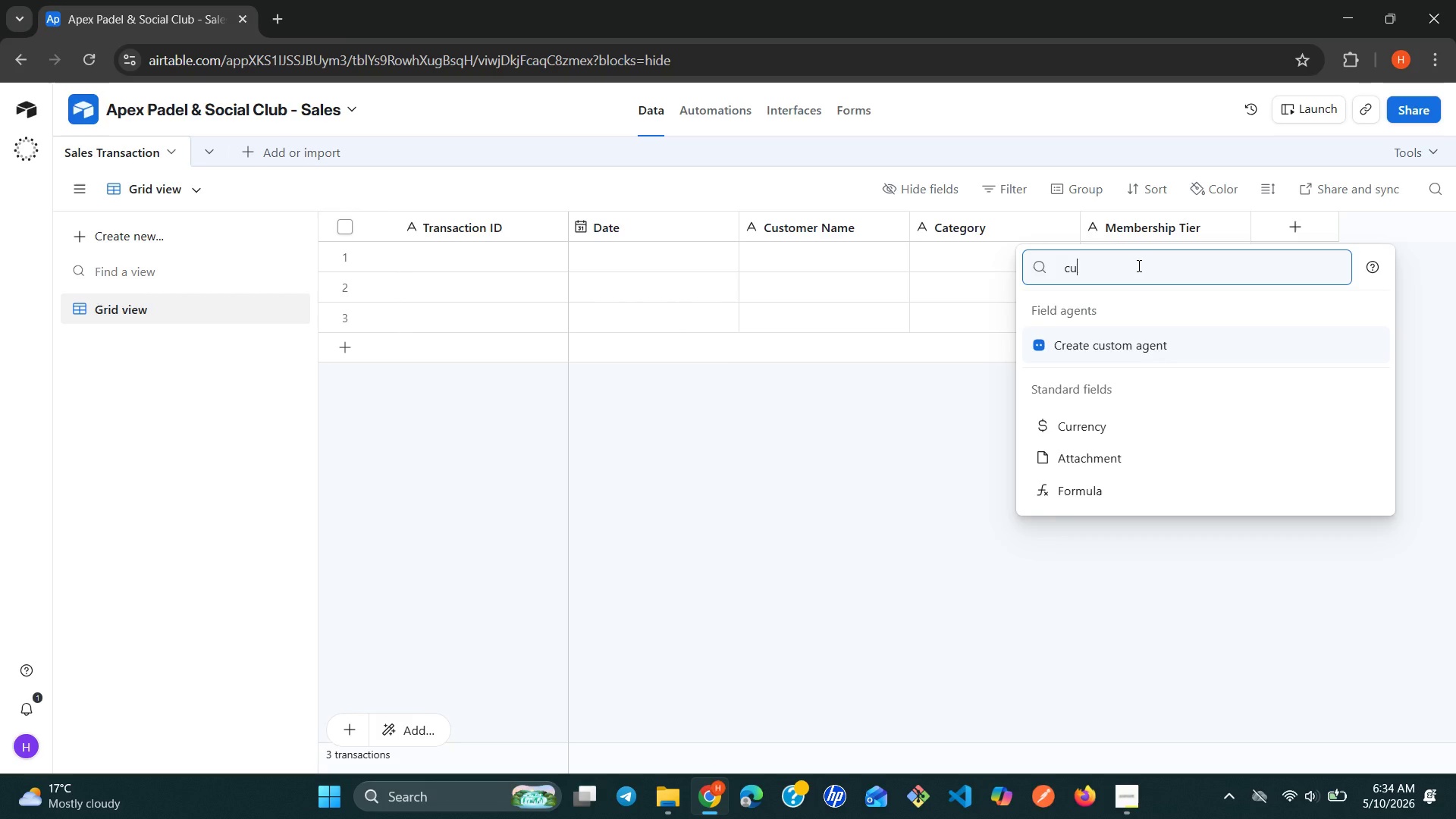 
key(ArrowDown)
 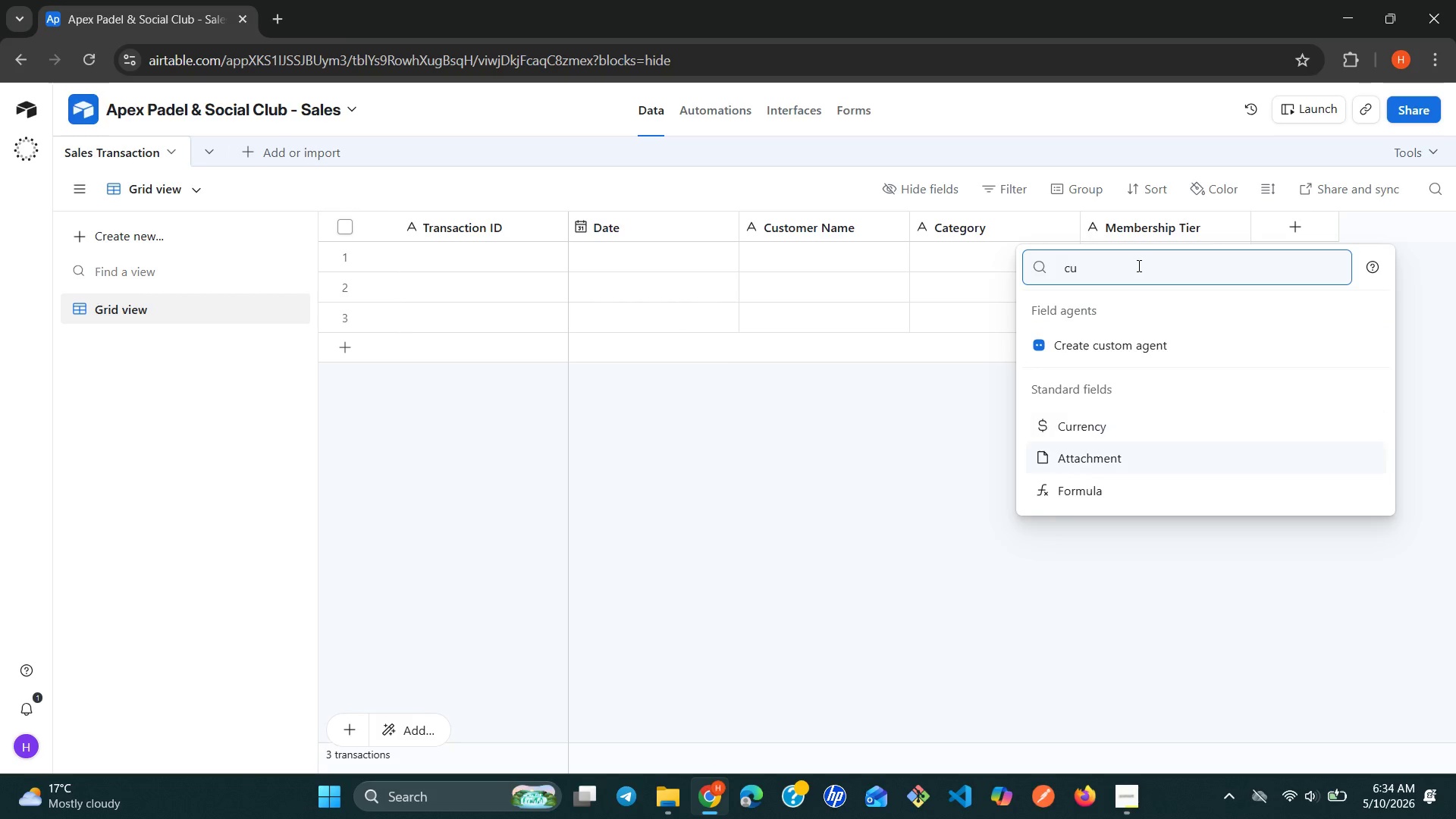 
key(ArrowDown)
 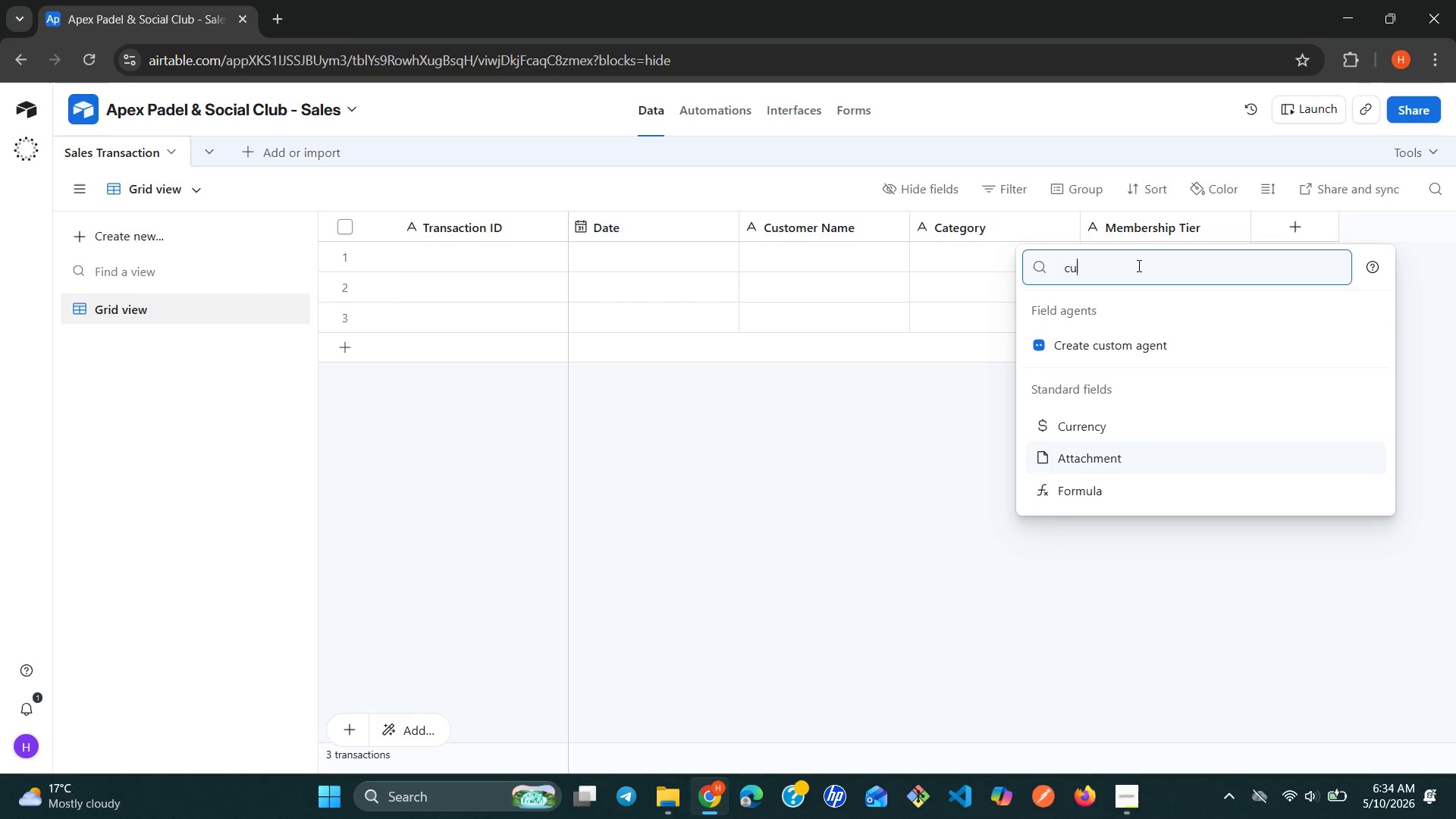 
key(ArrowUp)
 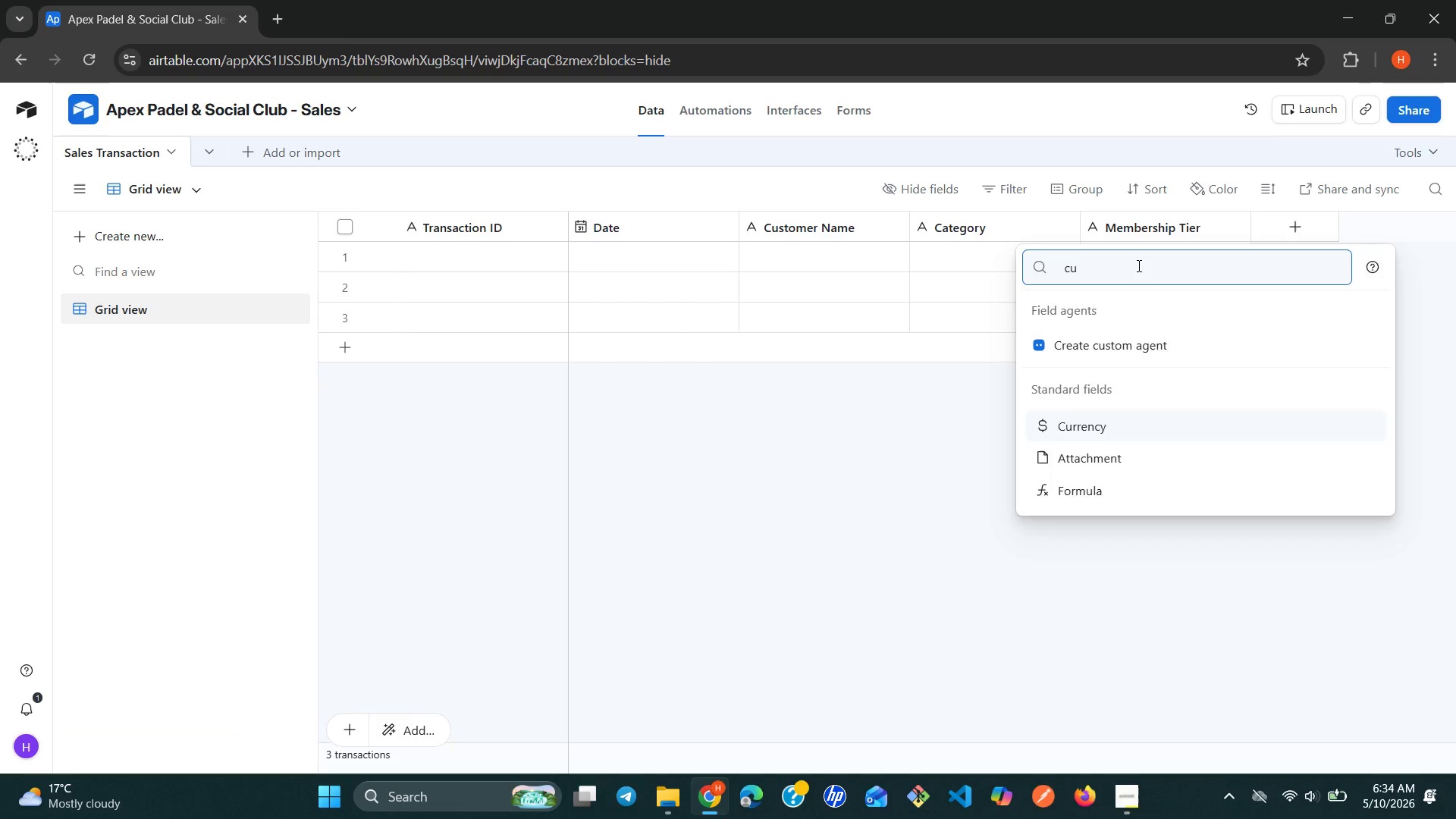 
key(Enter)
 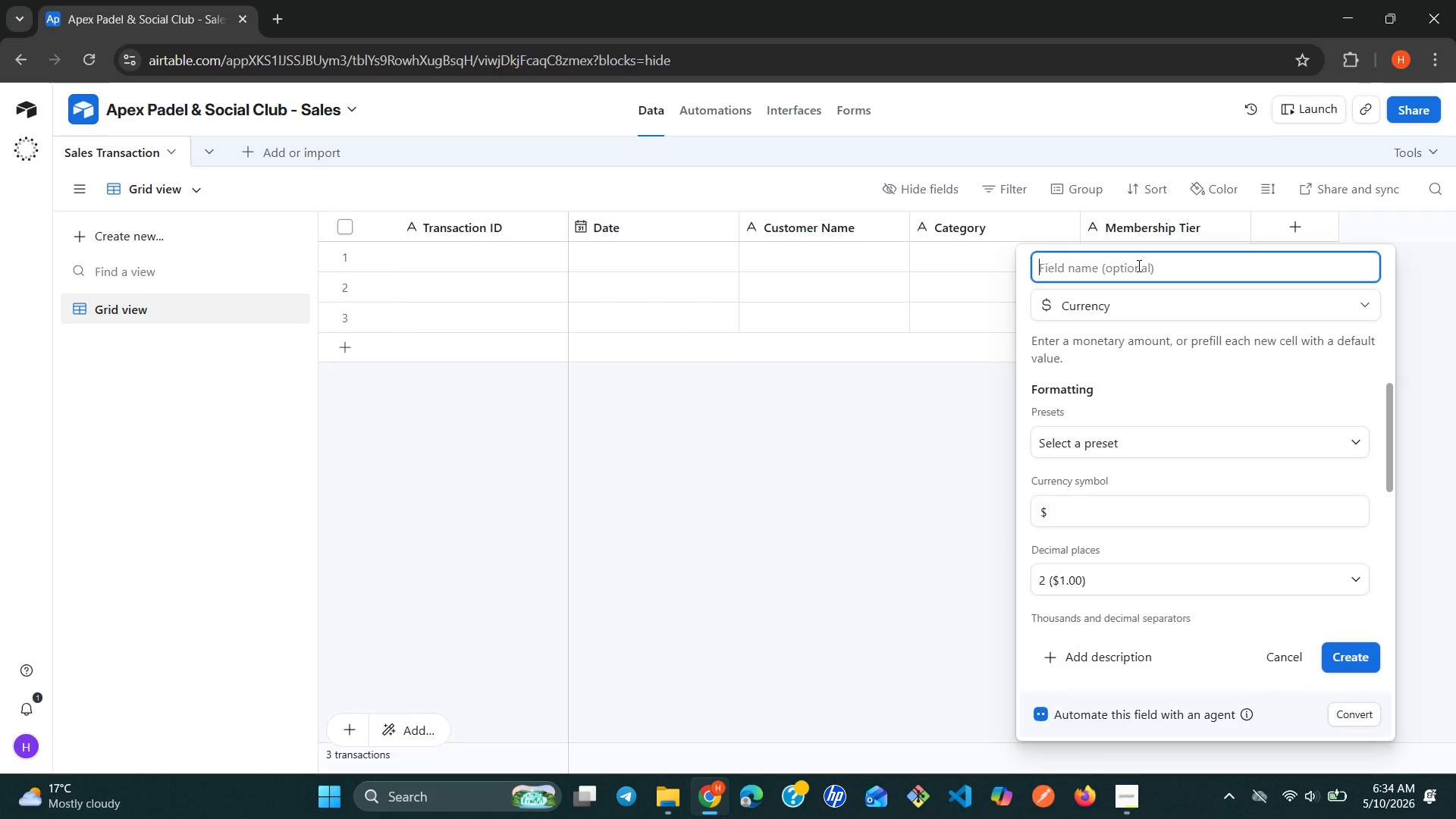 
type(Sale Amount)
 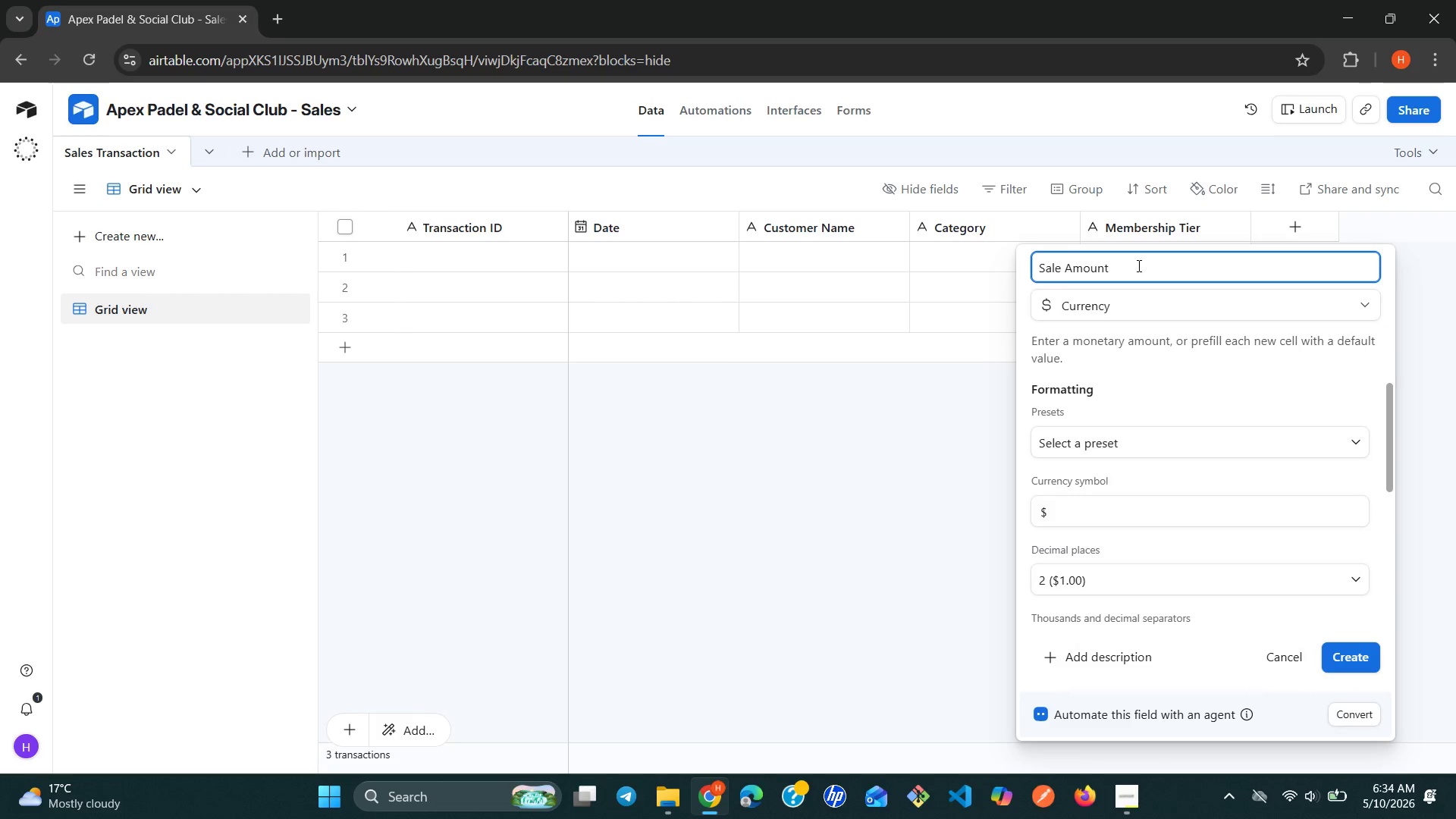 
left_click([1276, 443])
 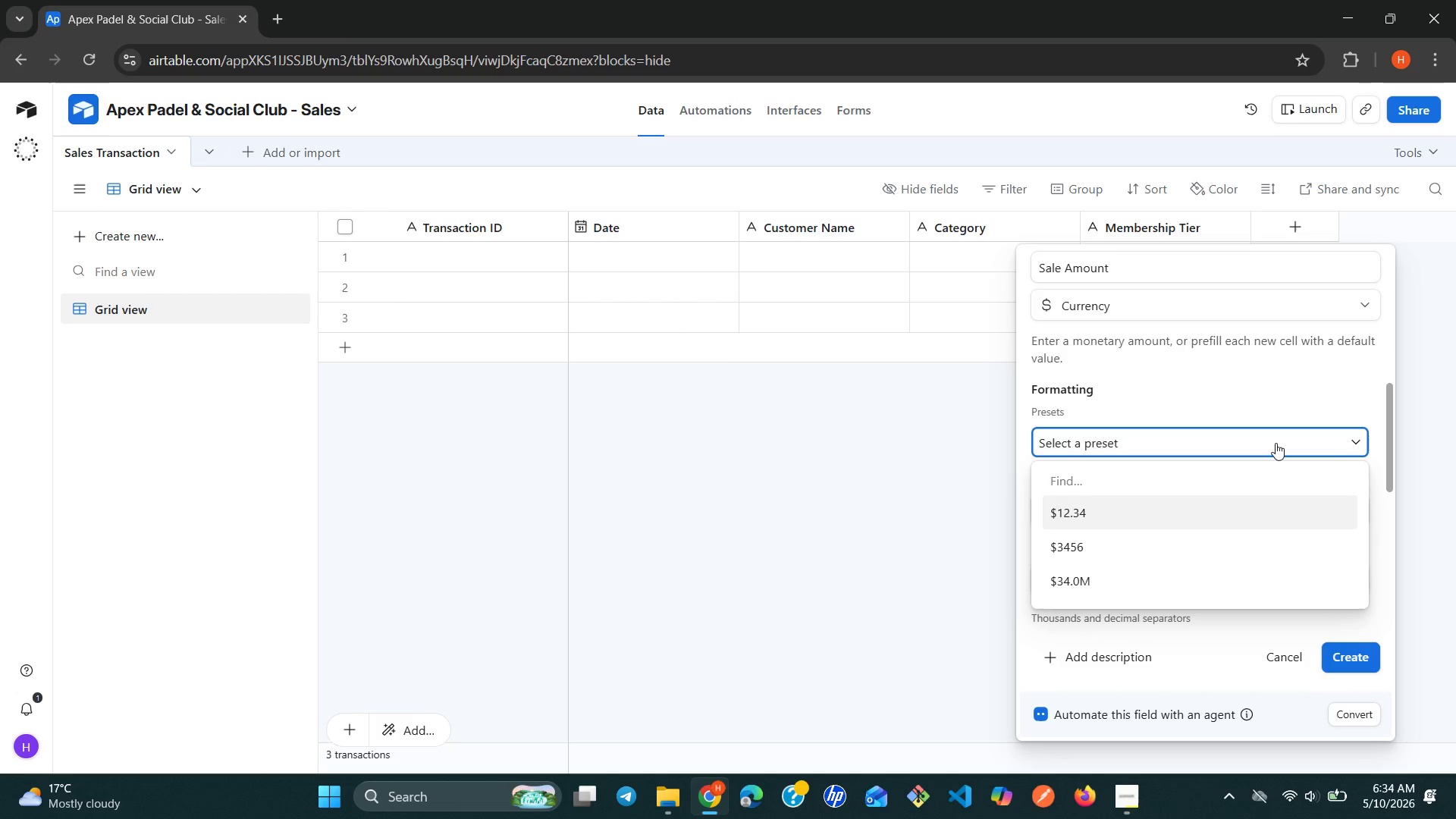 
left_click([1276, 443])
 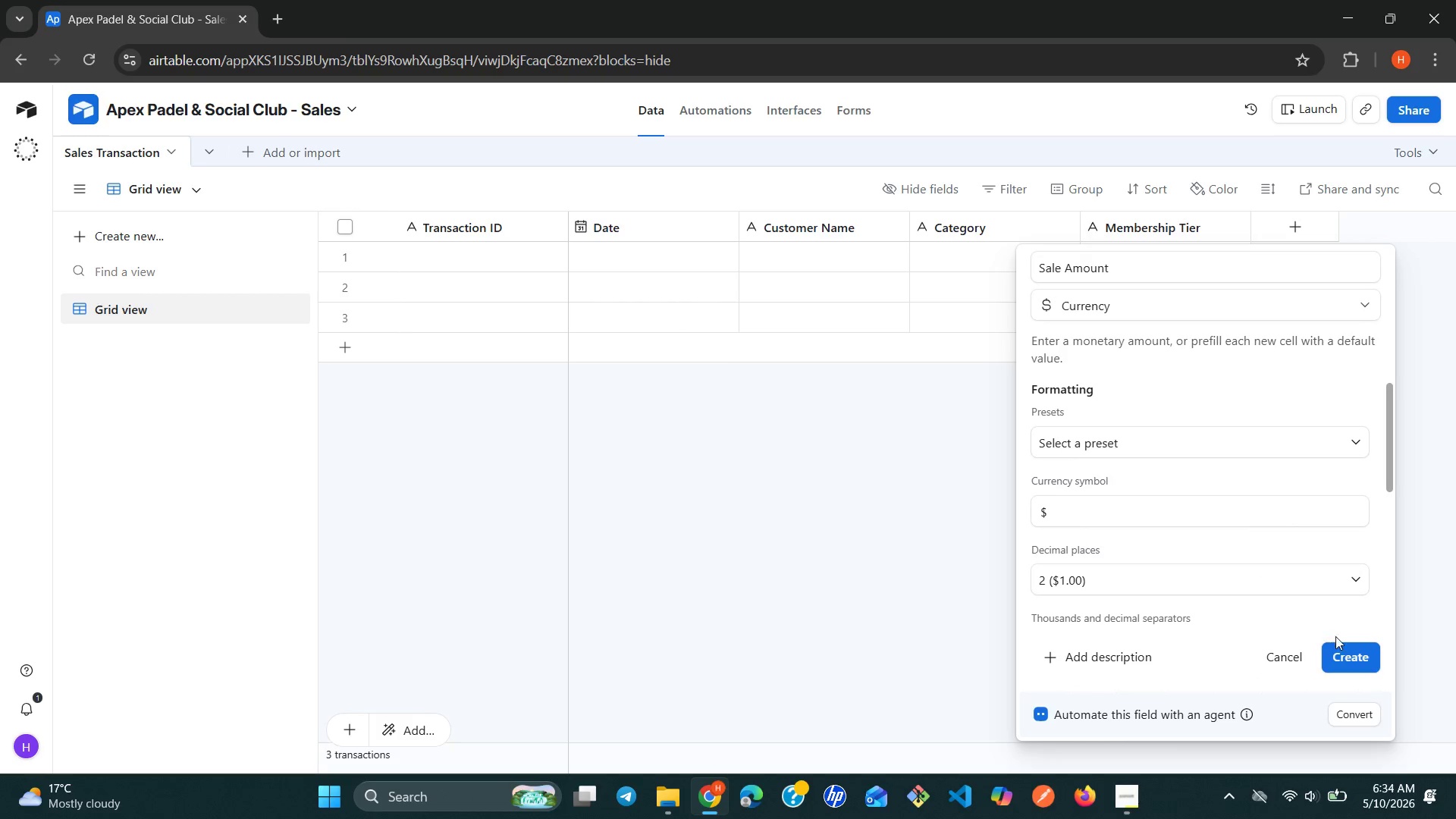 
left_click([1363, 661])
 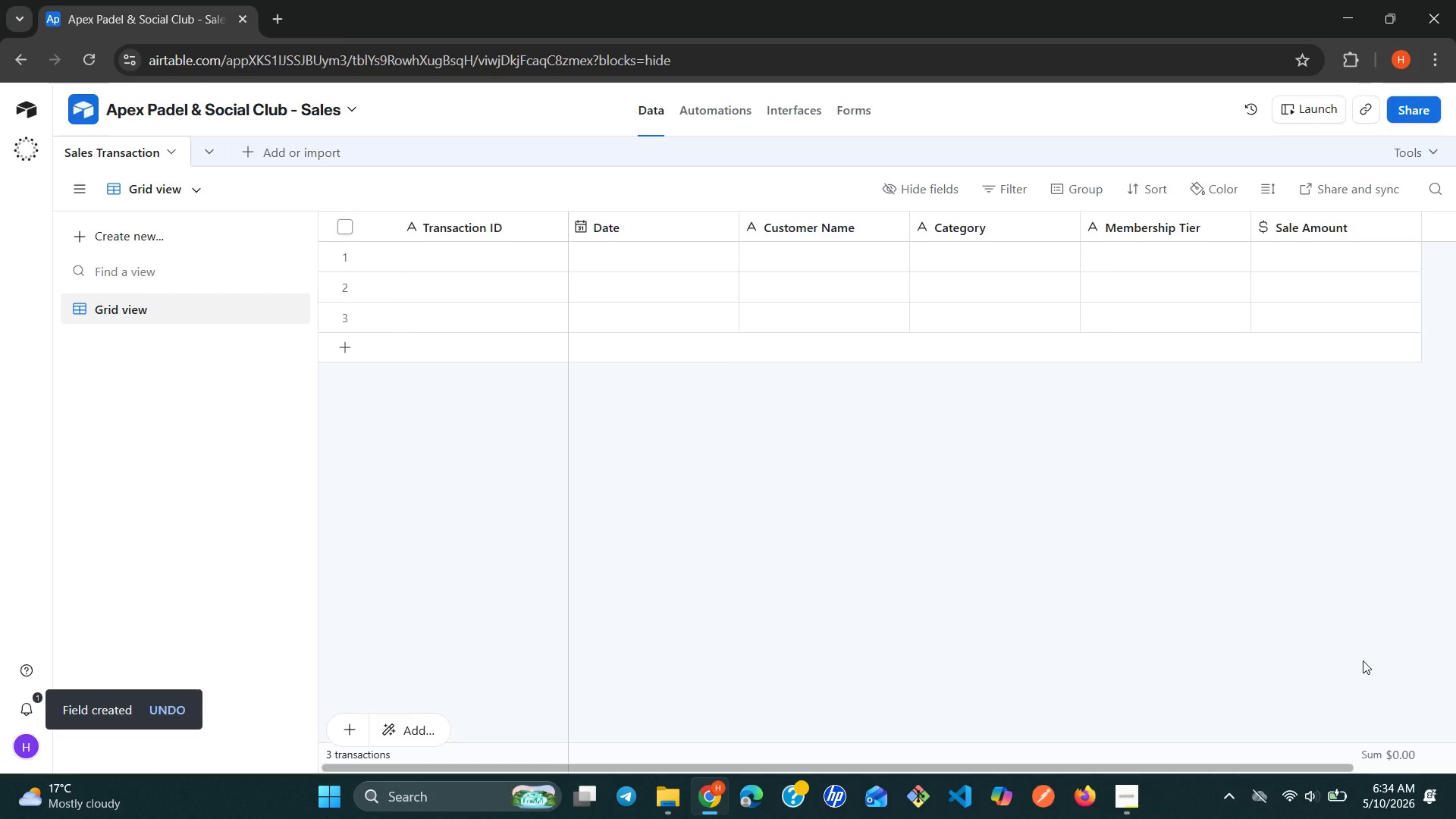 
wait(12.41)
 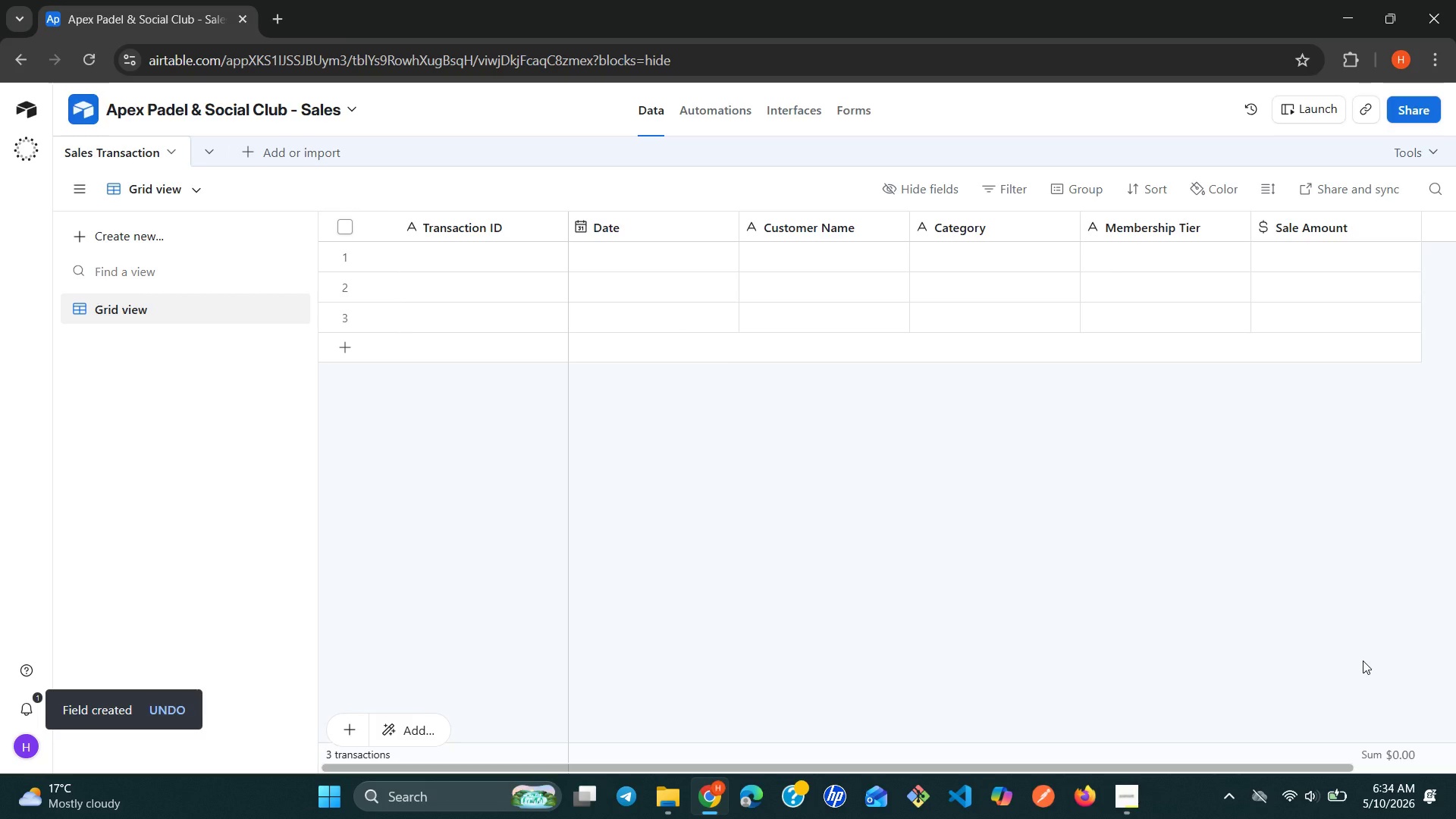 
left_click([661, 784])
 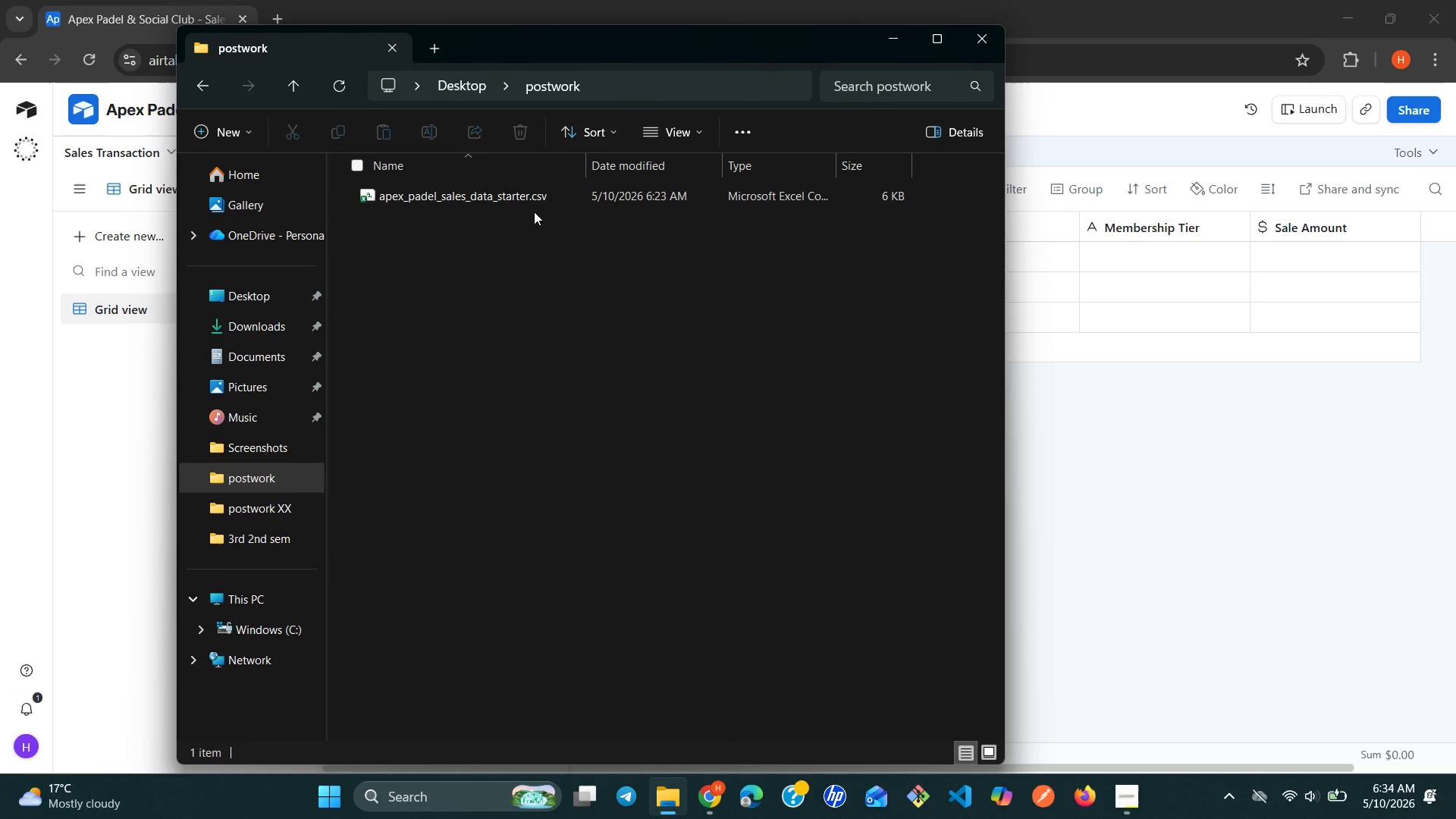 
double_click([529, 209])
 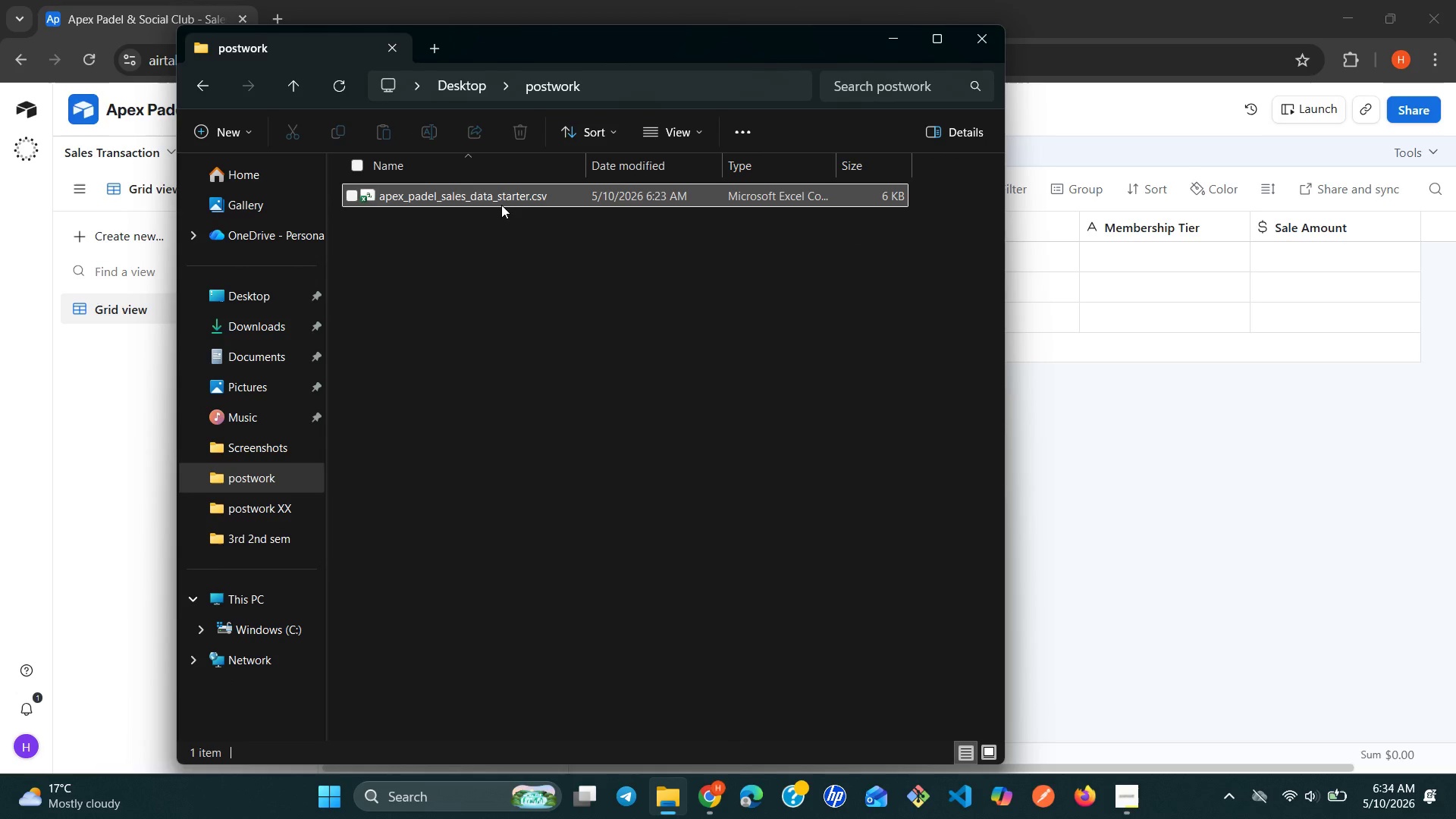 
double_click([501, 205])
 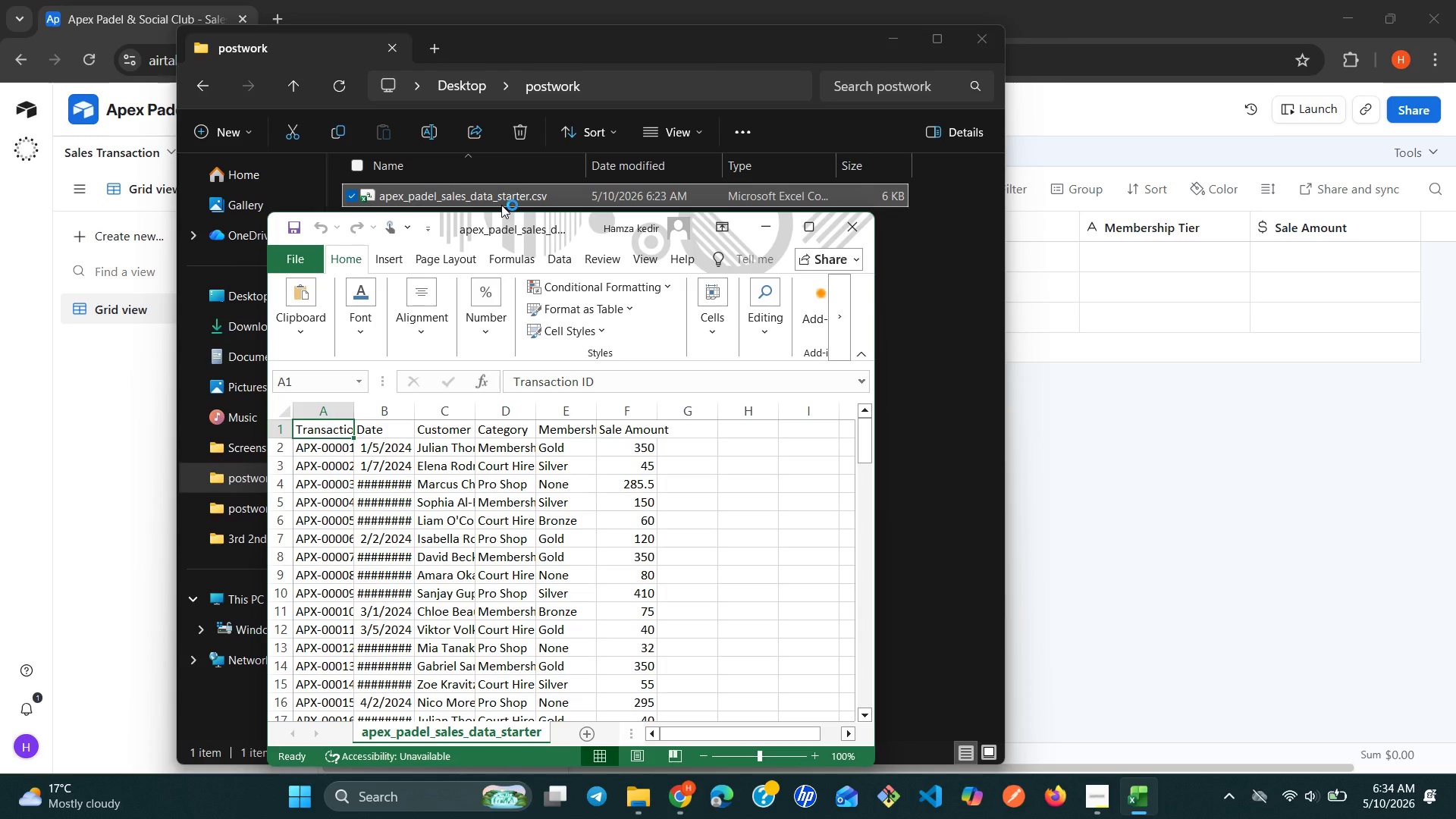 
wait(8.05)
 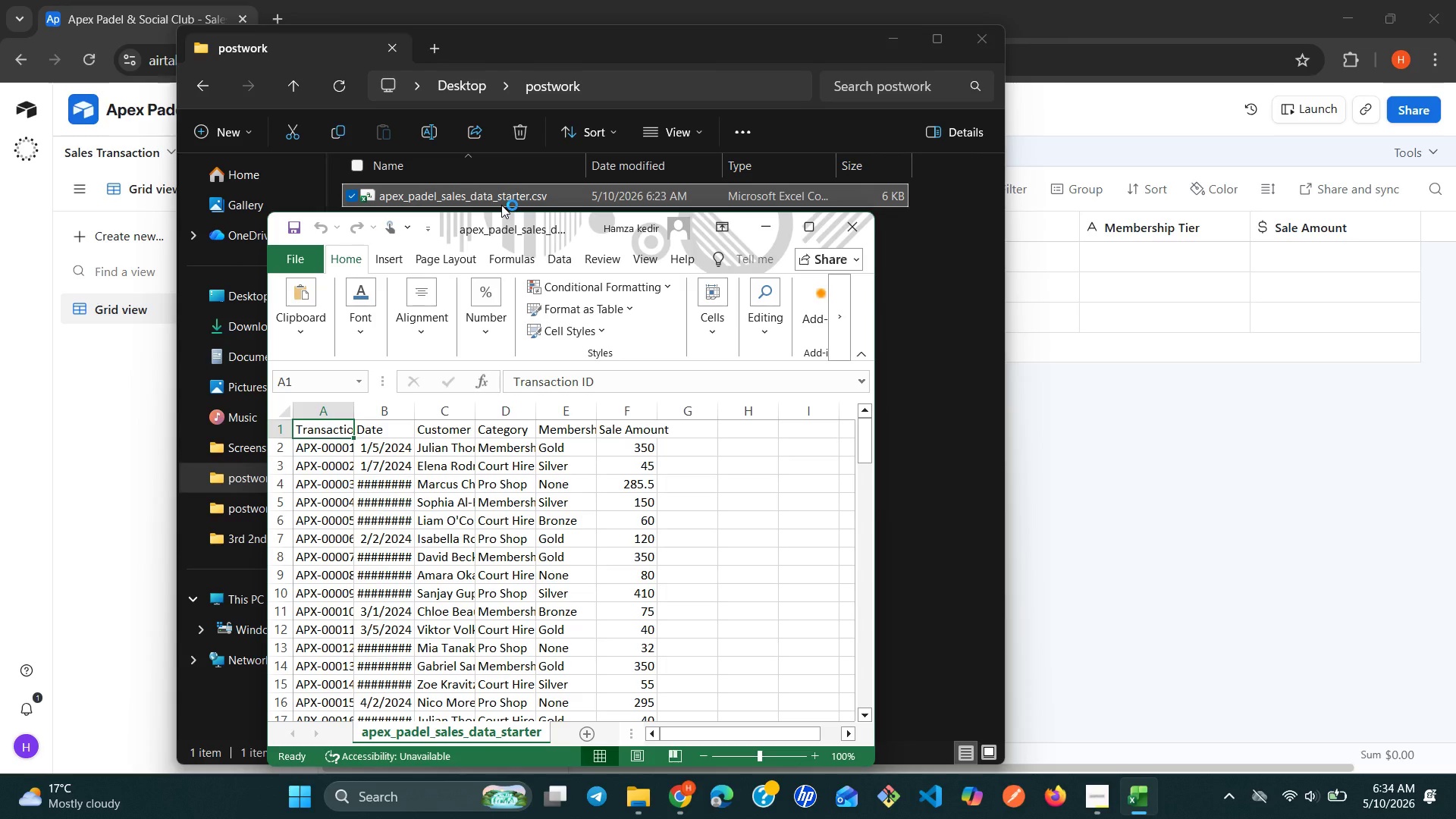 
left_click([947, 243])
 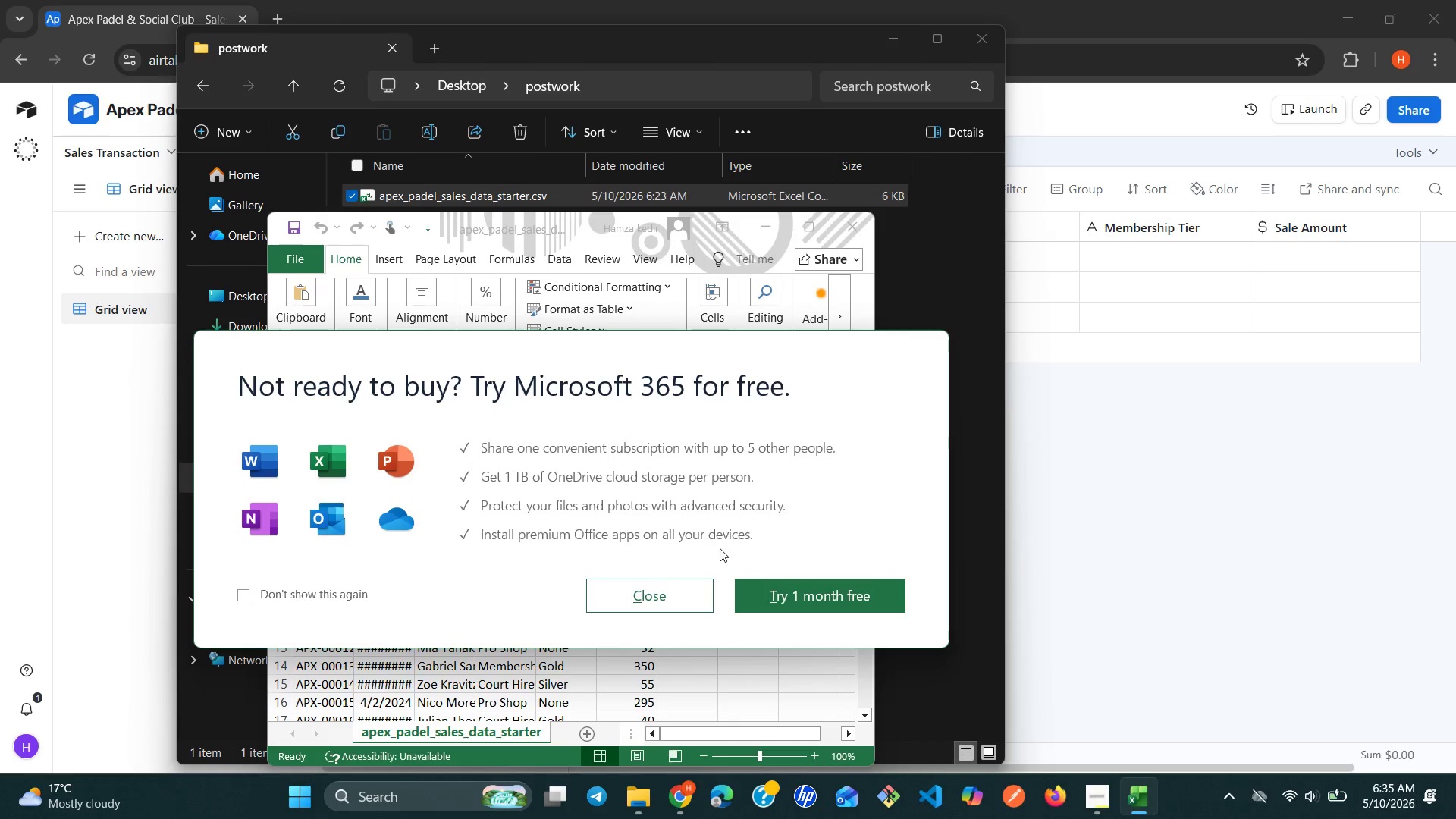 
left_click([664, 582])
 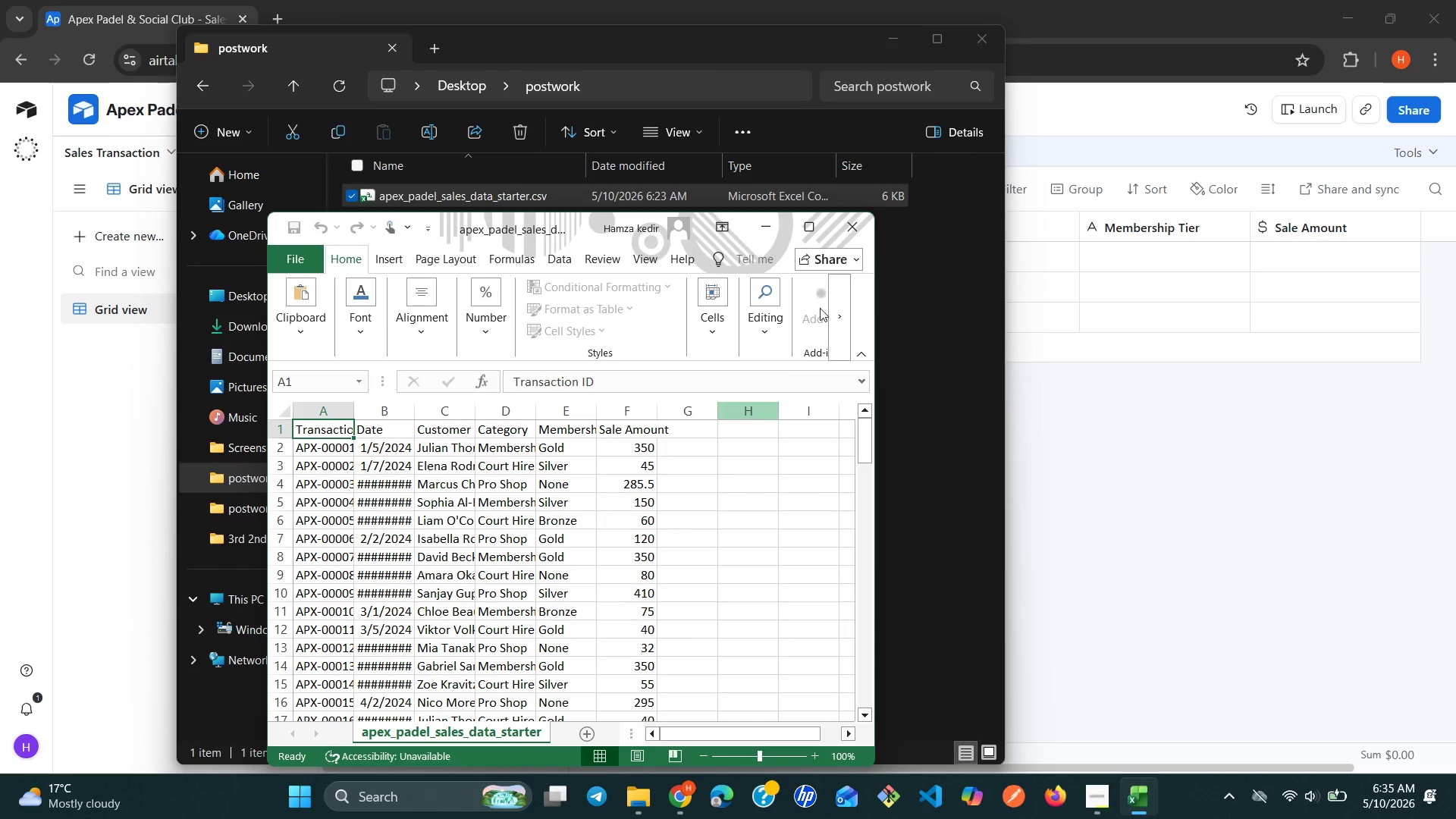 
mouse_move([855, 238])
 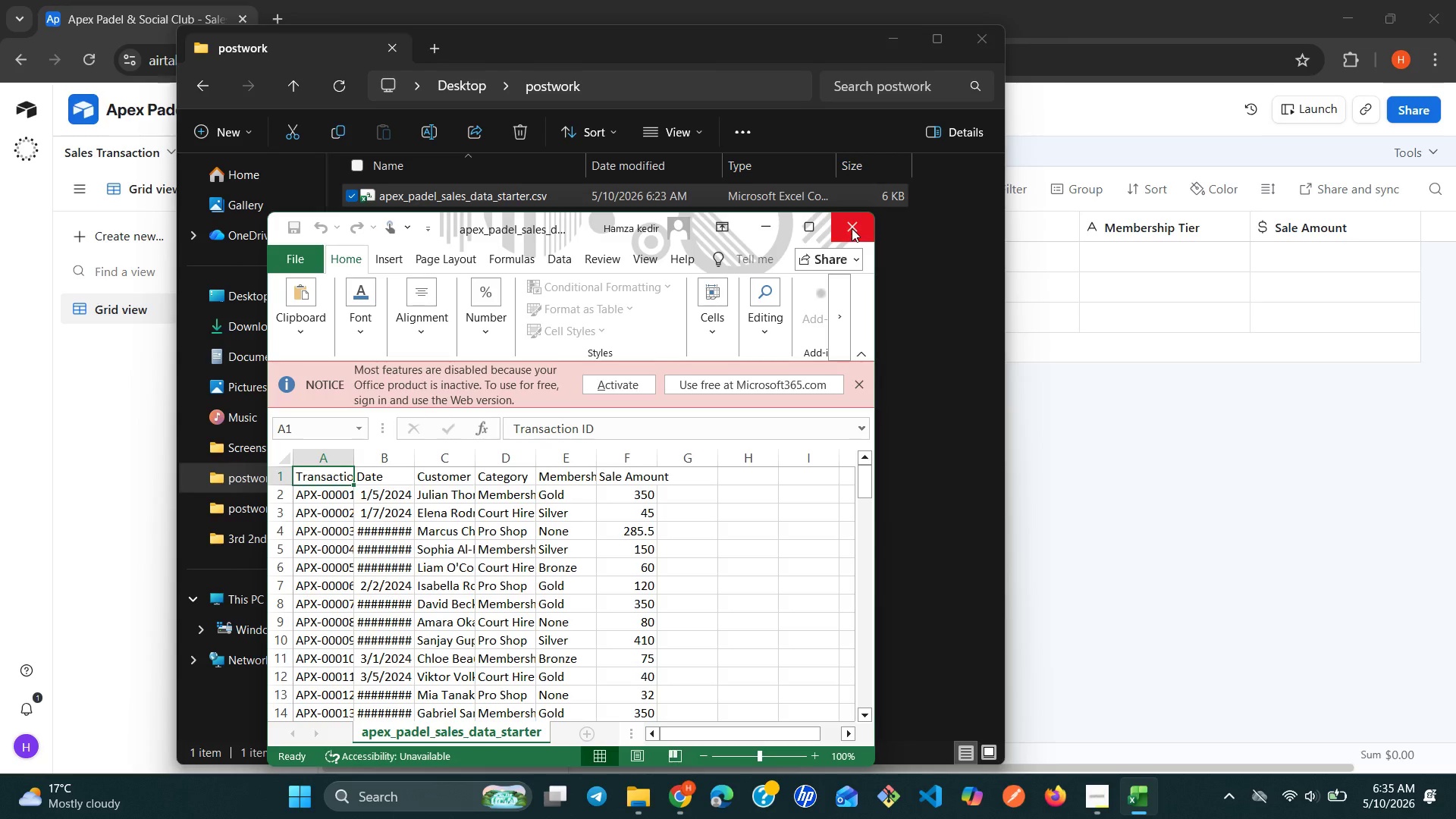 
left_click([852, 228])
 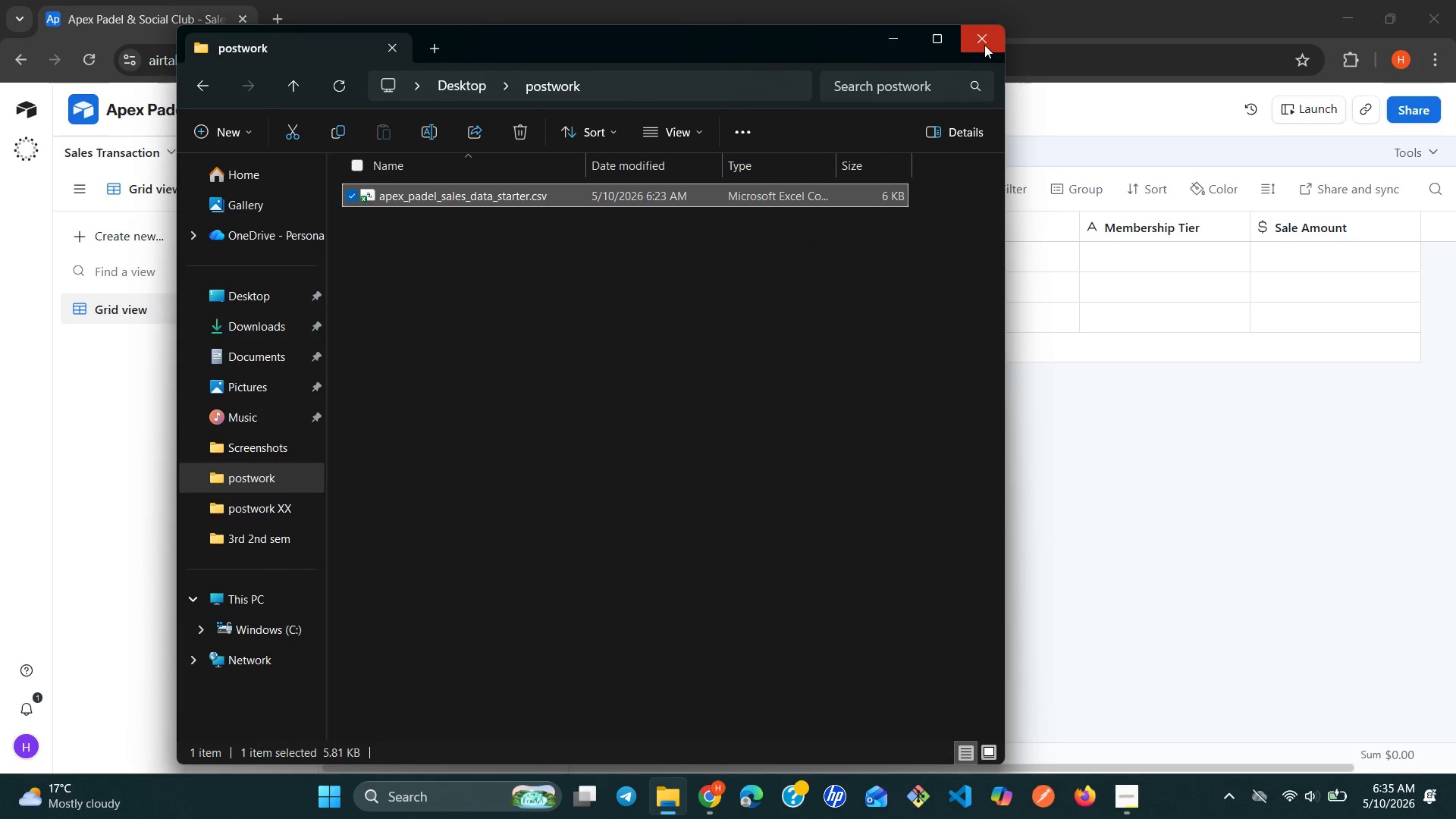 
left_click([880, 27])
 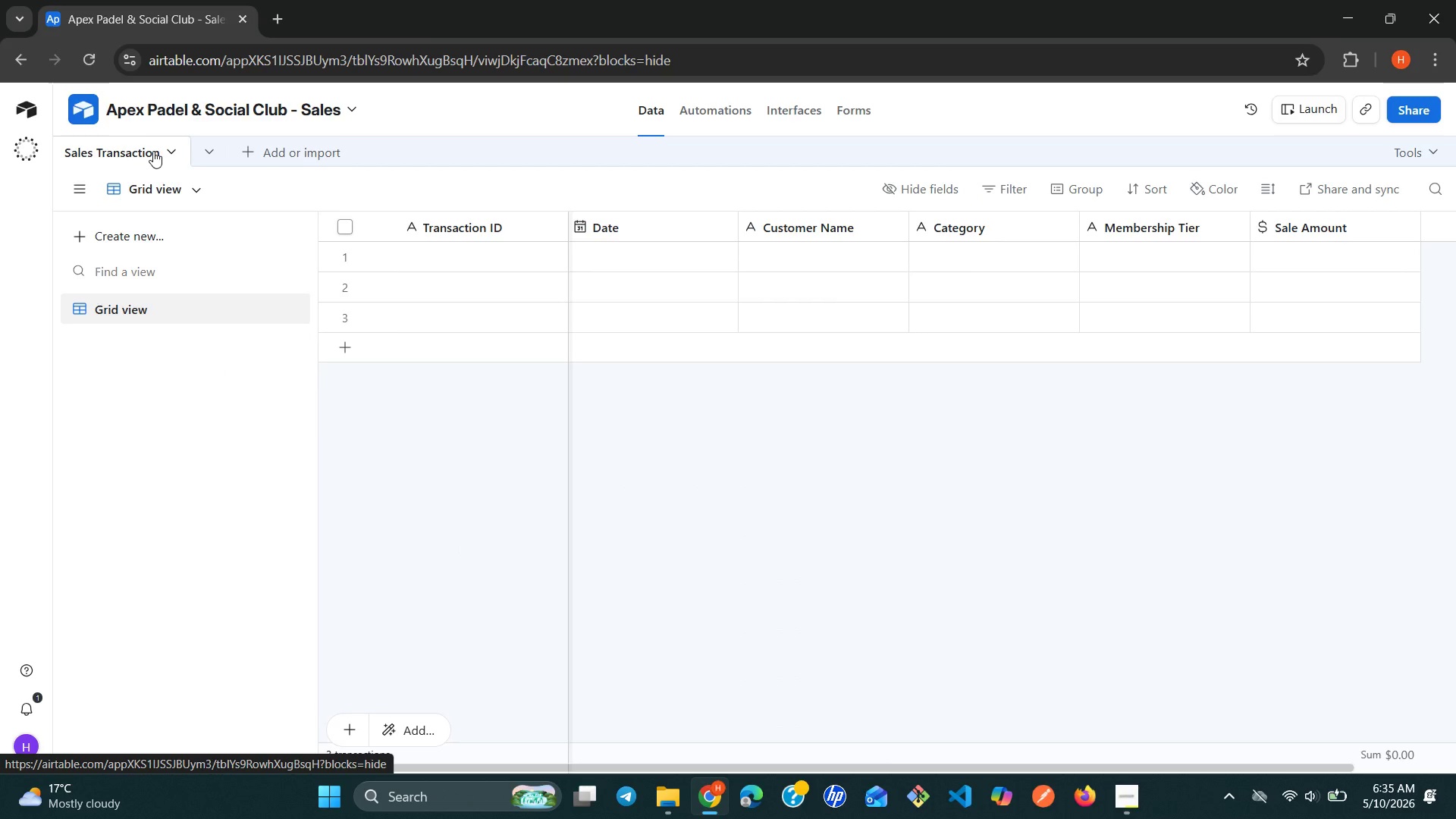 
left_click([158, 143])
 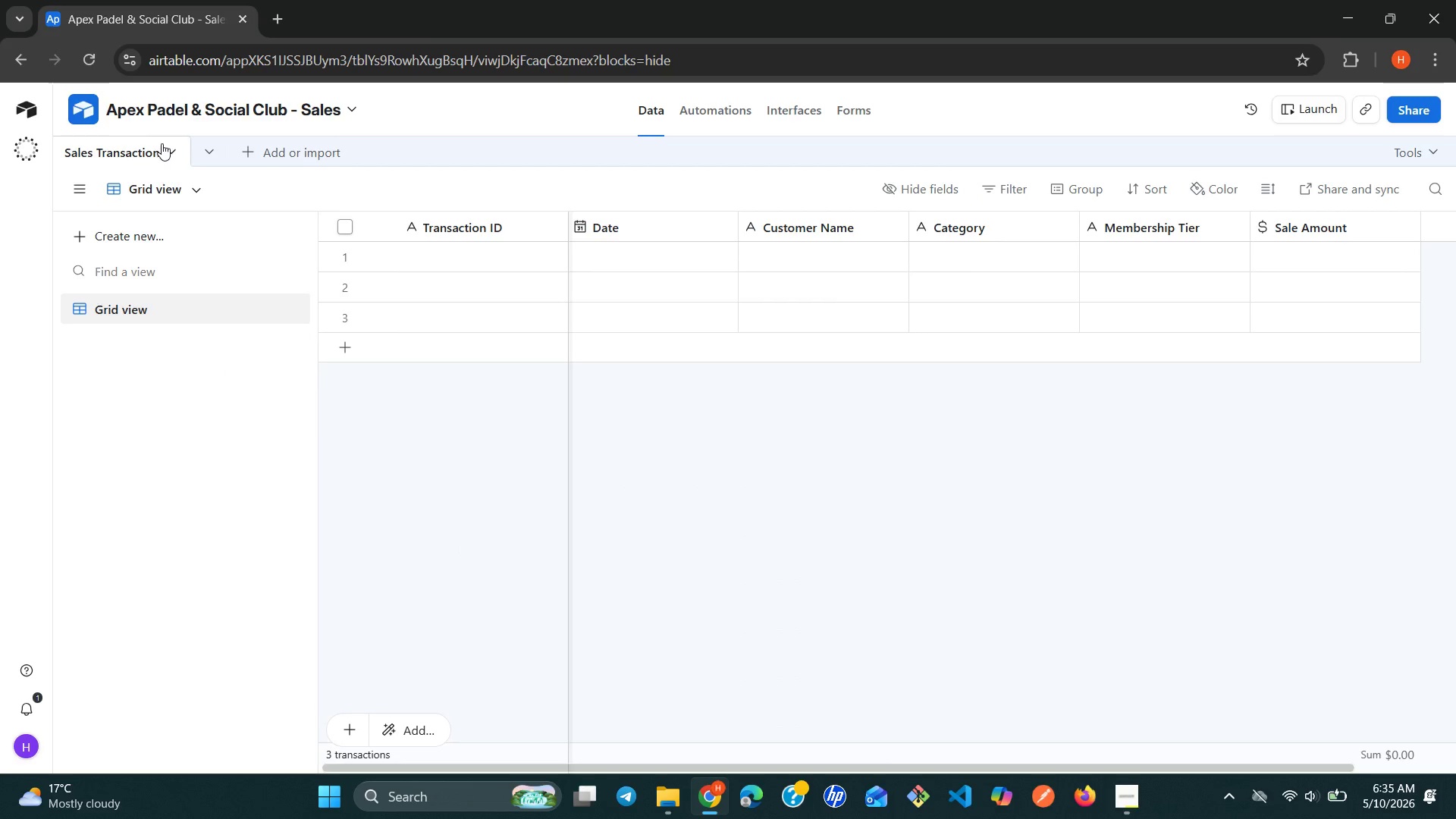 
left_click([162, 143])
 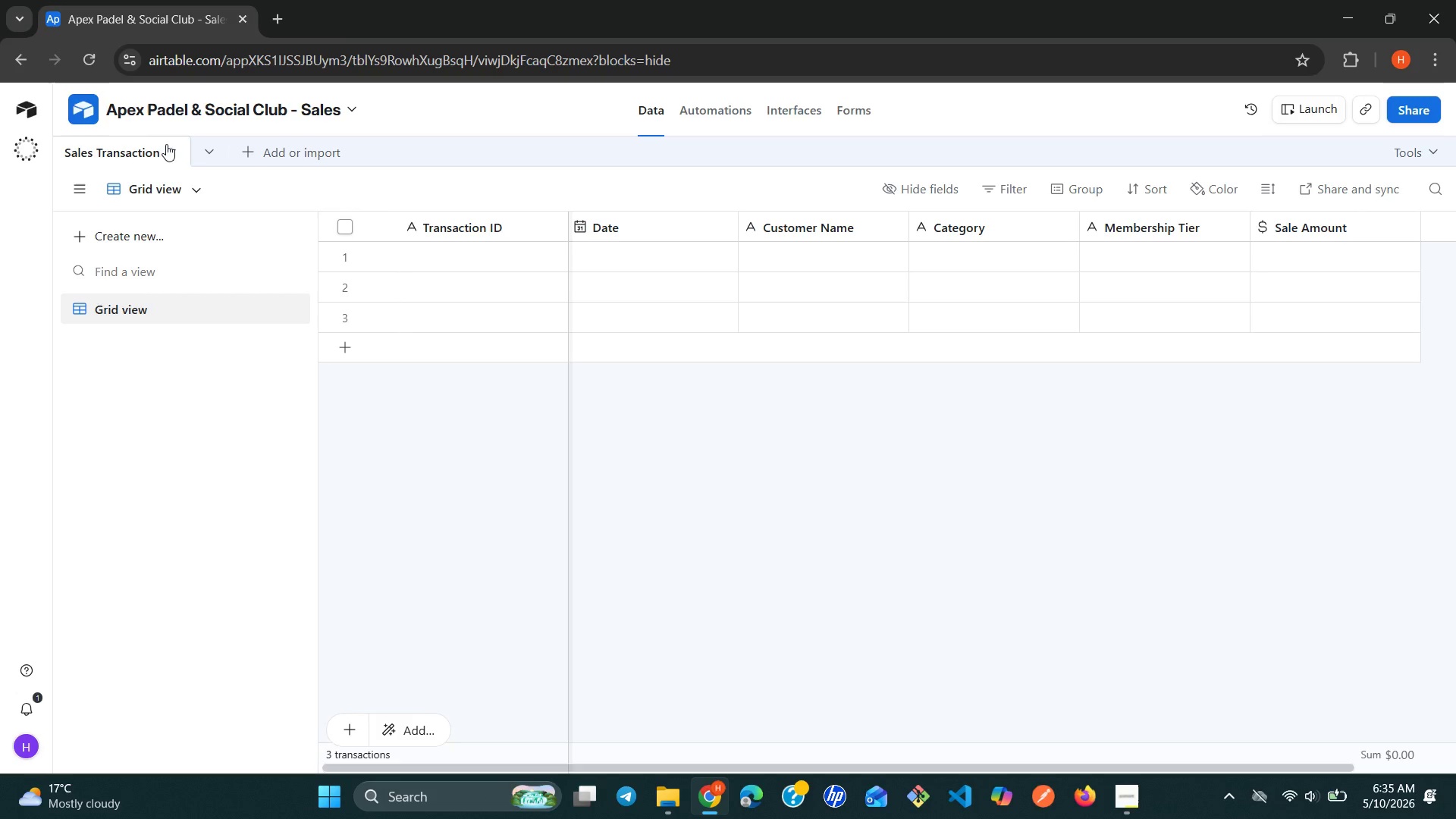 
left_click([167, 145])
 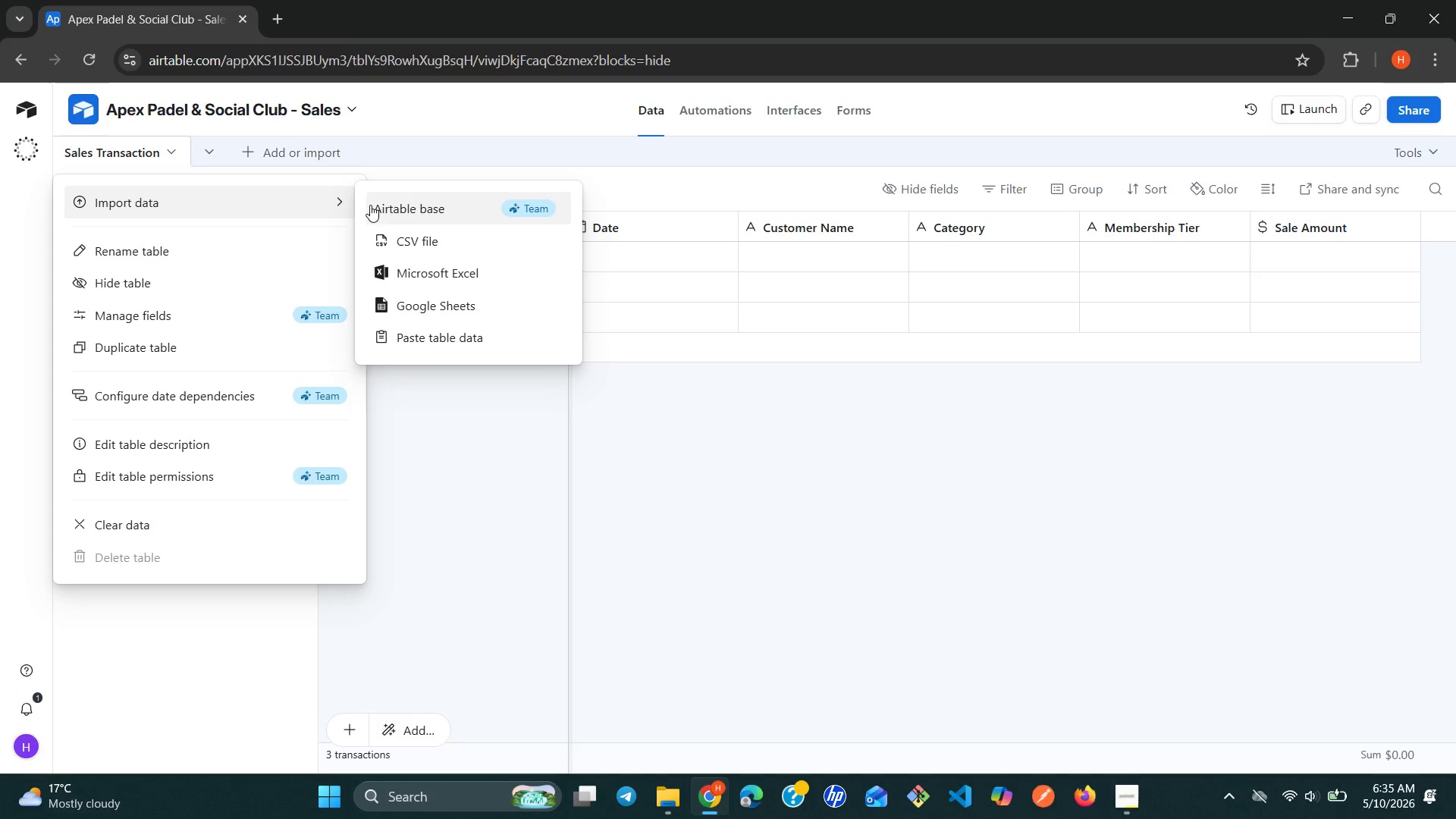 
left_click([403, 236])
 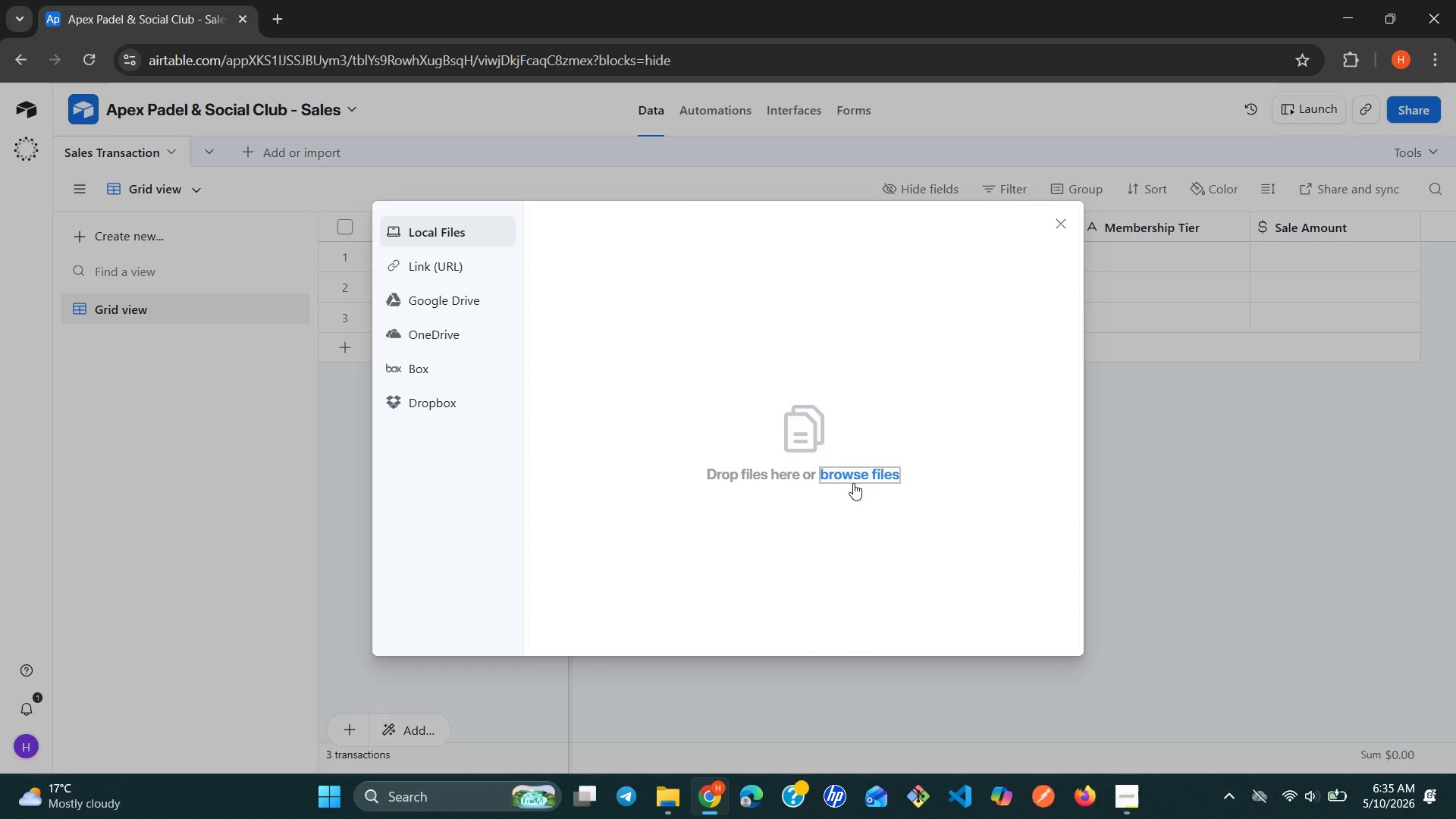 
left_click([852, 478])
 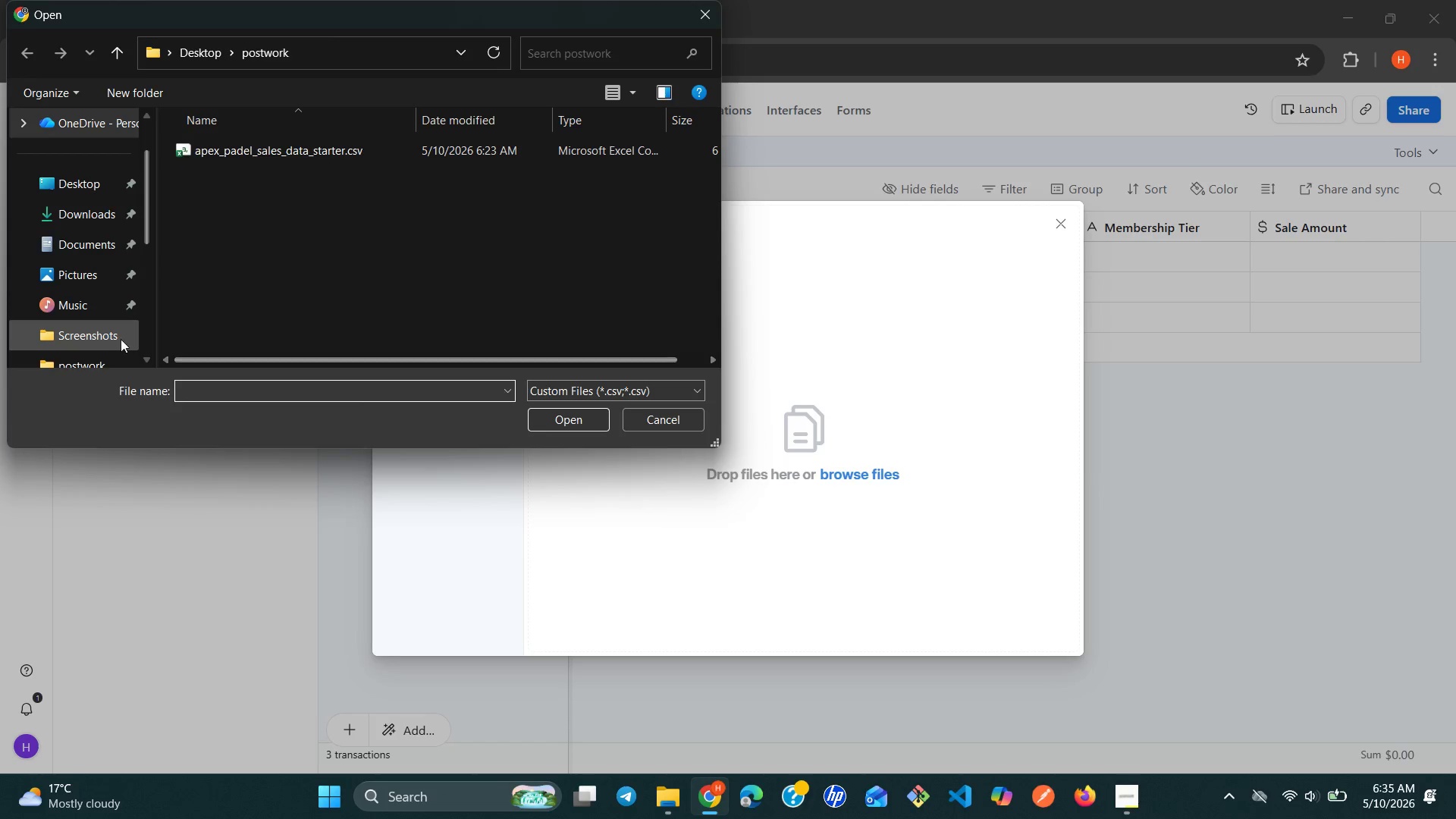 
scroll: coordinate [100, 339], scroll_direction: down, amount: 1.0
 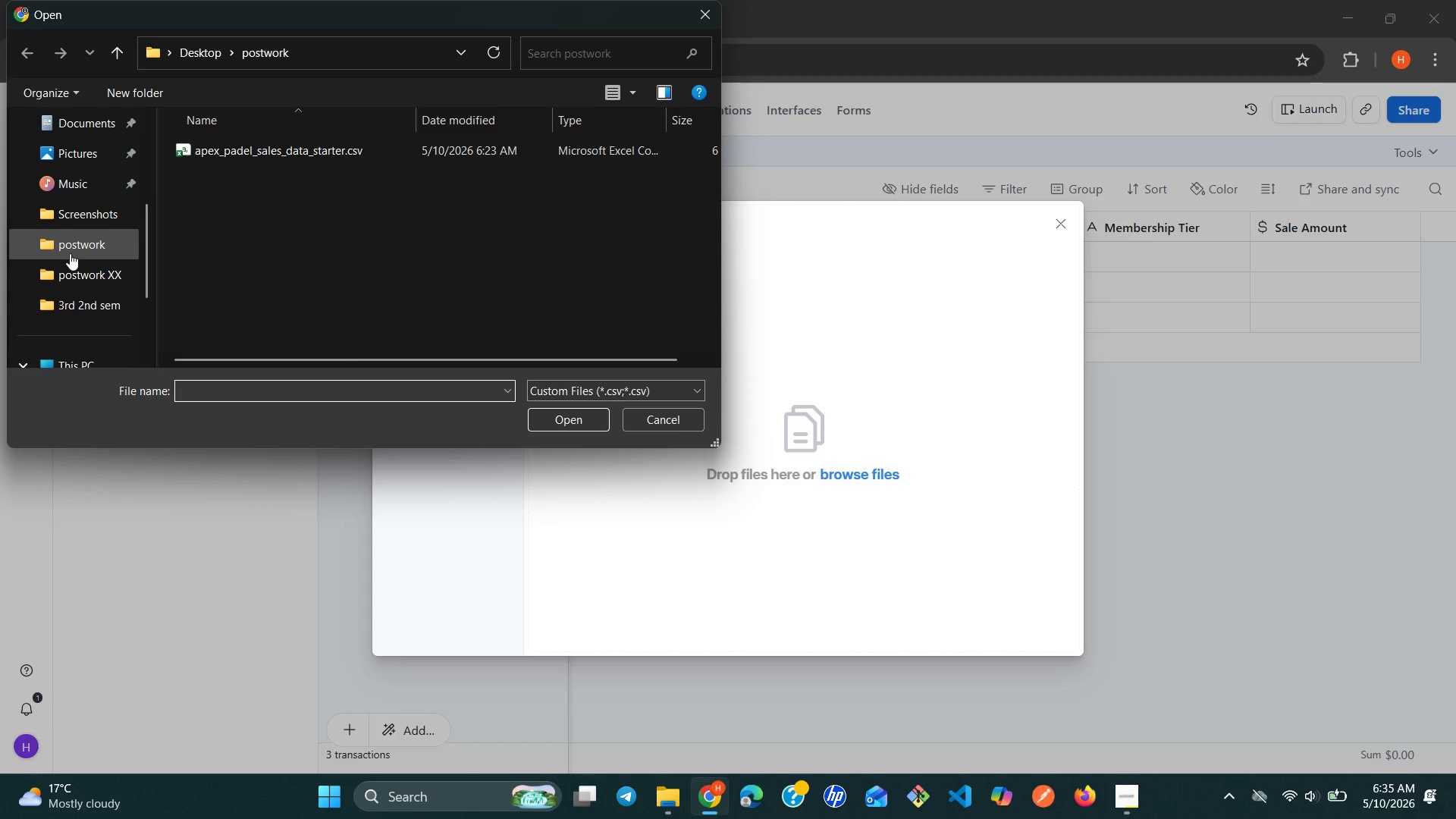 
double_click([70, 253])
 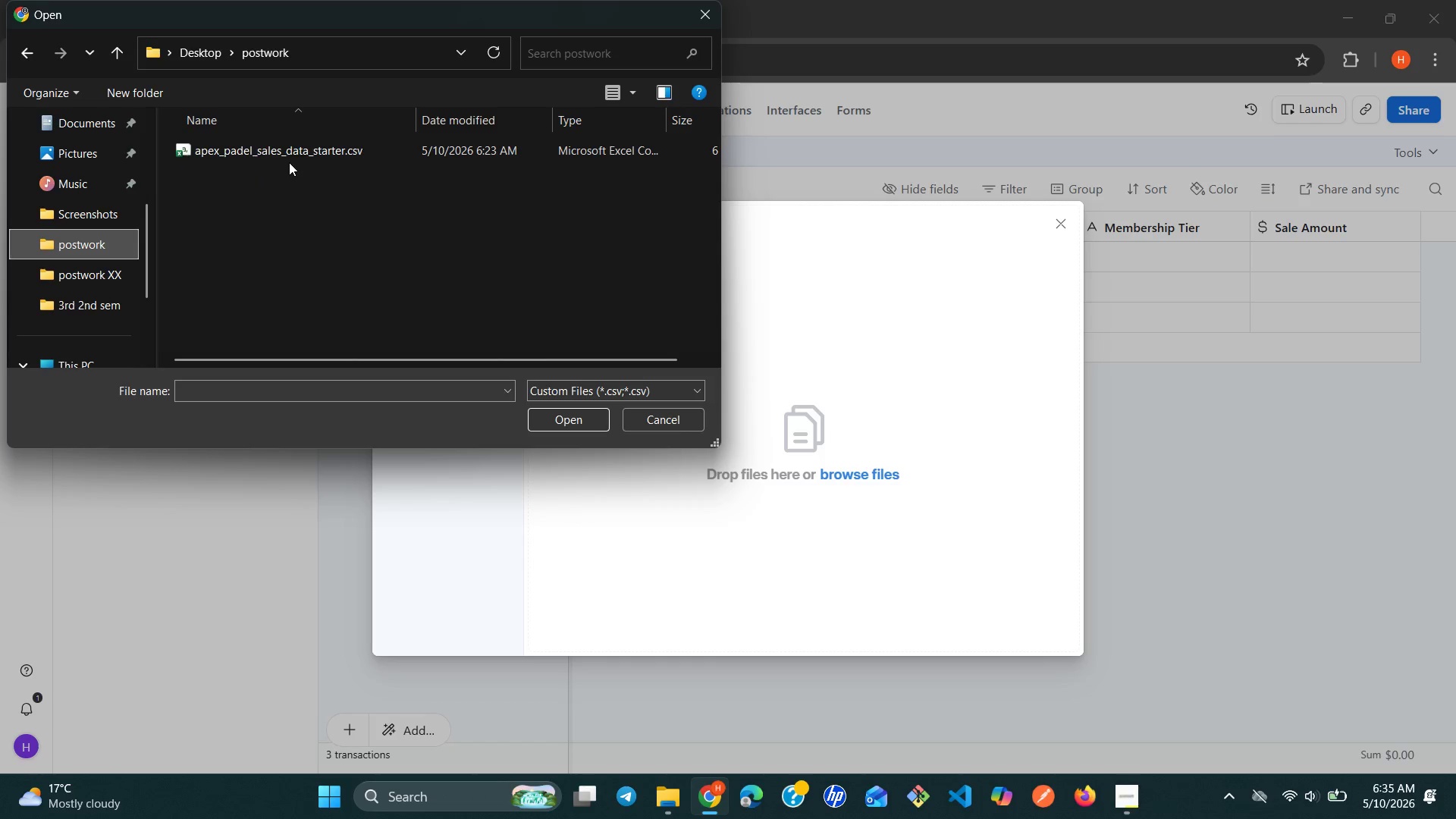 
left_click([292, 162])
 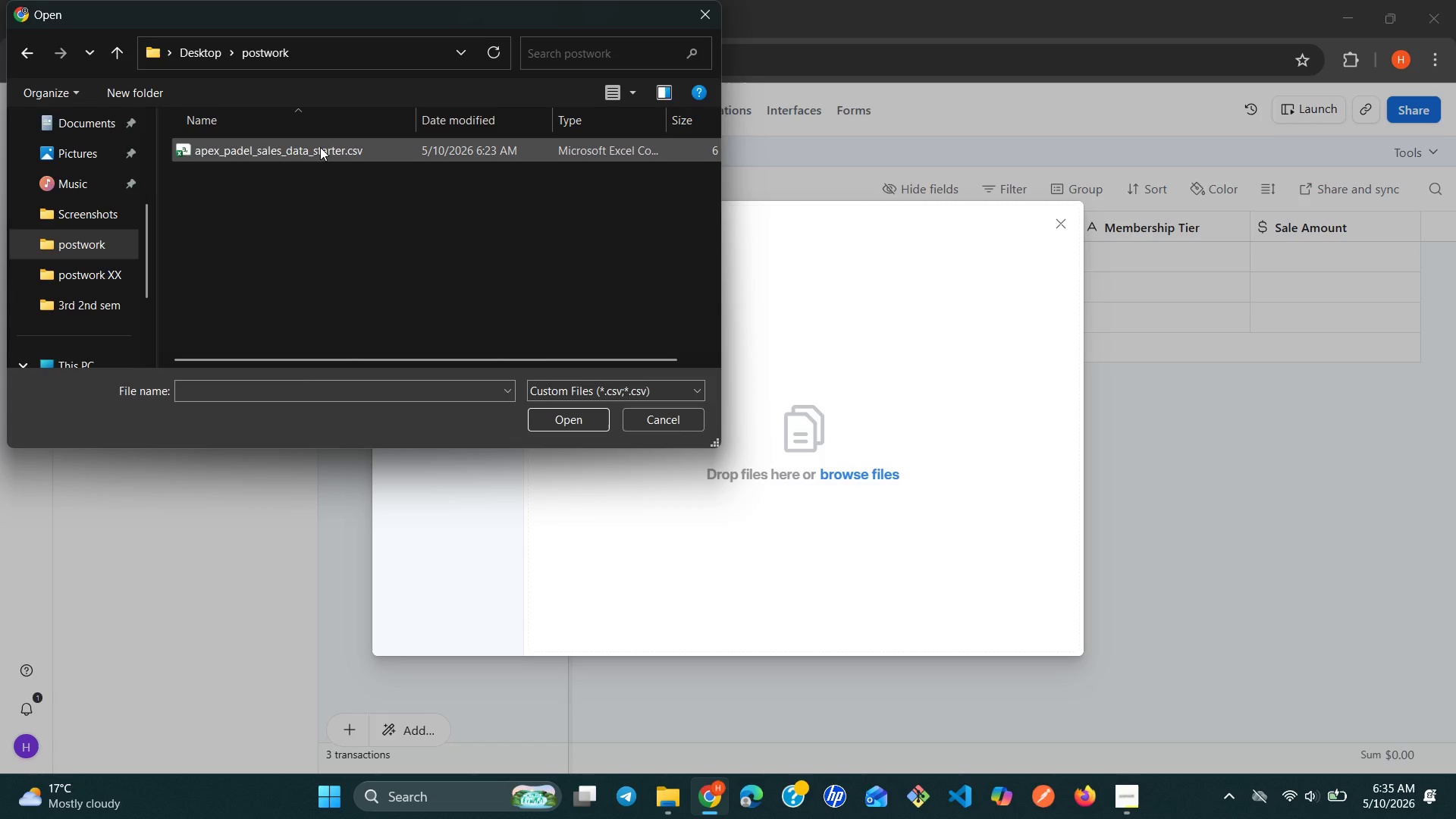 
left_click([320, 147])
 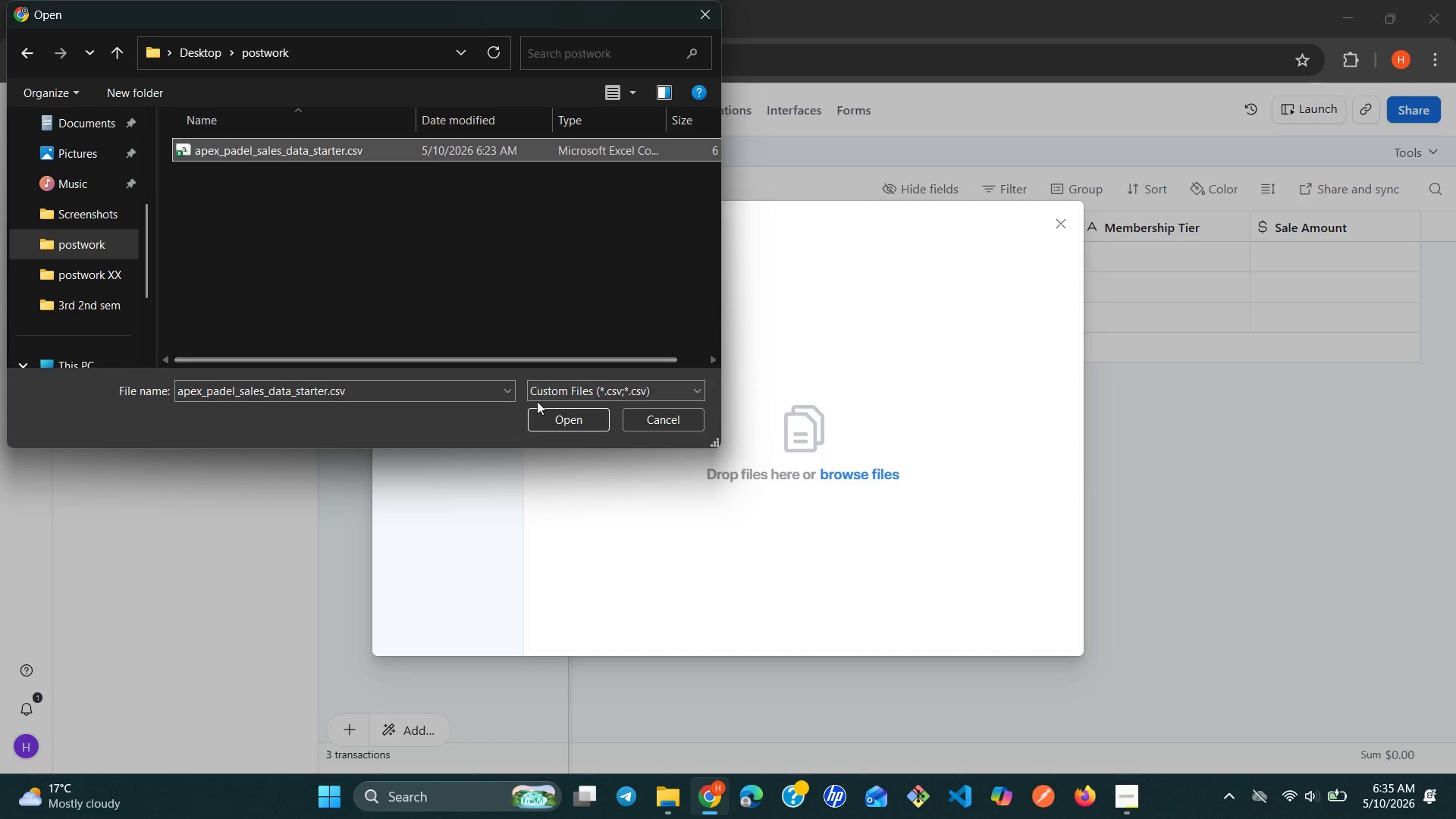 
left_click([549, 414])
 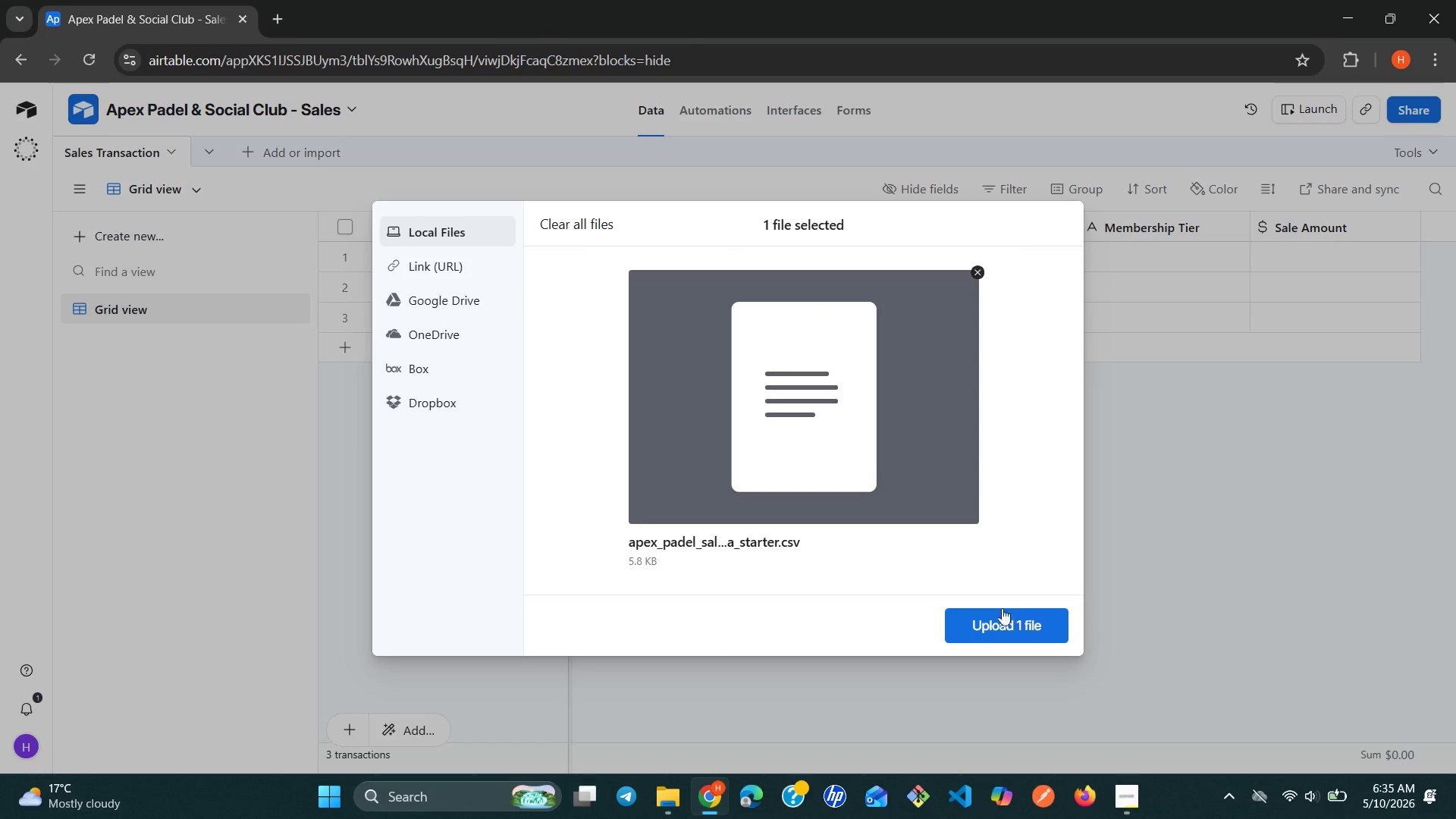 
left_click([995, 619])
 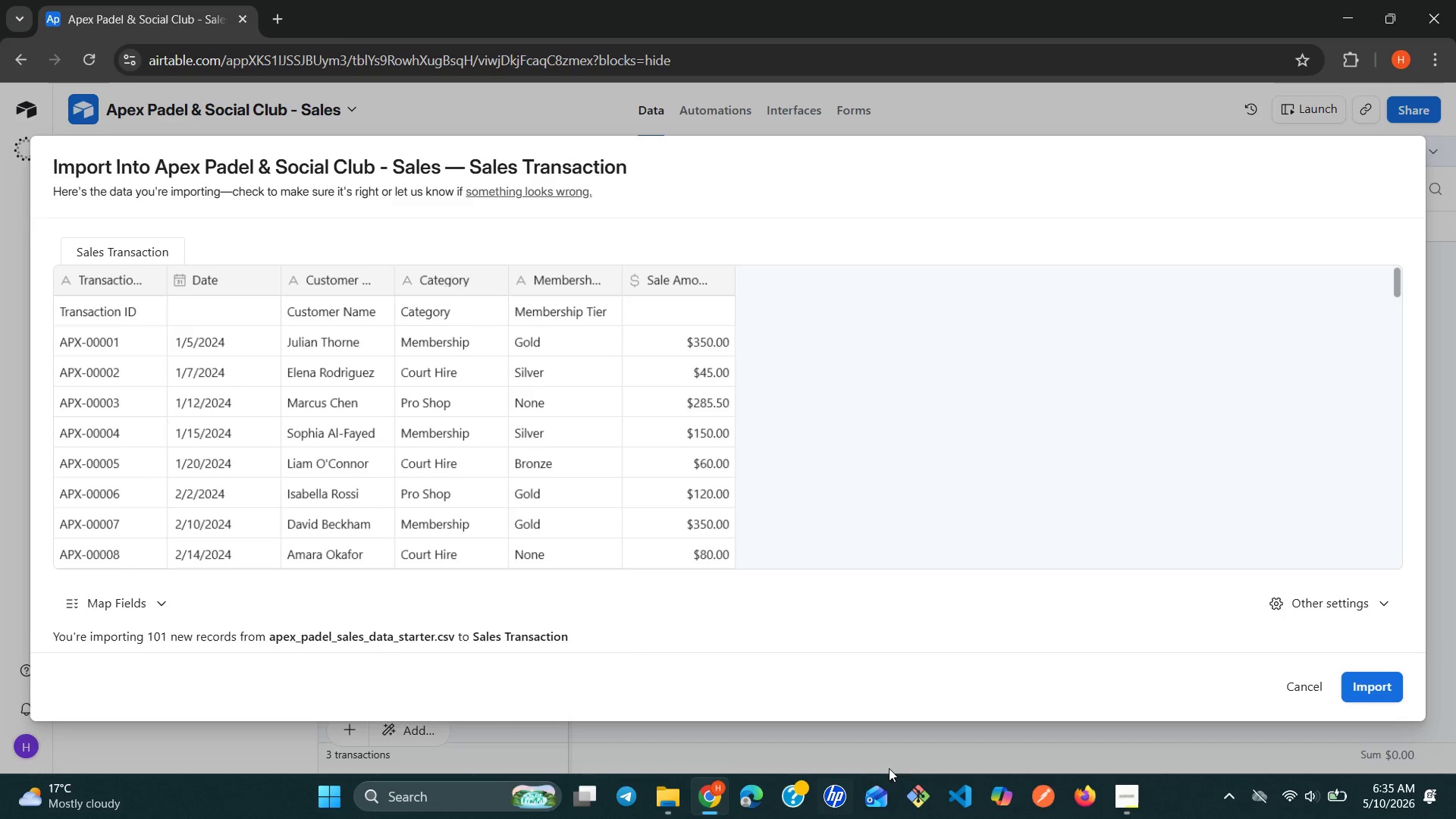 
wait(19.56)
 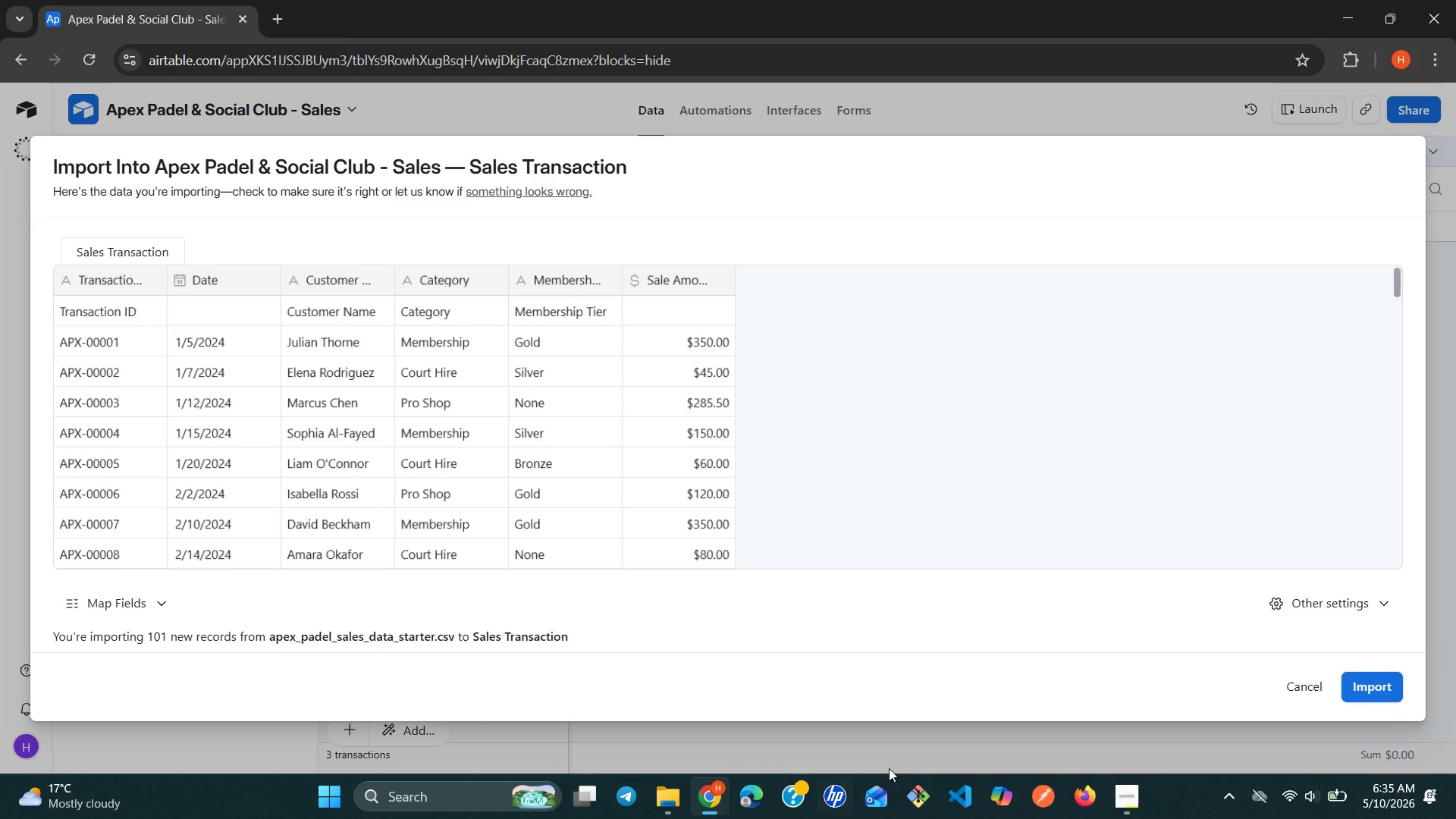 
left_click([651, 797])
 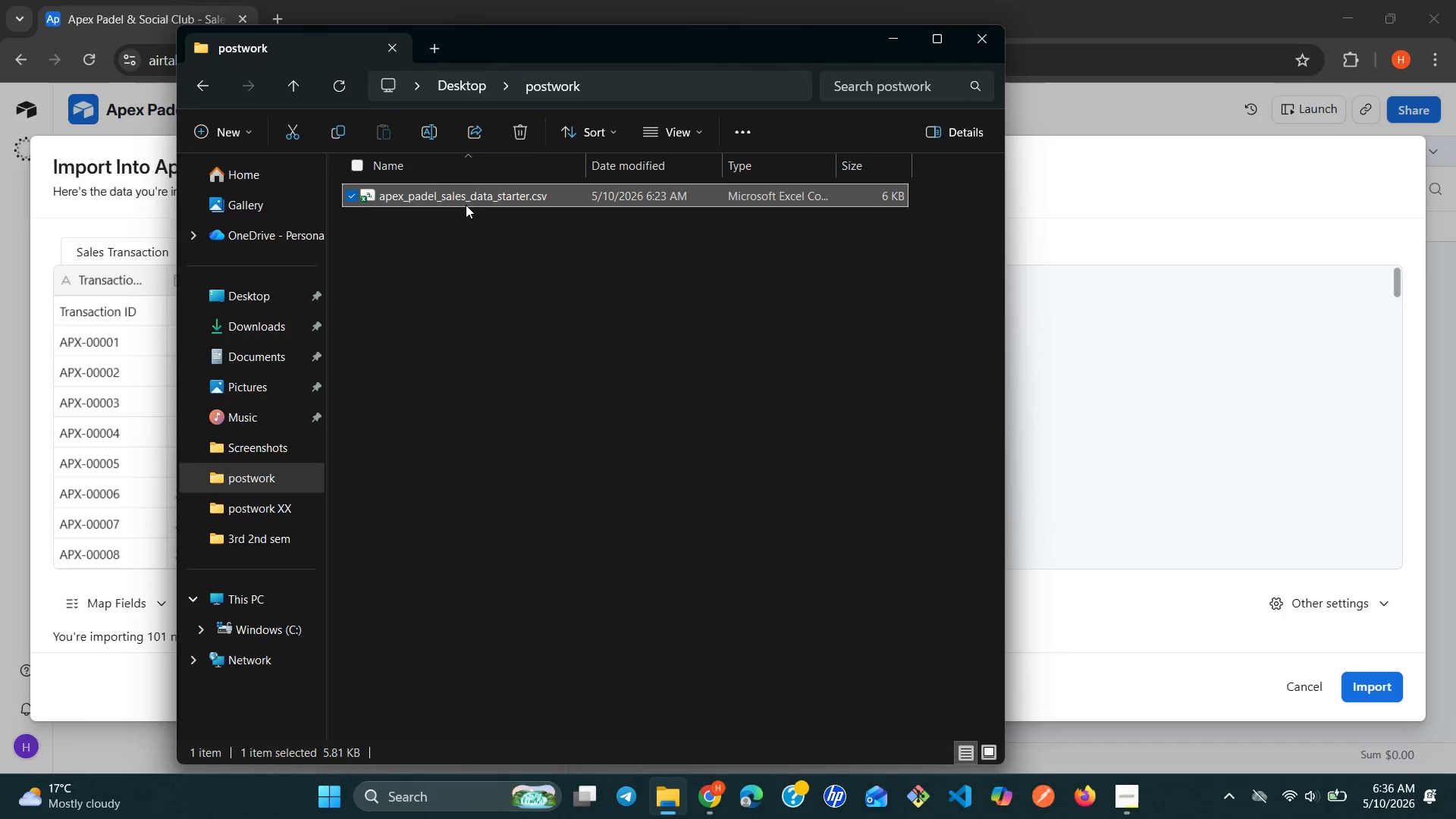 
double_click([461, 202])
 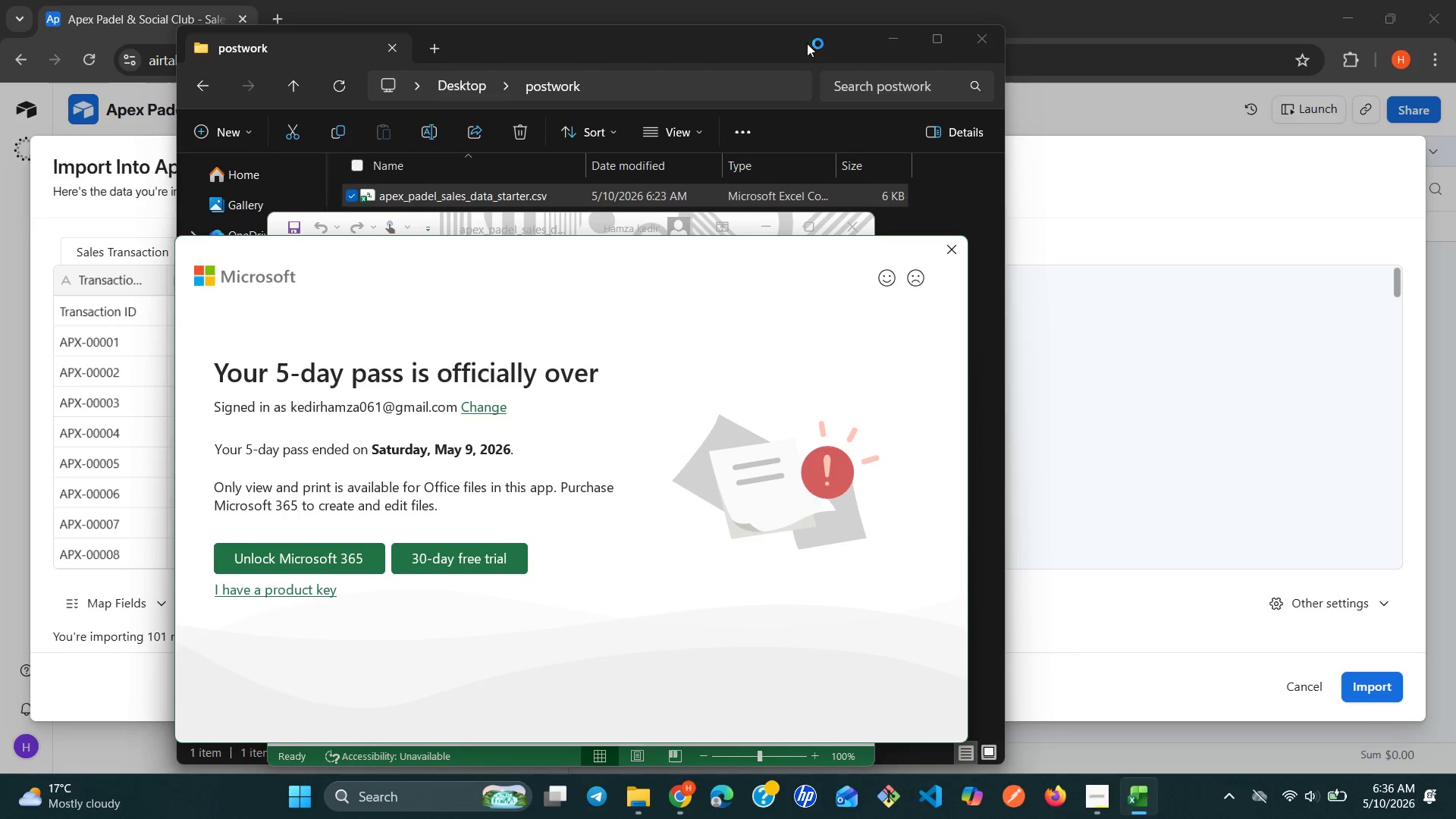 
wait(5.22)
 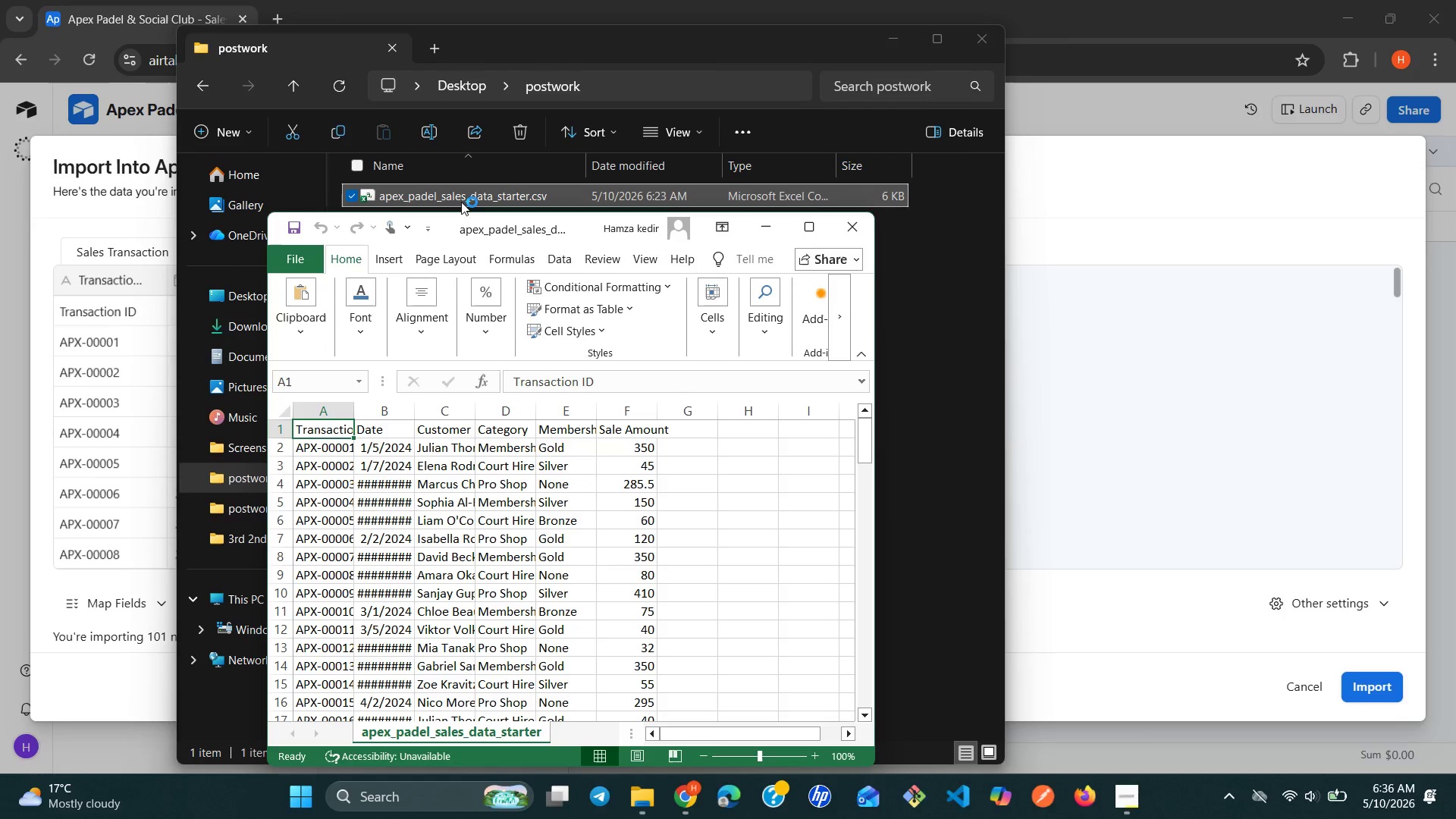 
left_click([953, 251])
 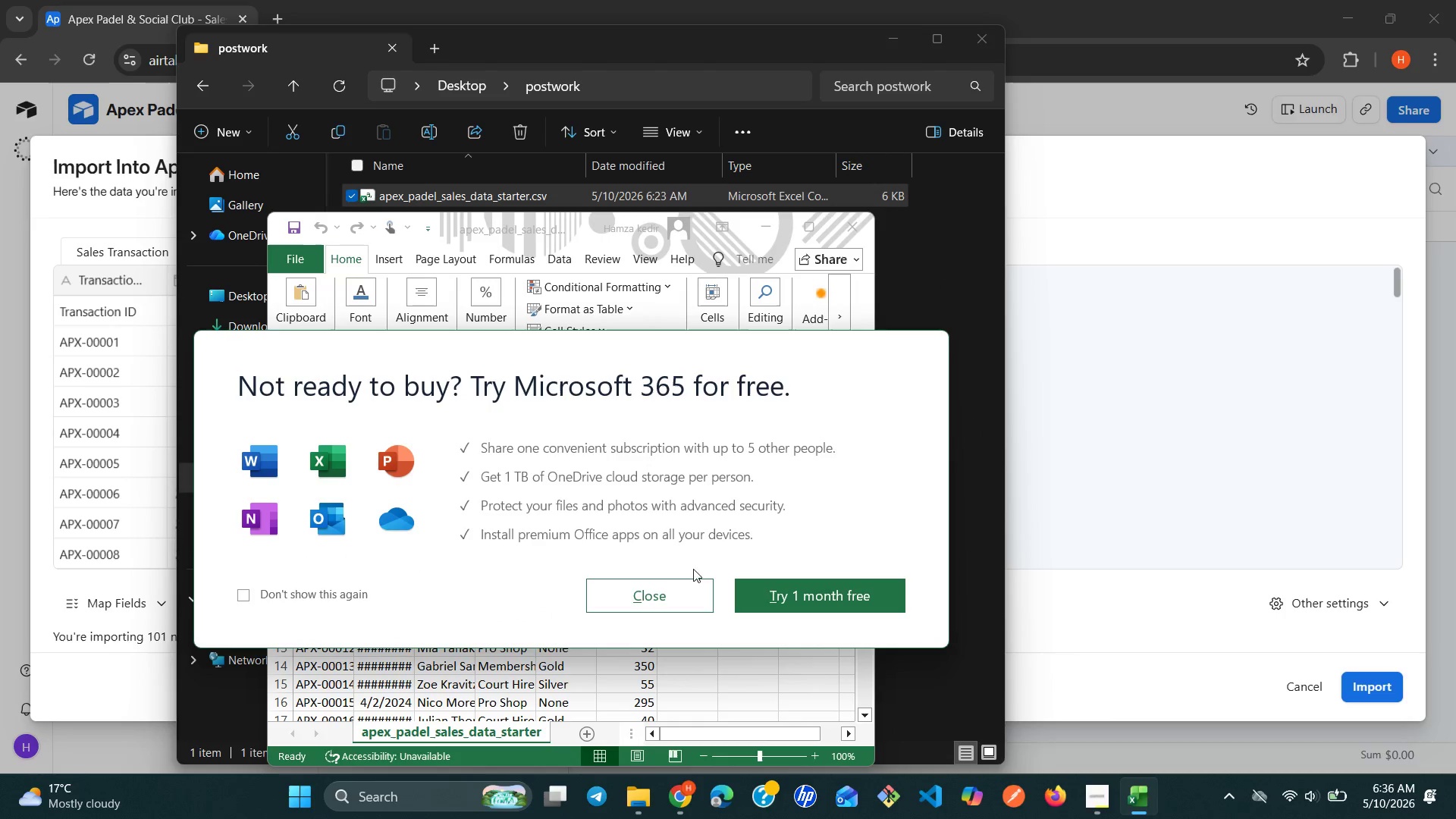 
left_click([668, 590])
 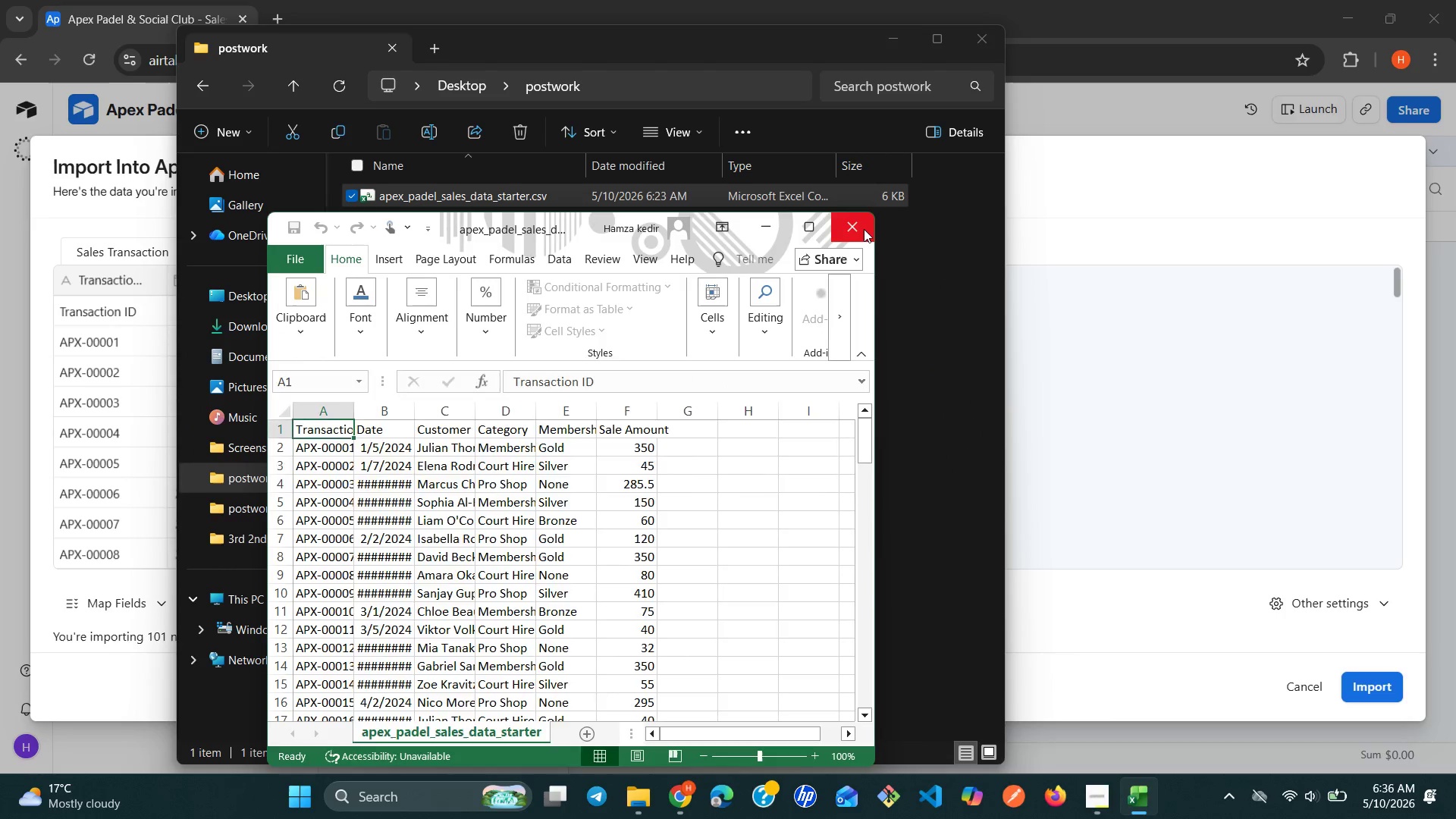 
left_click([864, 229])
 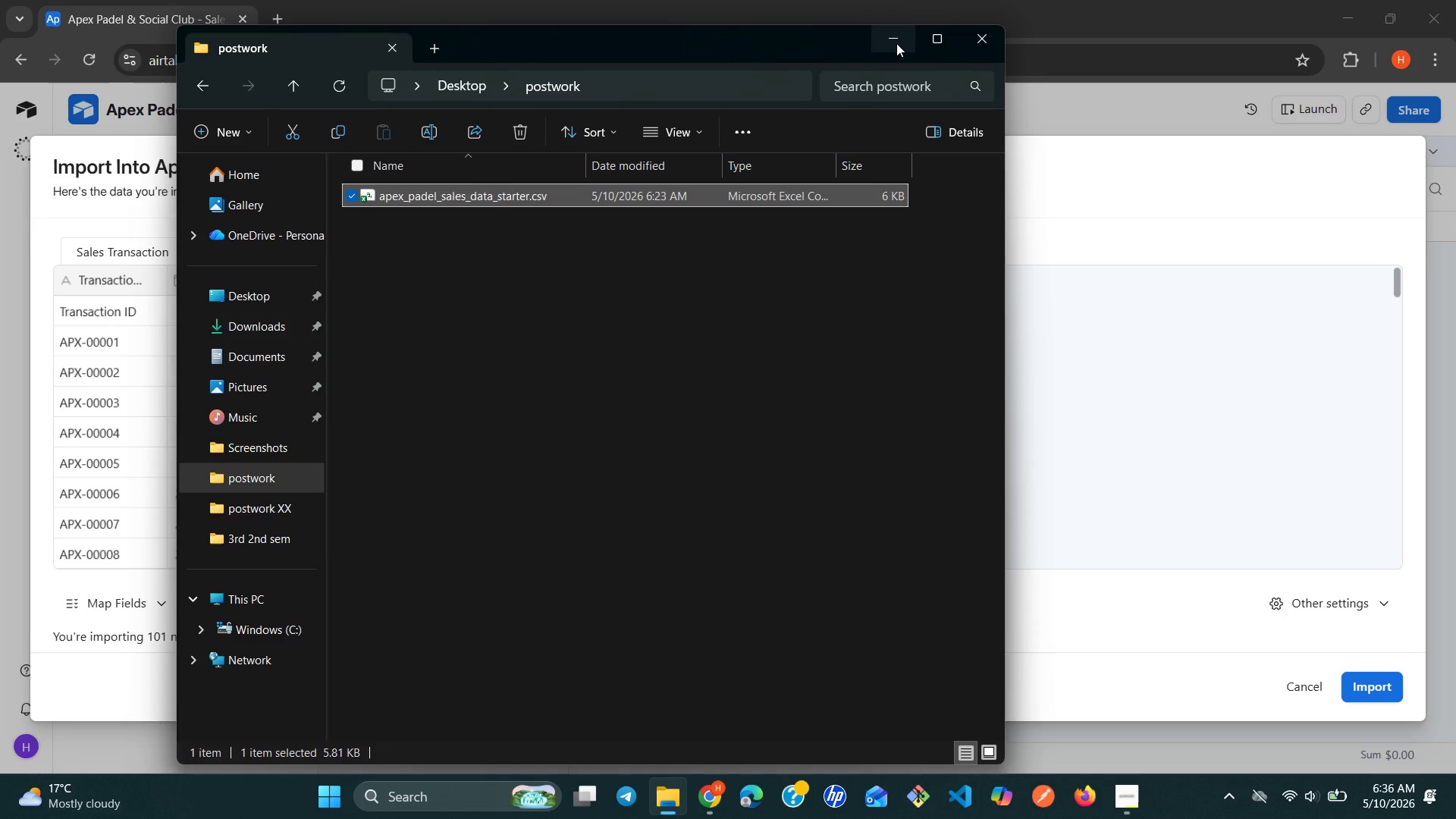 
left_click([896, 43])
 